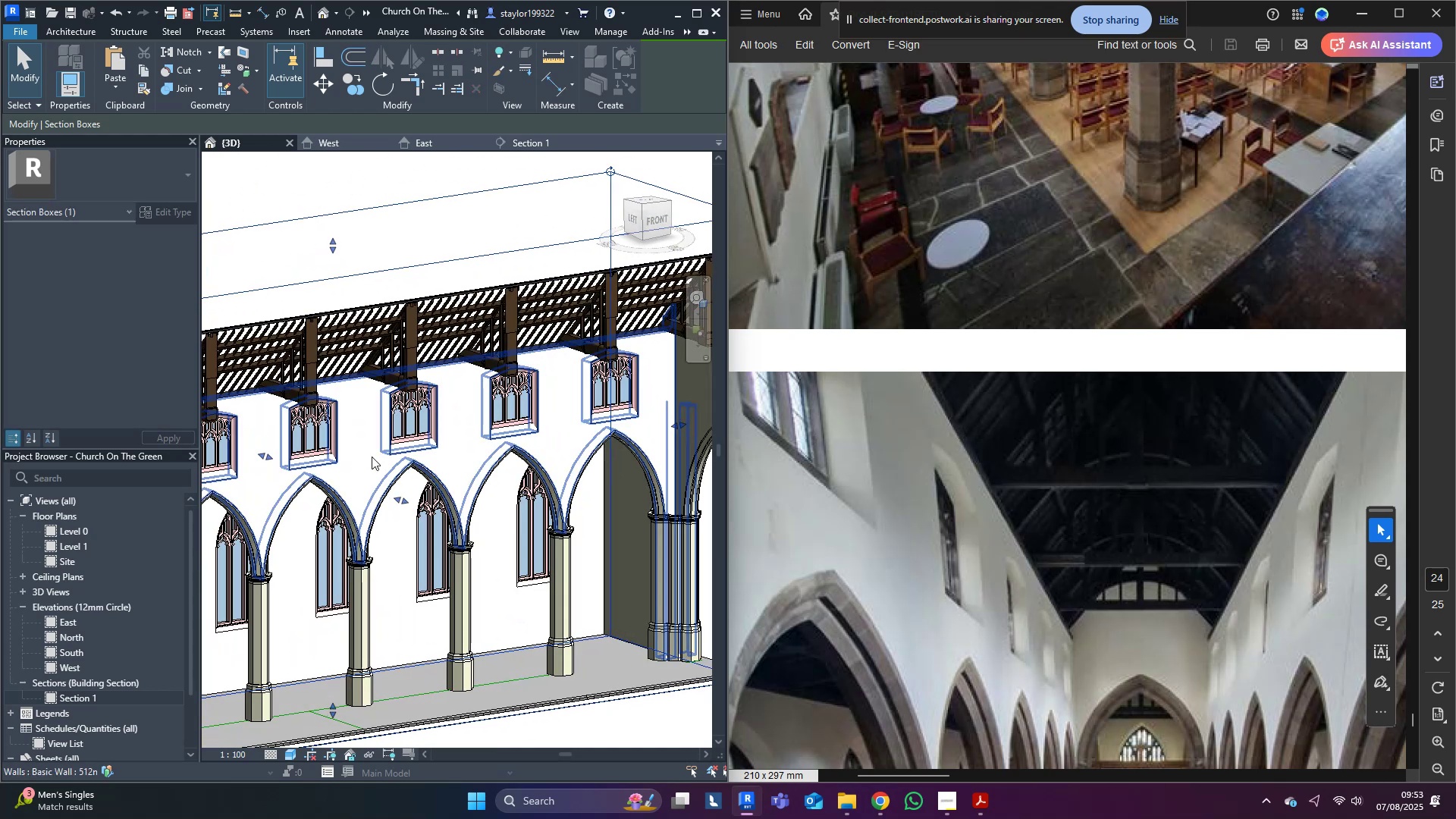 
scroll: coordinate [470, 388], scroll_direction: up, amount: 7.0
 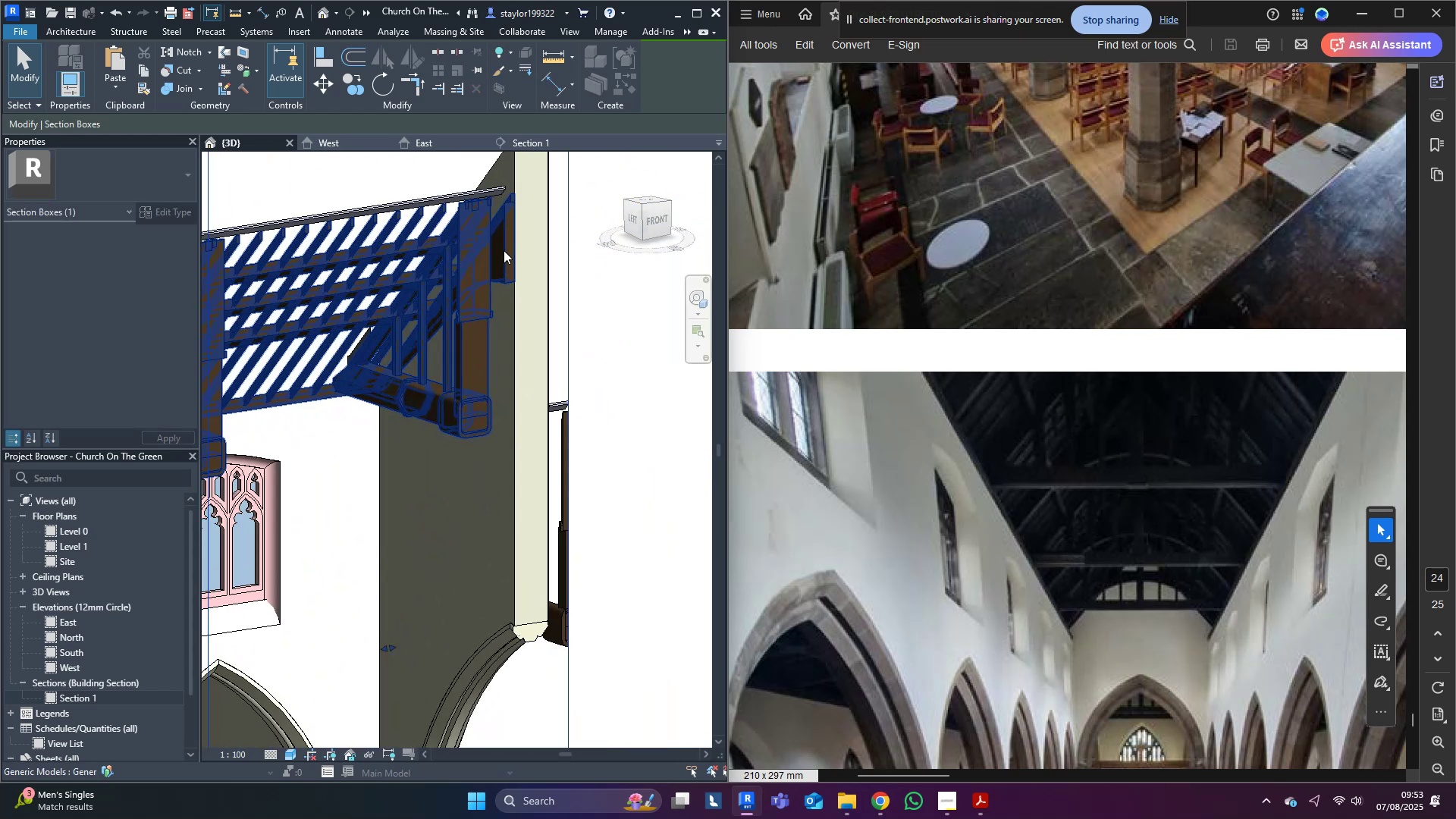 
left_click([507, 243])
 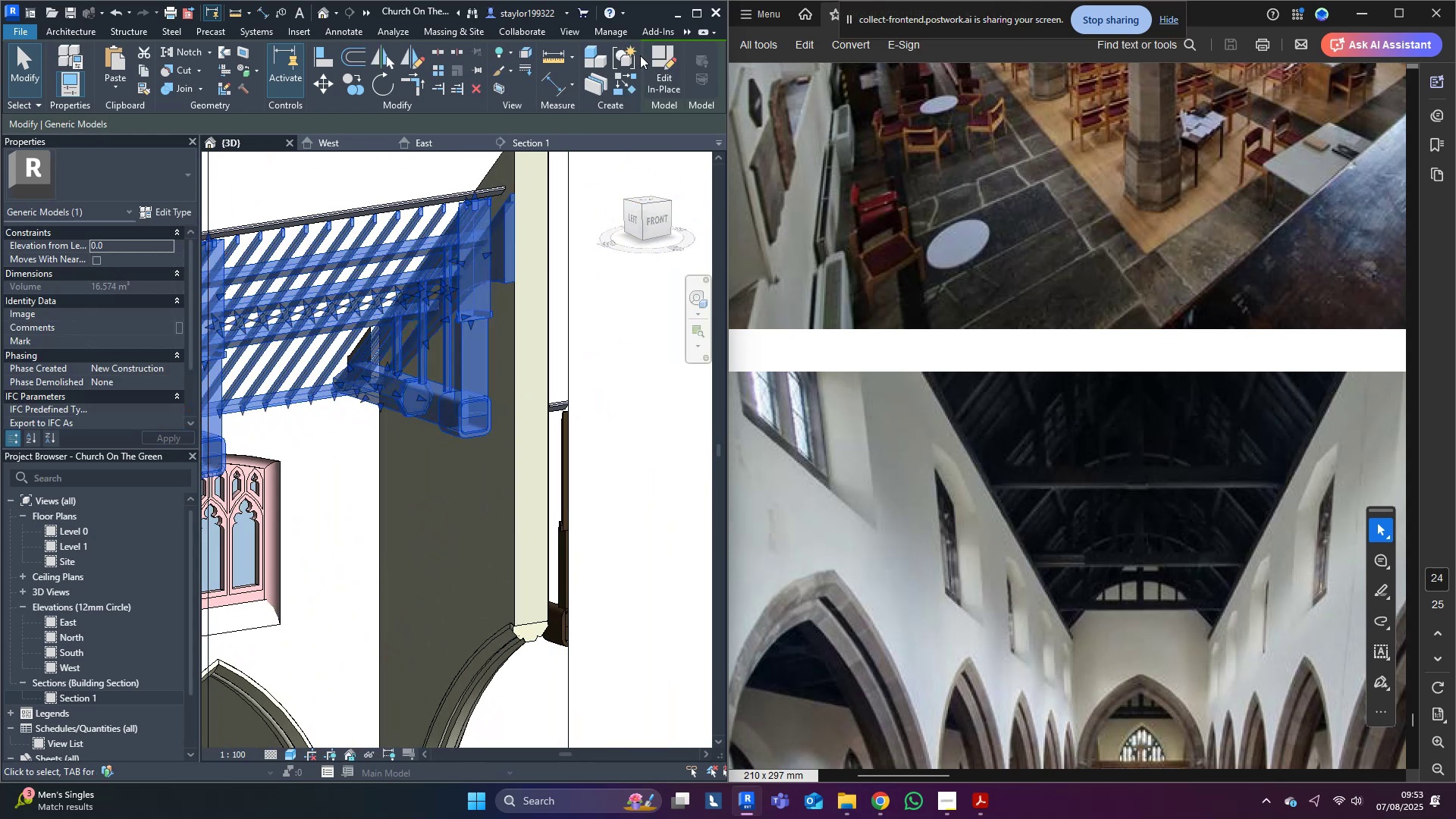 
left_click([664, 56])
 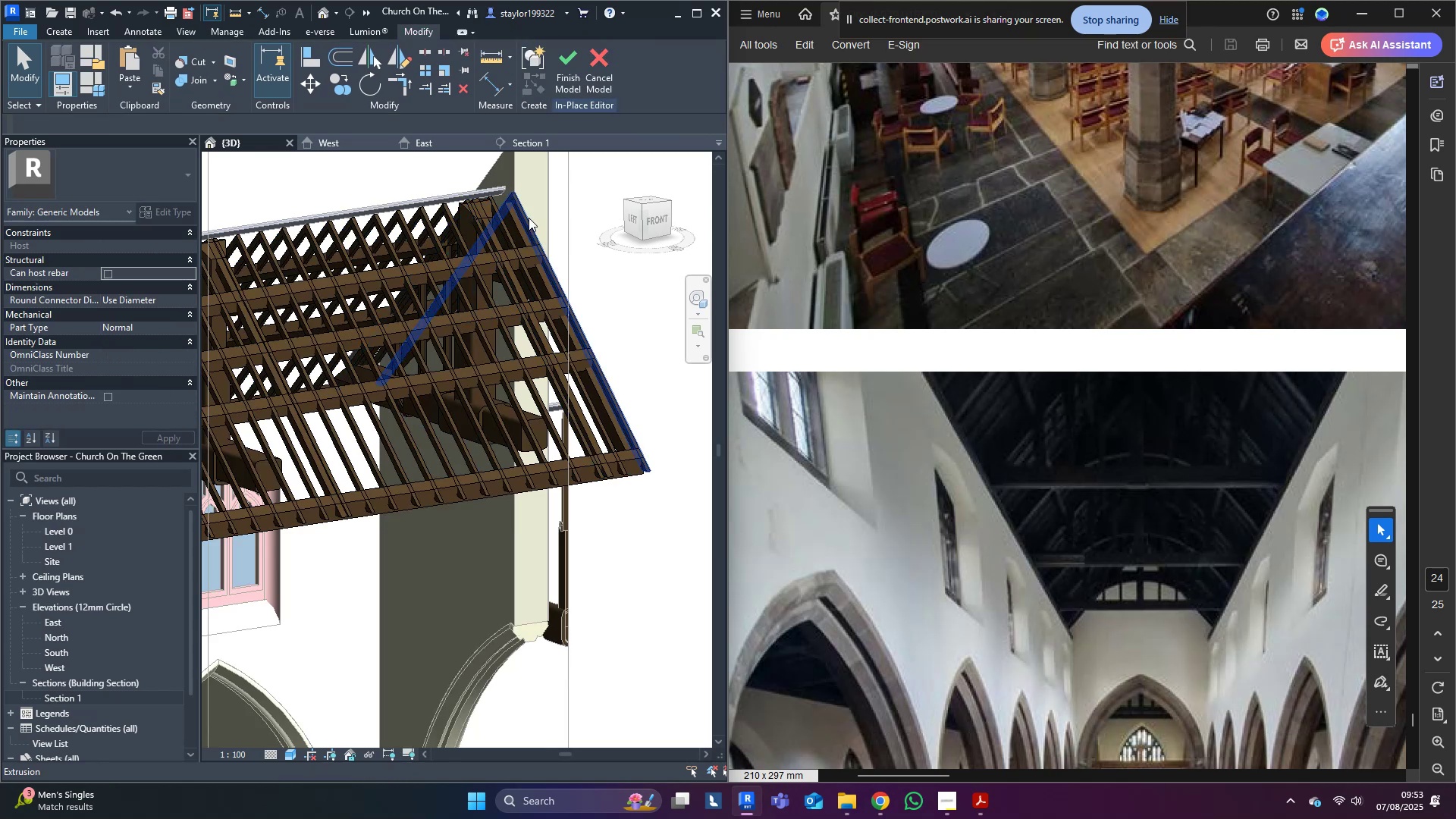 
scroll: coordinate [526, 550], scroll_direction: down, amount: 2.0
 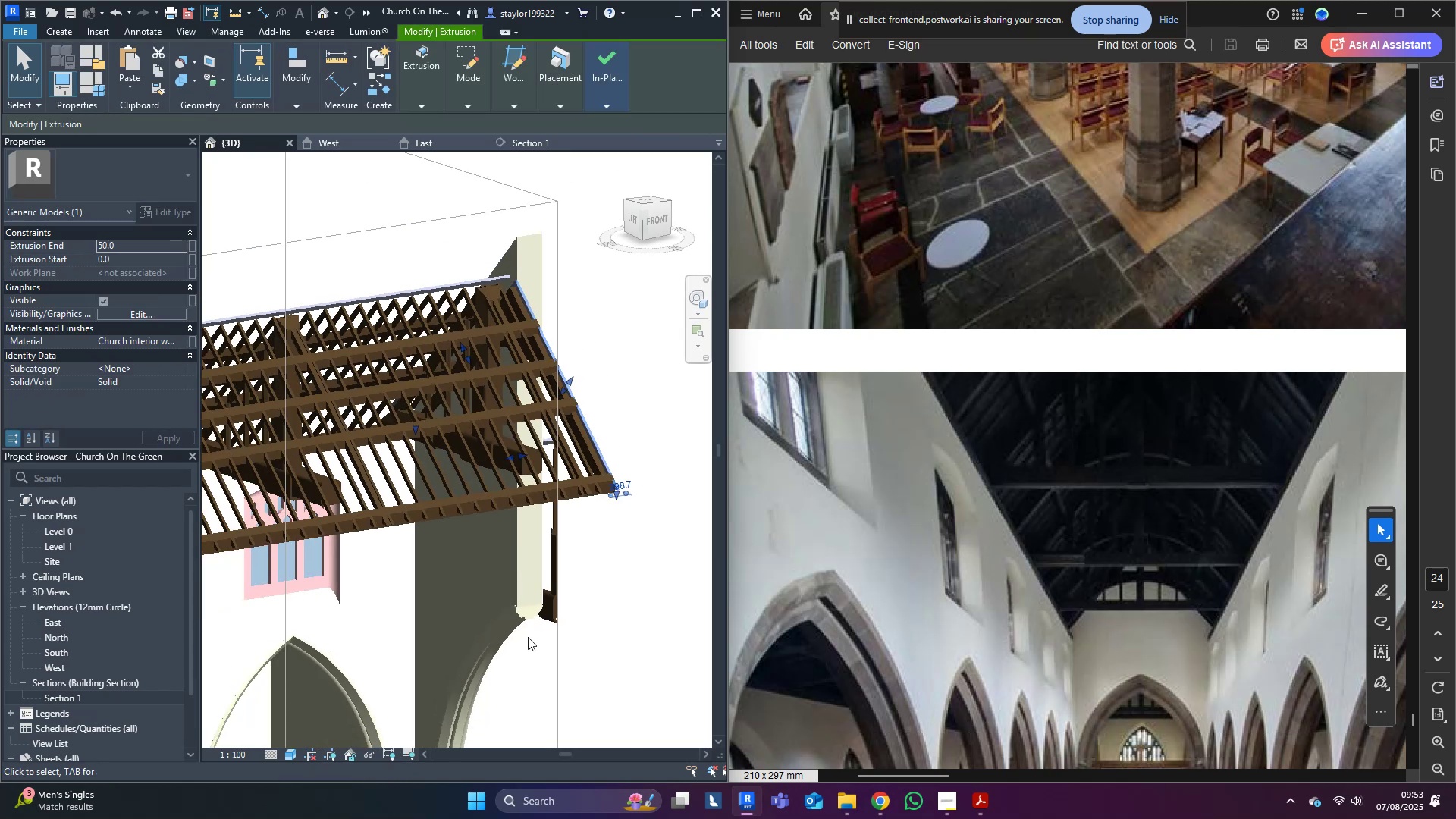 
hold_key(key=ShiftLeft, duration=1.03)
 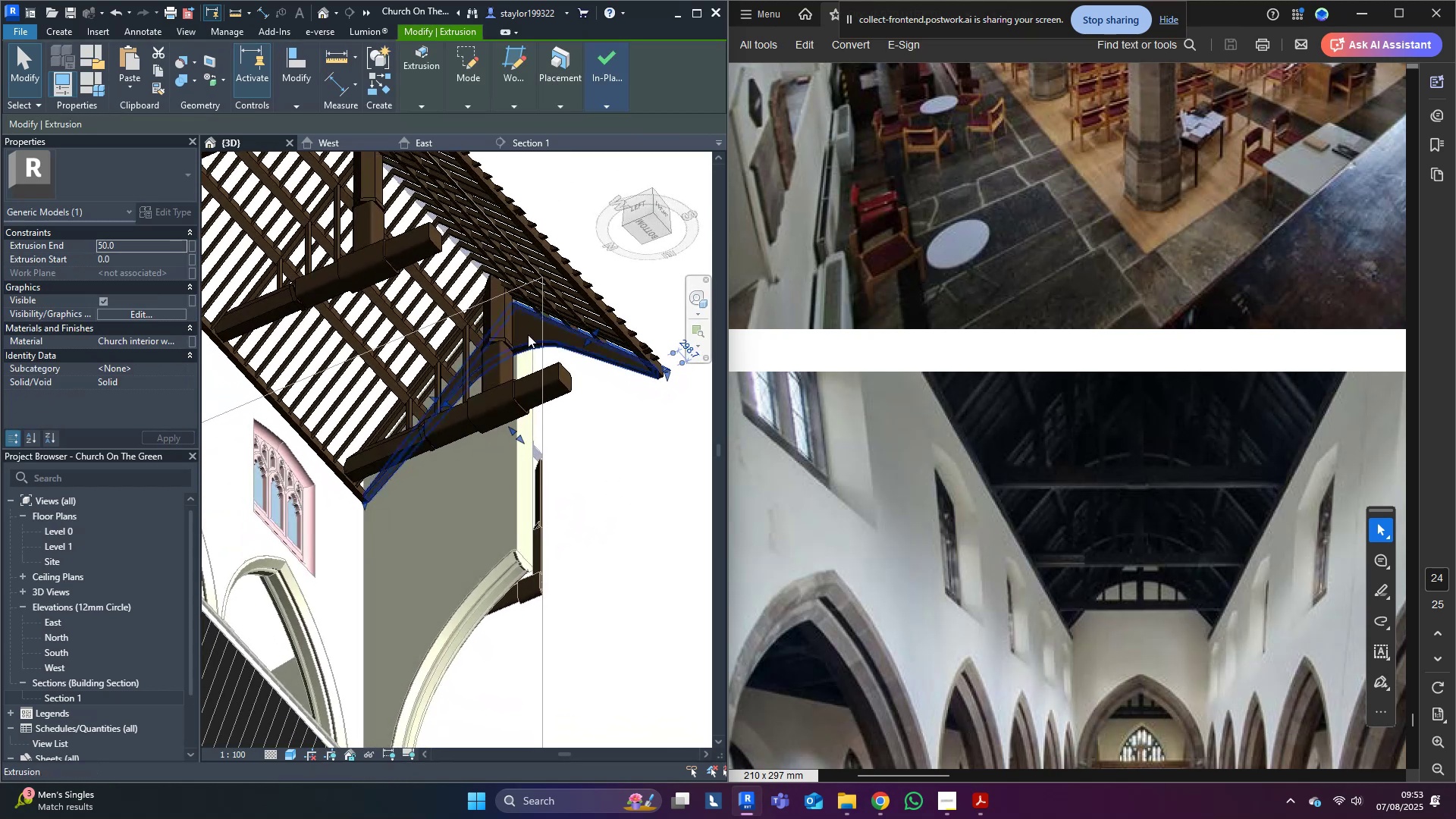 
scroll: coordinate [519, 323], scroll_direction: up, amount: 2.0
 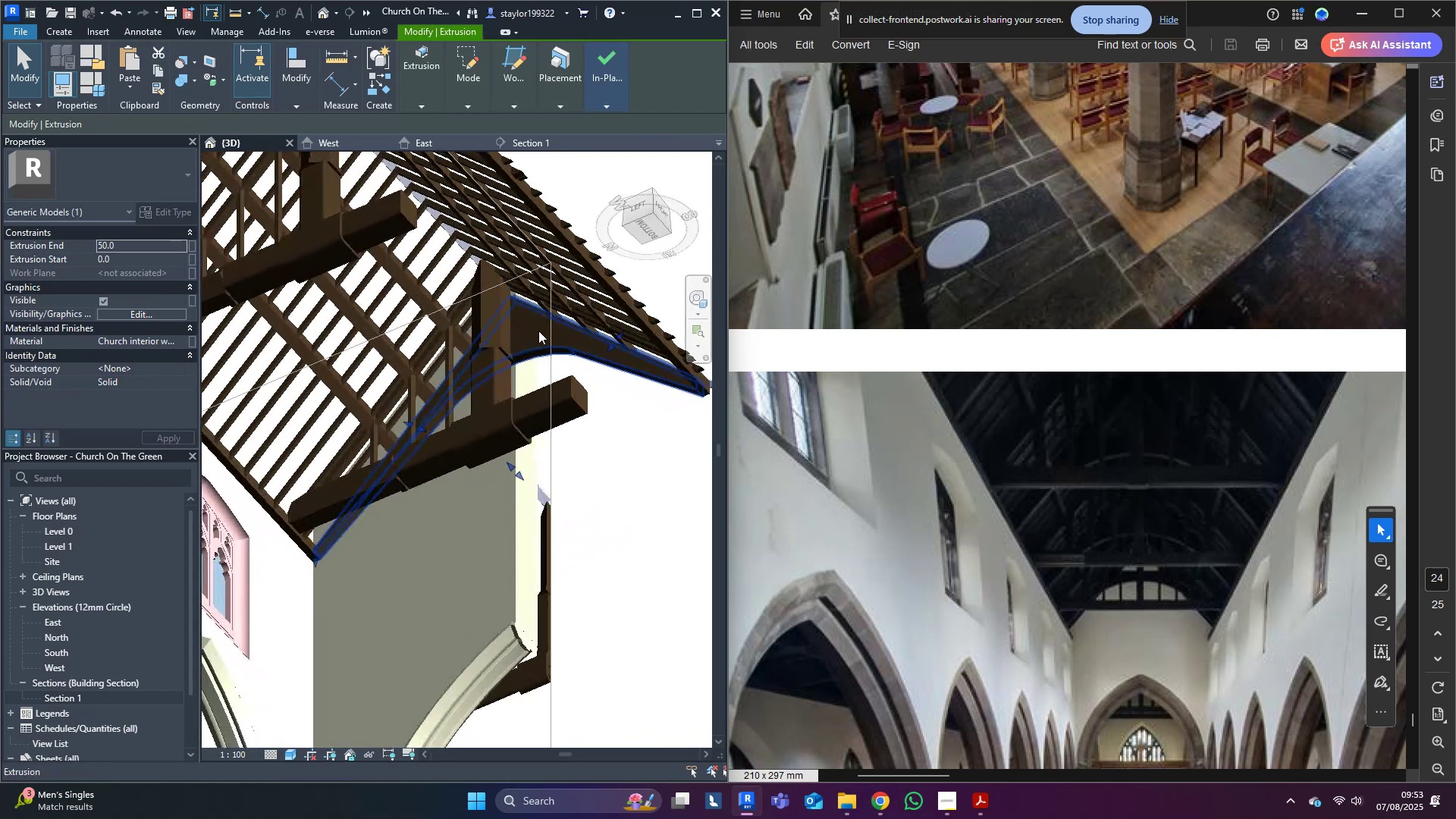 
left_click([538, 331])
 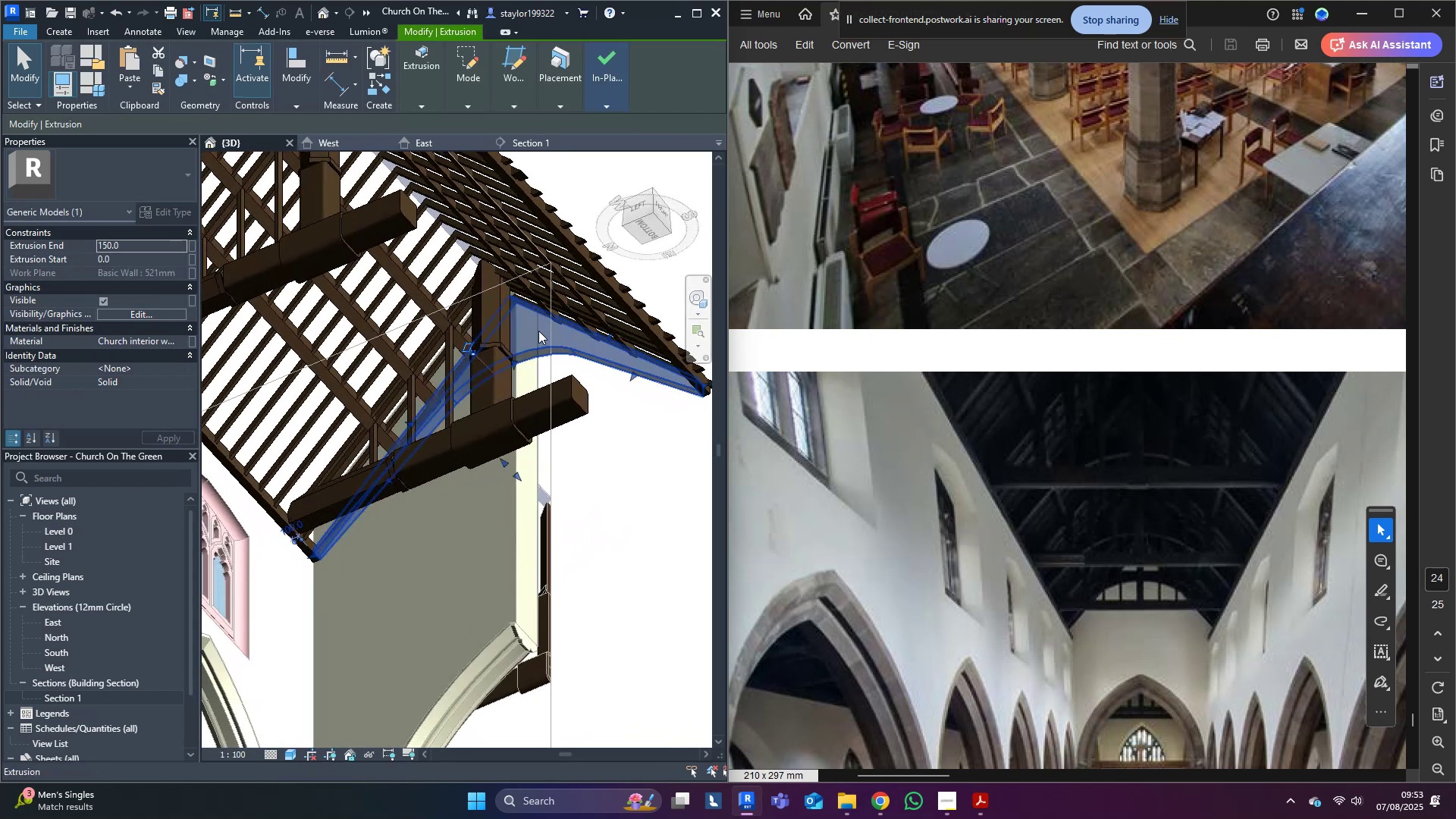 
hold_key(key=ShiftLeft, duration=0.78)
 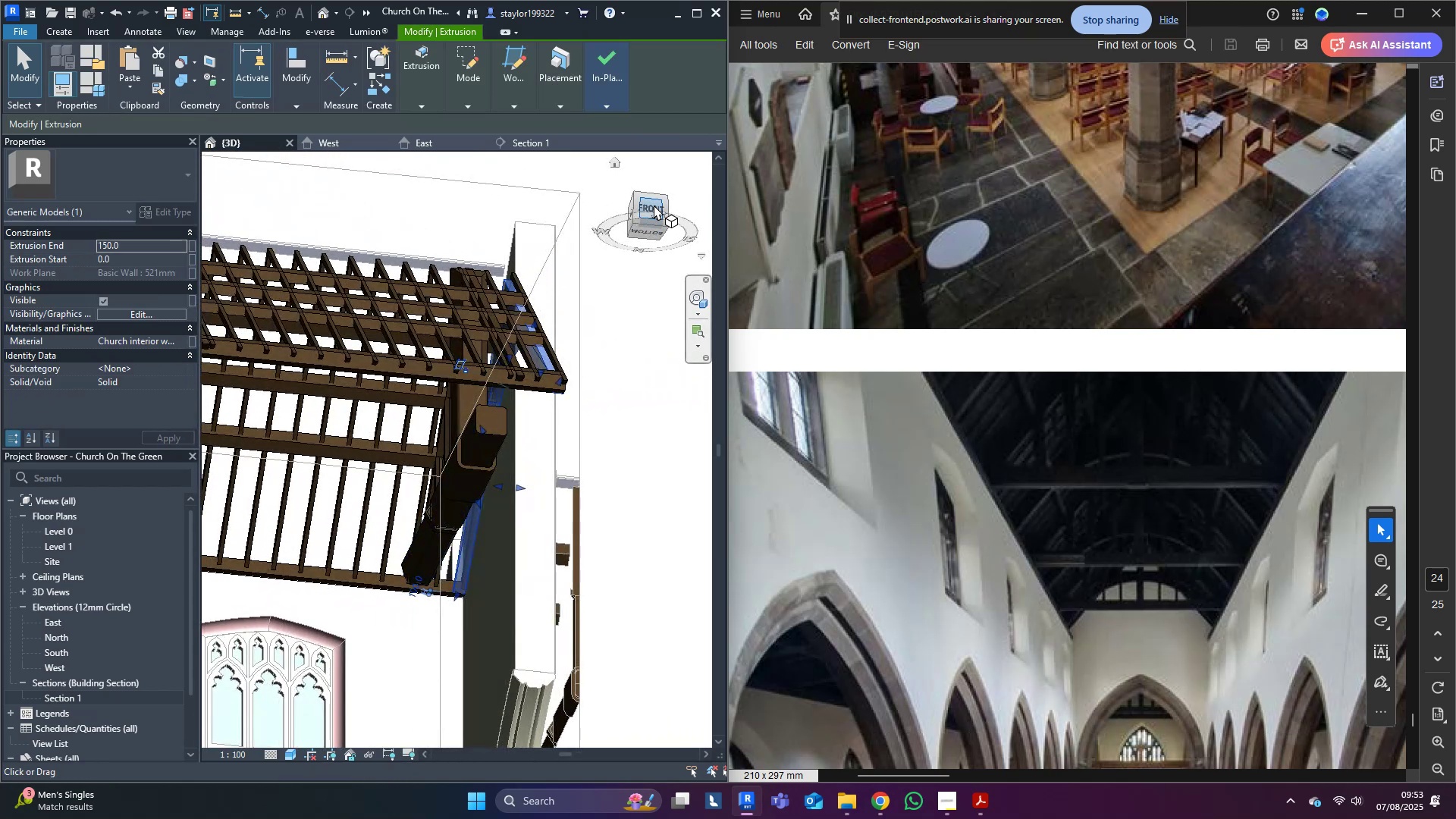 
left_click([654, 205])
 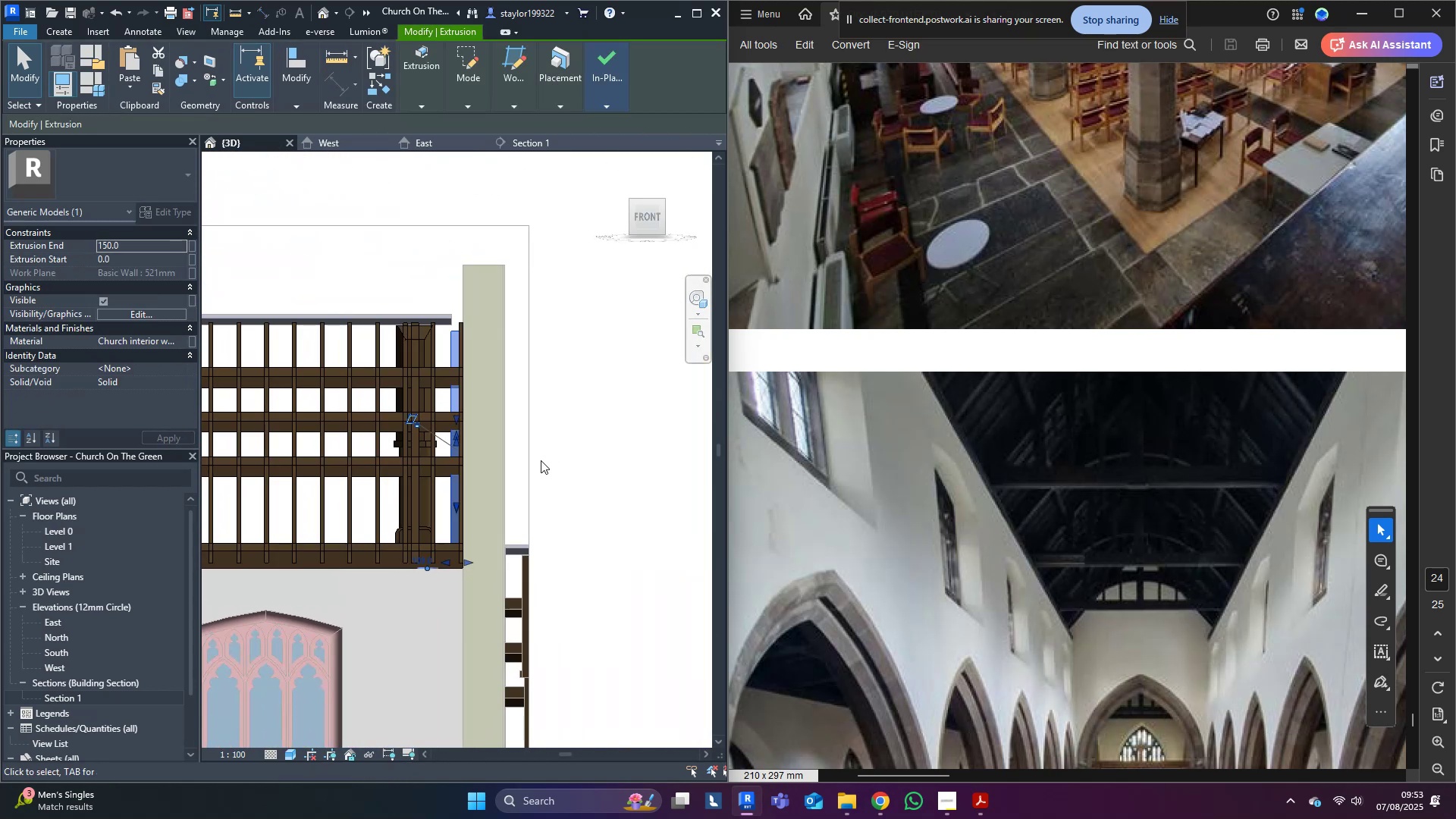 
scroll: coordinate [487, 574], scroll_direction: down, amount: 11.0
 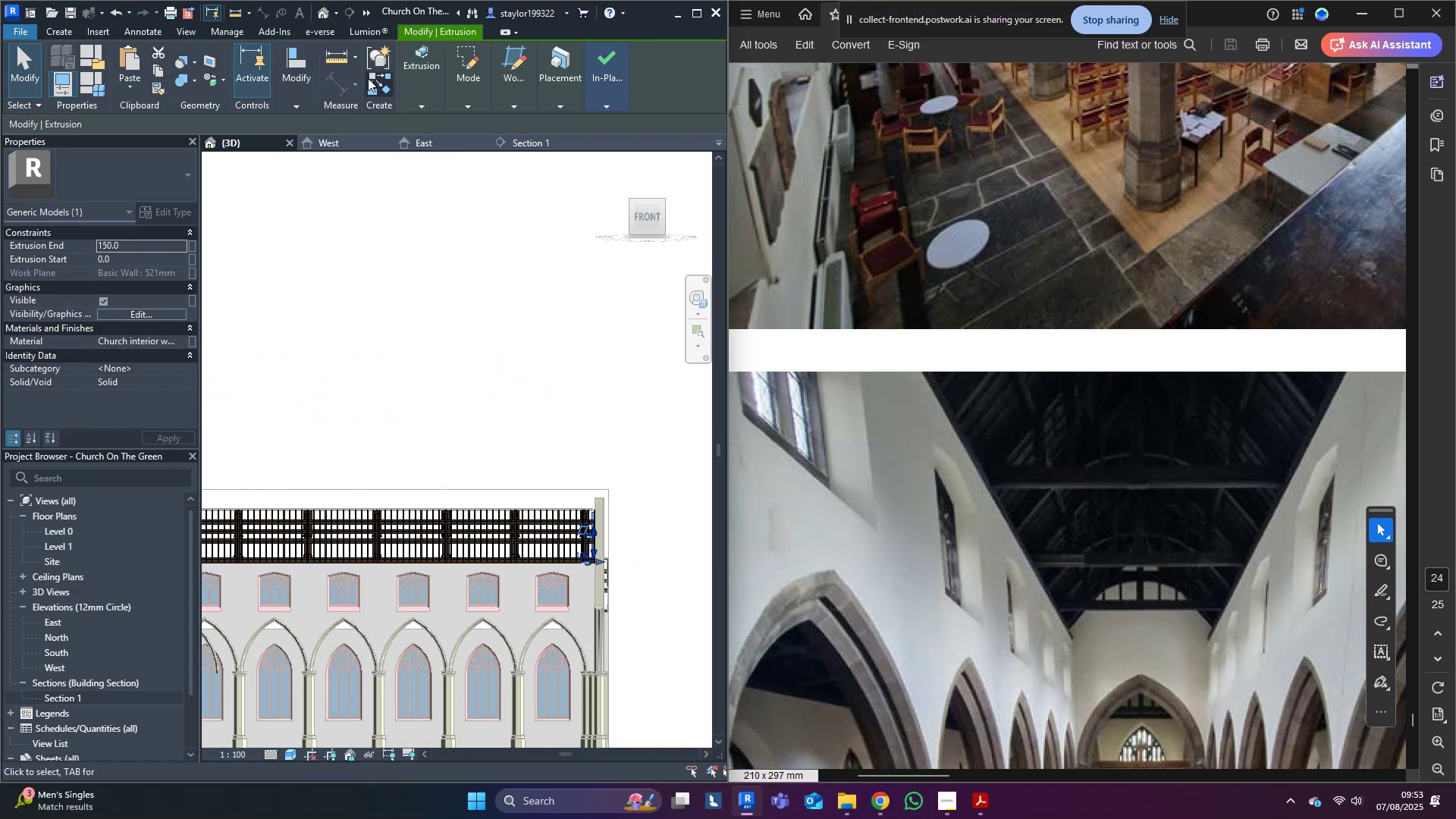 
wait(5.22)
 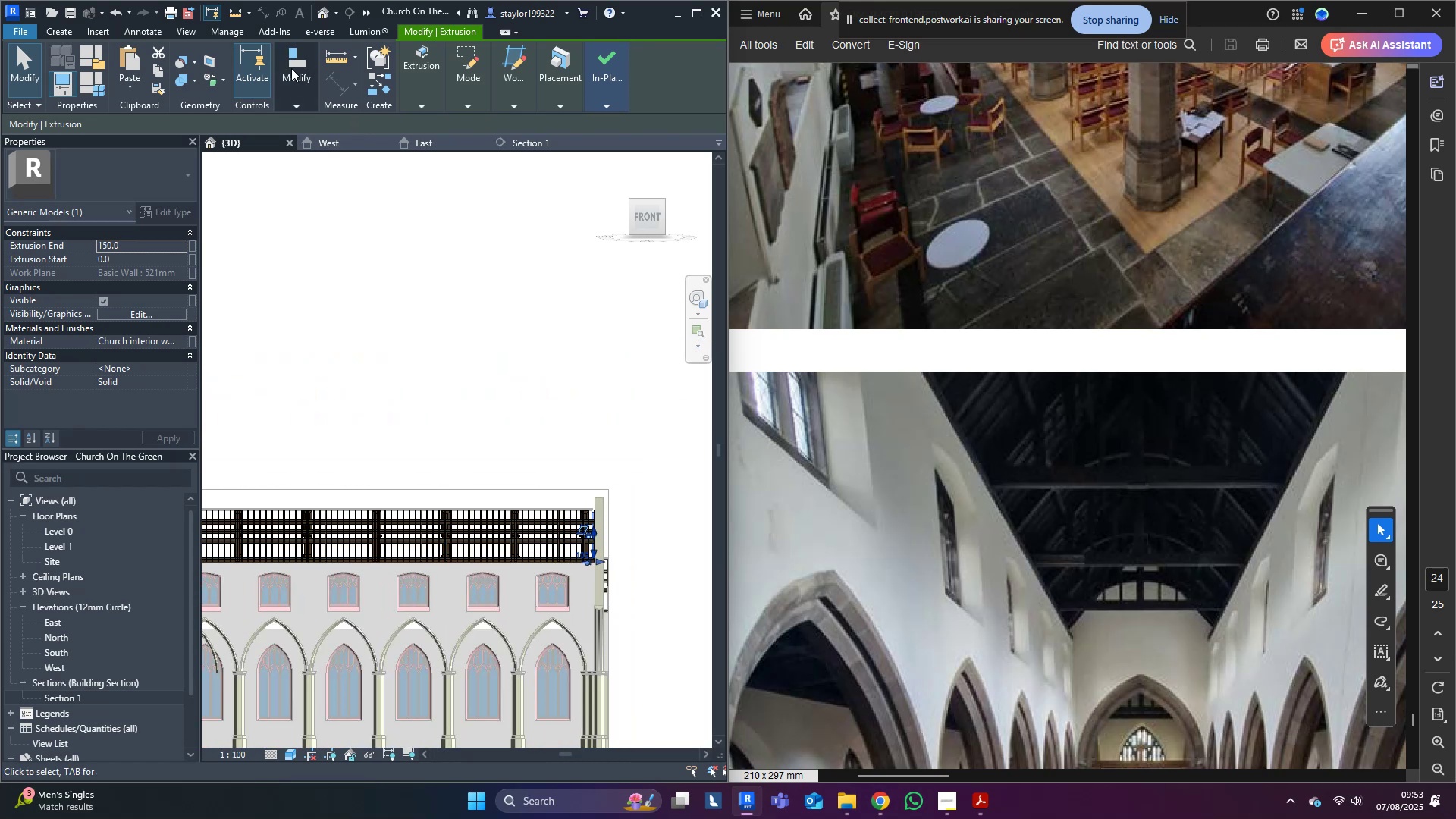 
left_click([406, 146])
 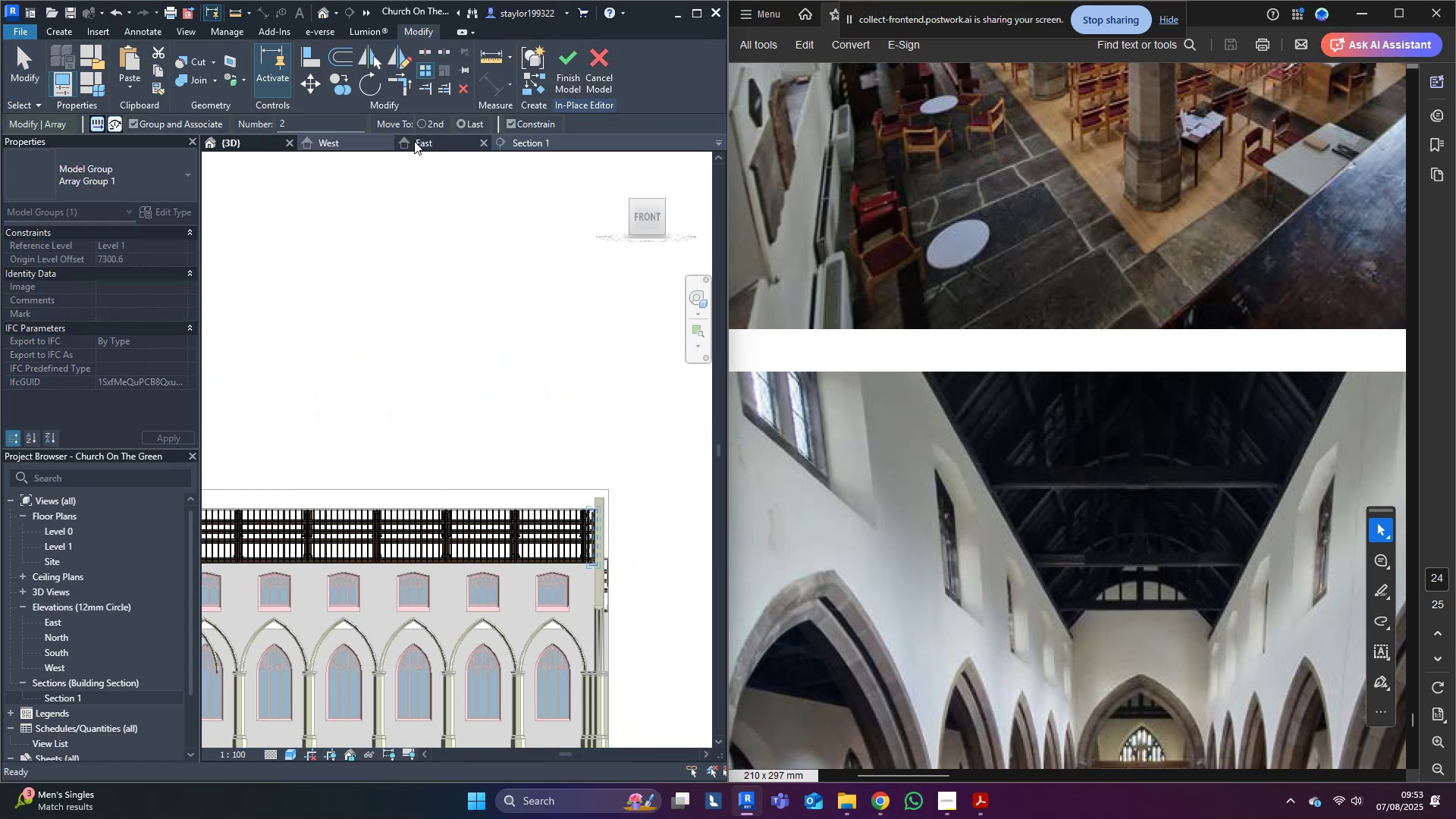 
left_click([421, 121])
 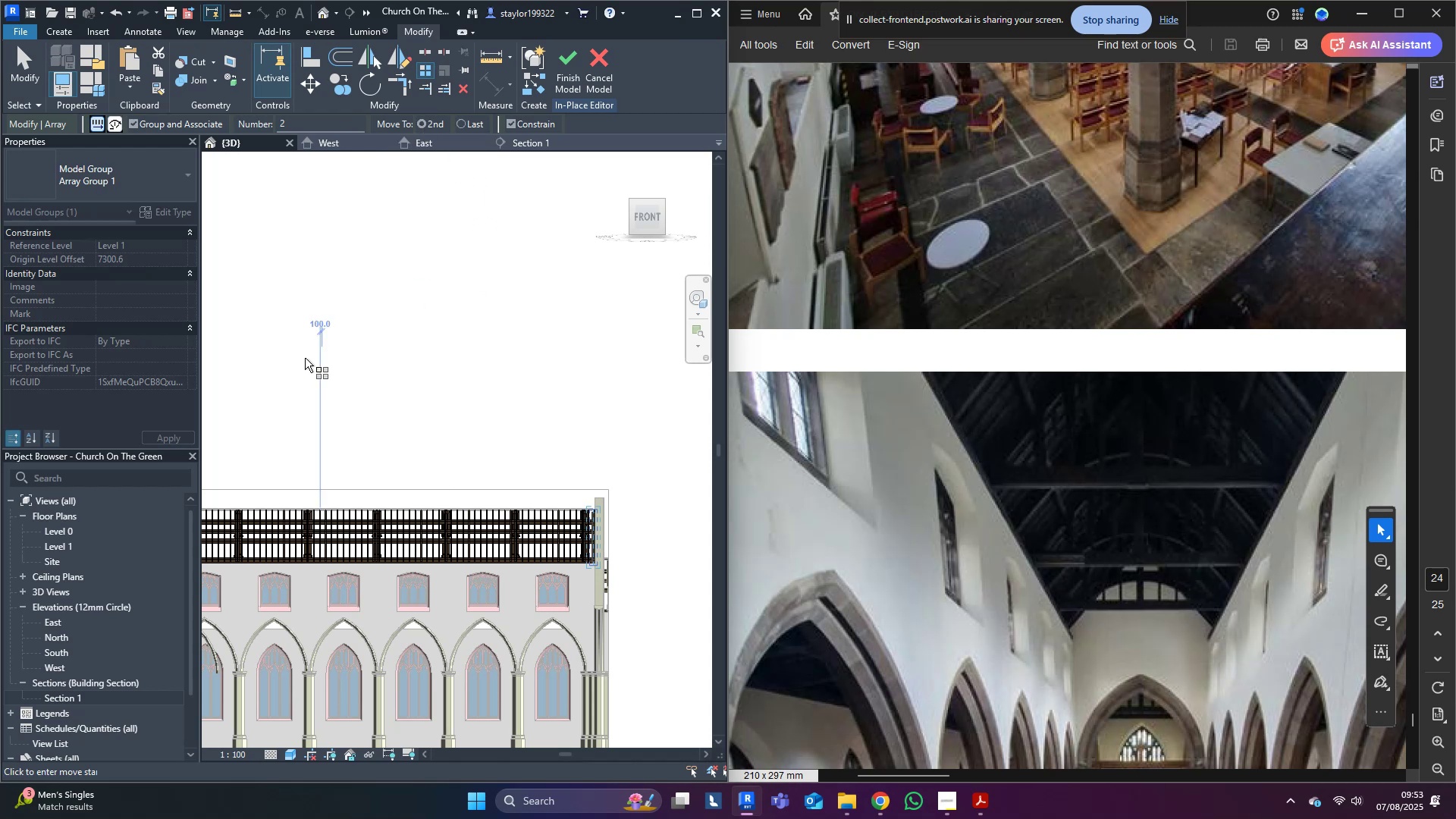 
scroll: coordinate [647, 626], scroll_direction: up, amount: 15.0
 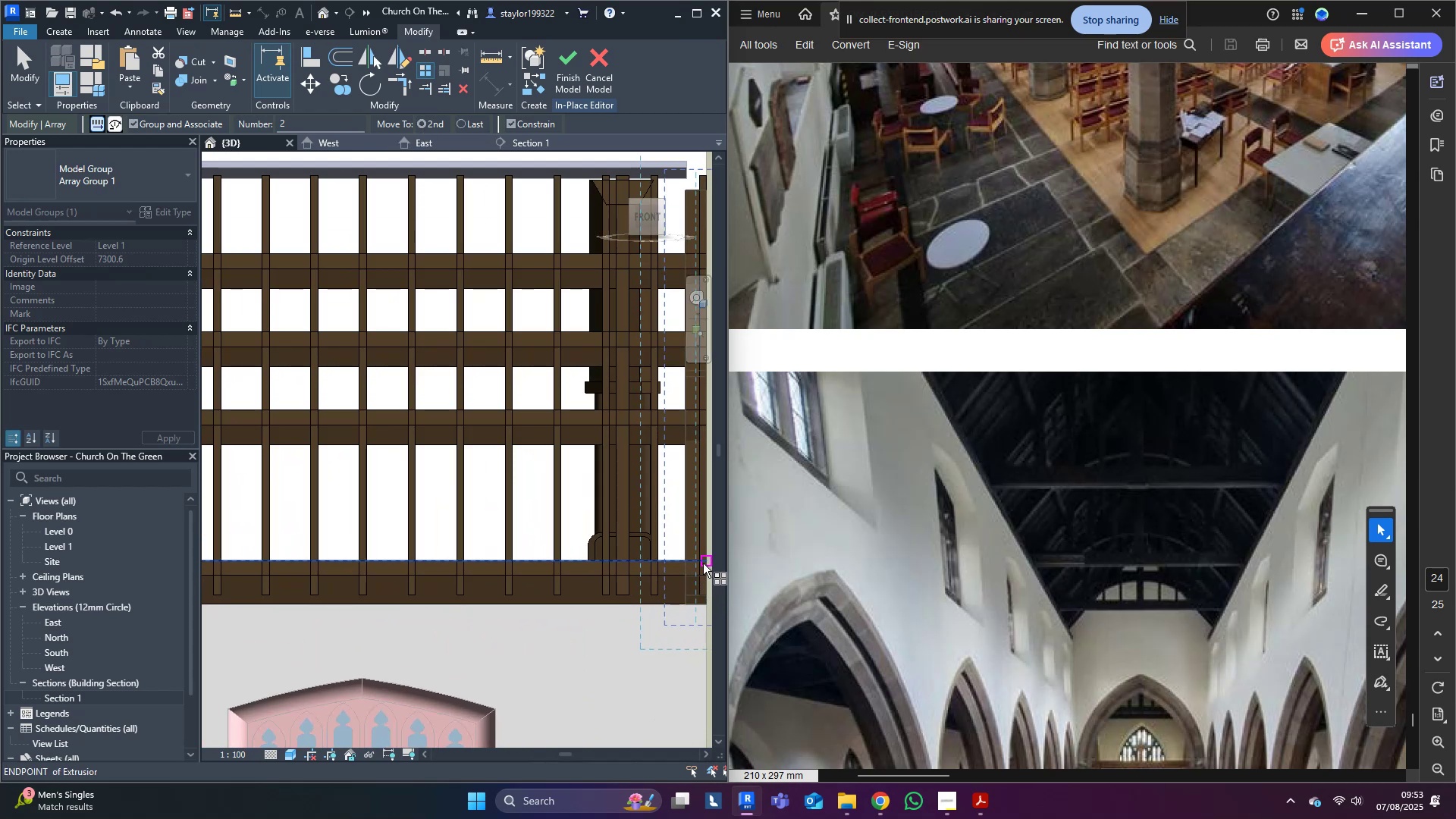 
left_click([703, 563])
 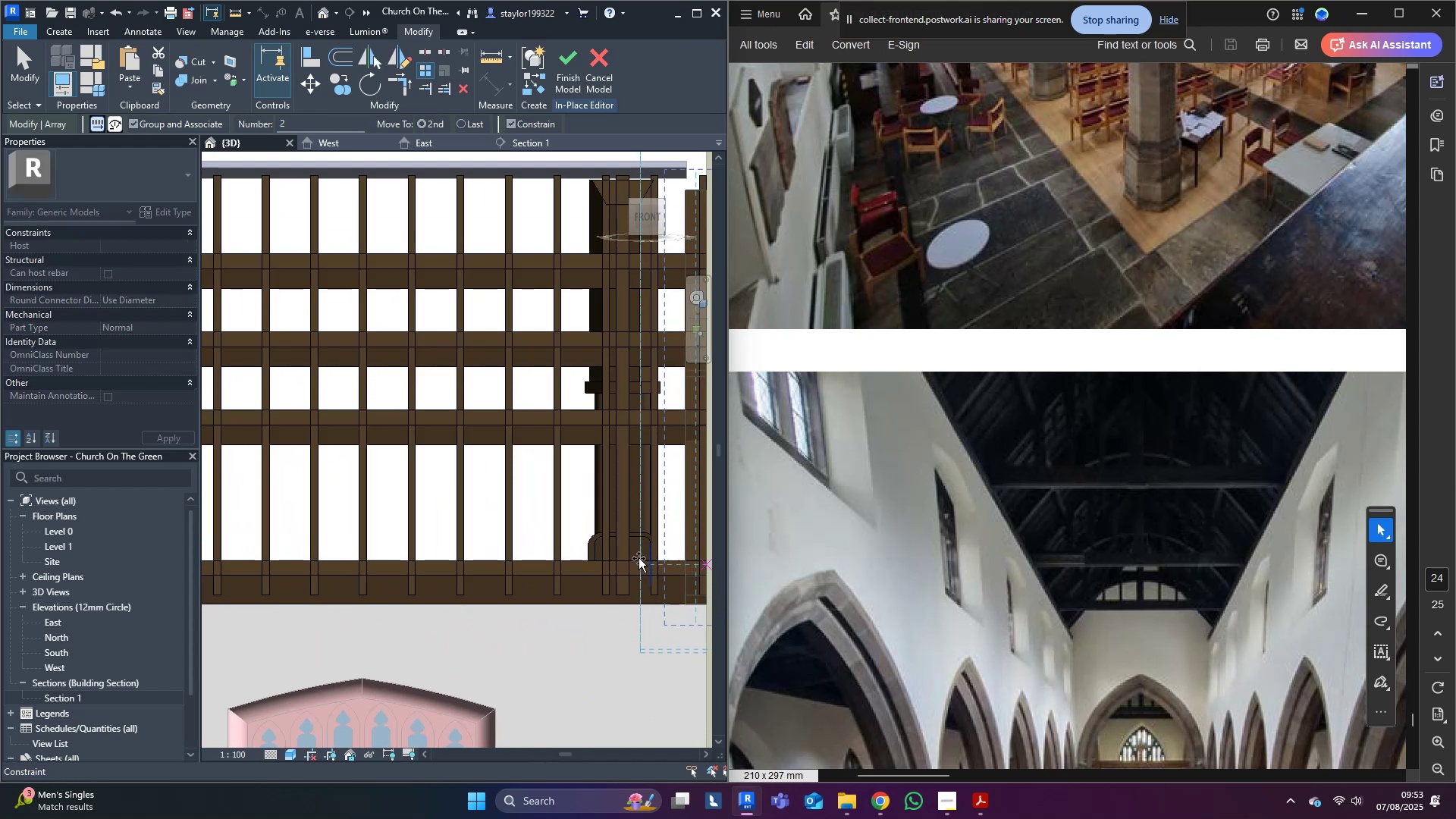 
scroll: coordinate [416, 514], scroll_direction: down, amount: 4.0
 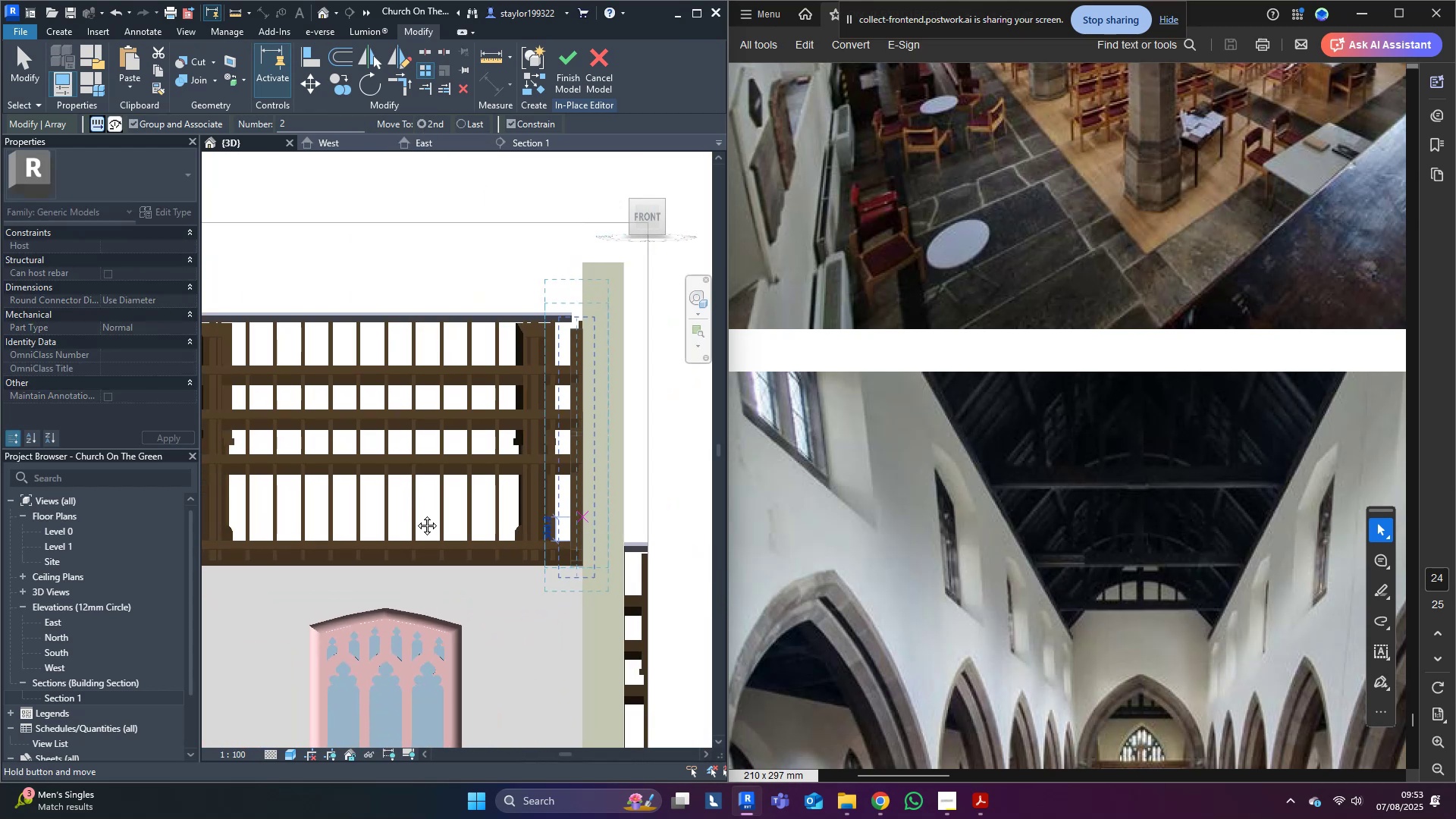 
middle_click([416, 514])
 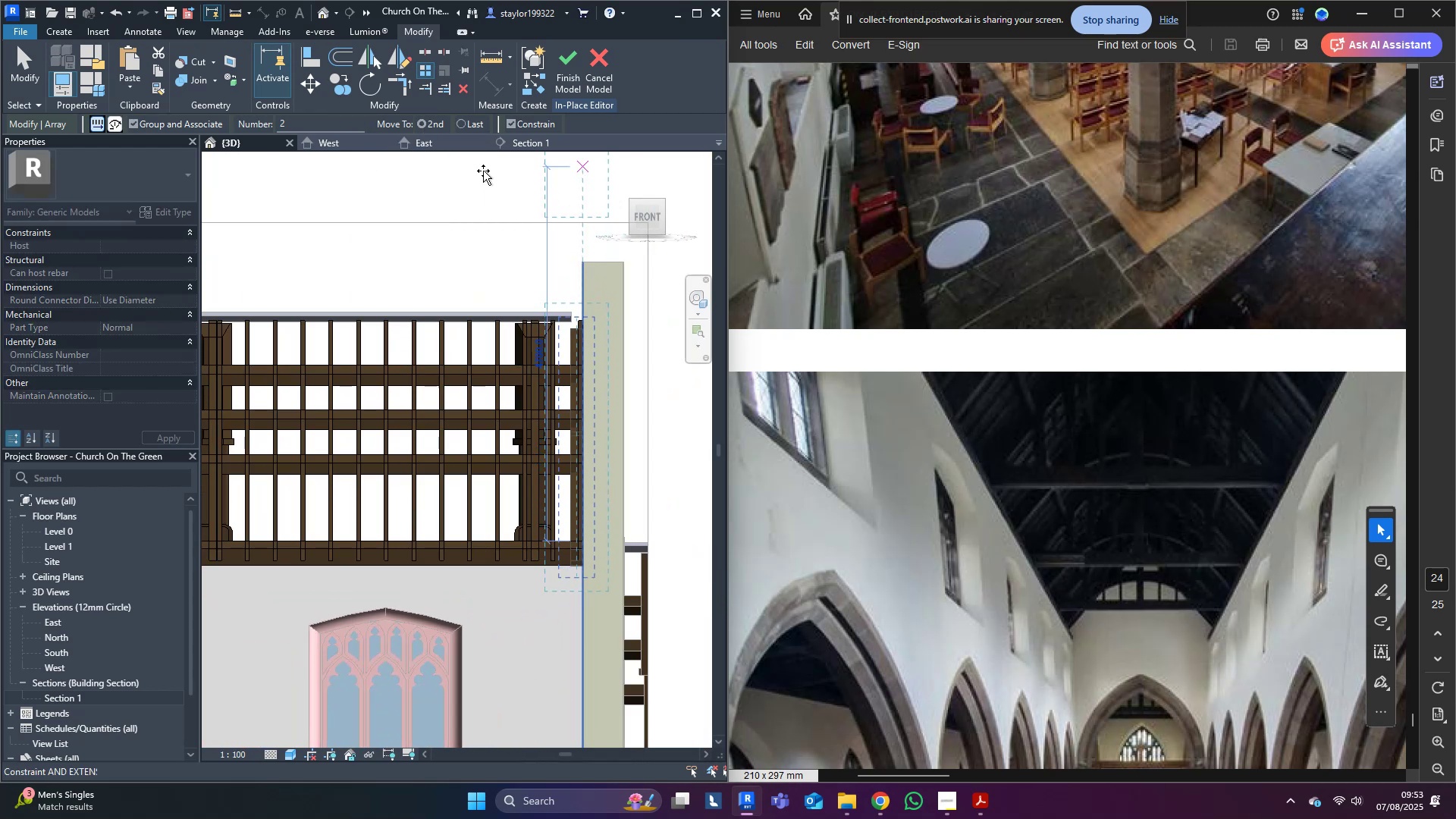 
key(Escape)
type(mv)
 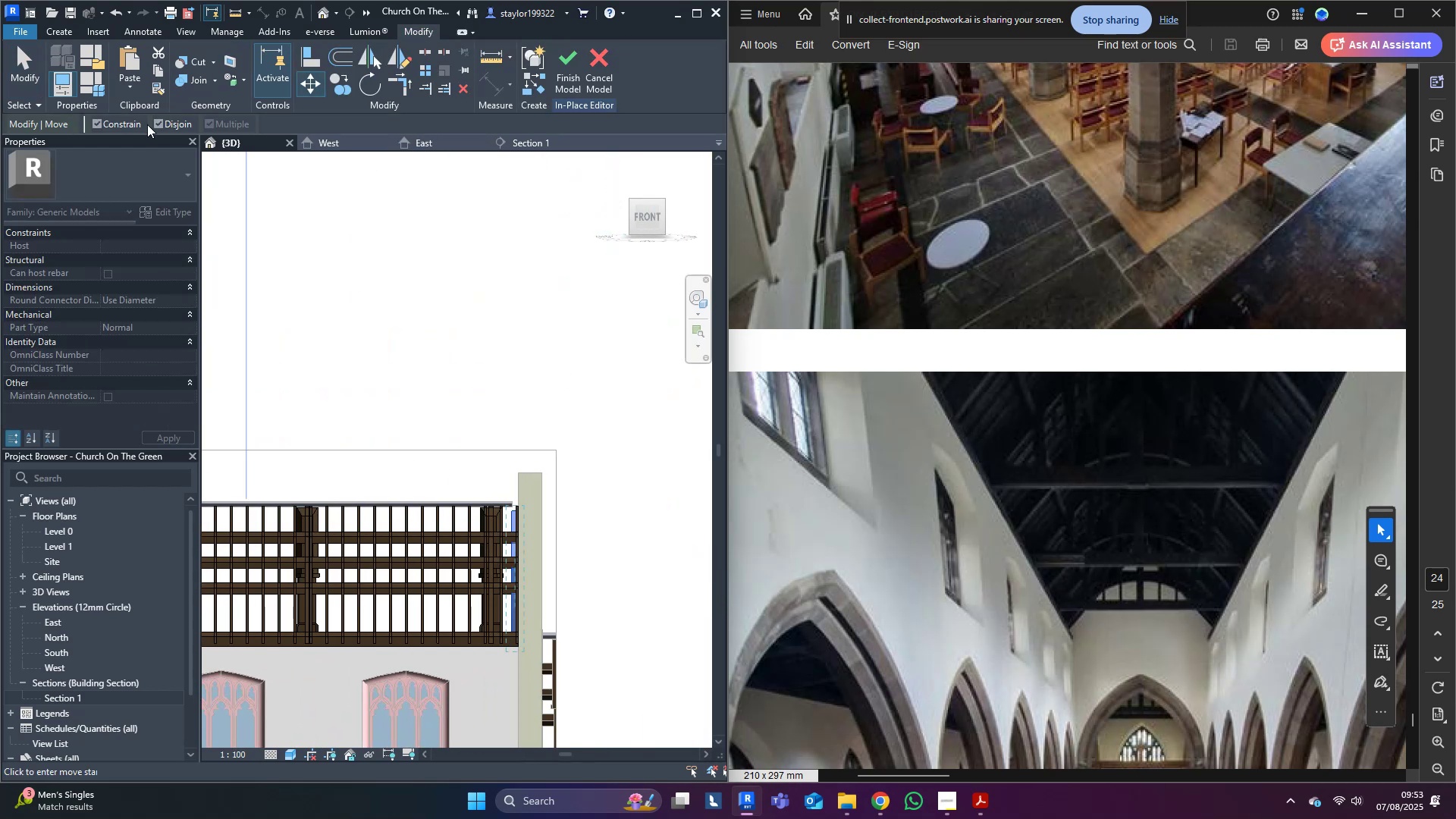 
scroll: coordinate [638, 521], scroll_direction: up, amount: 7.0
 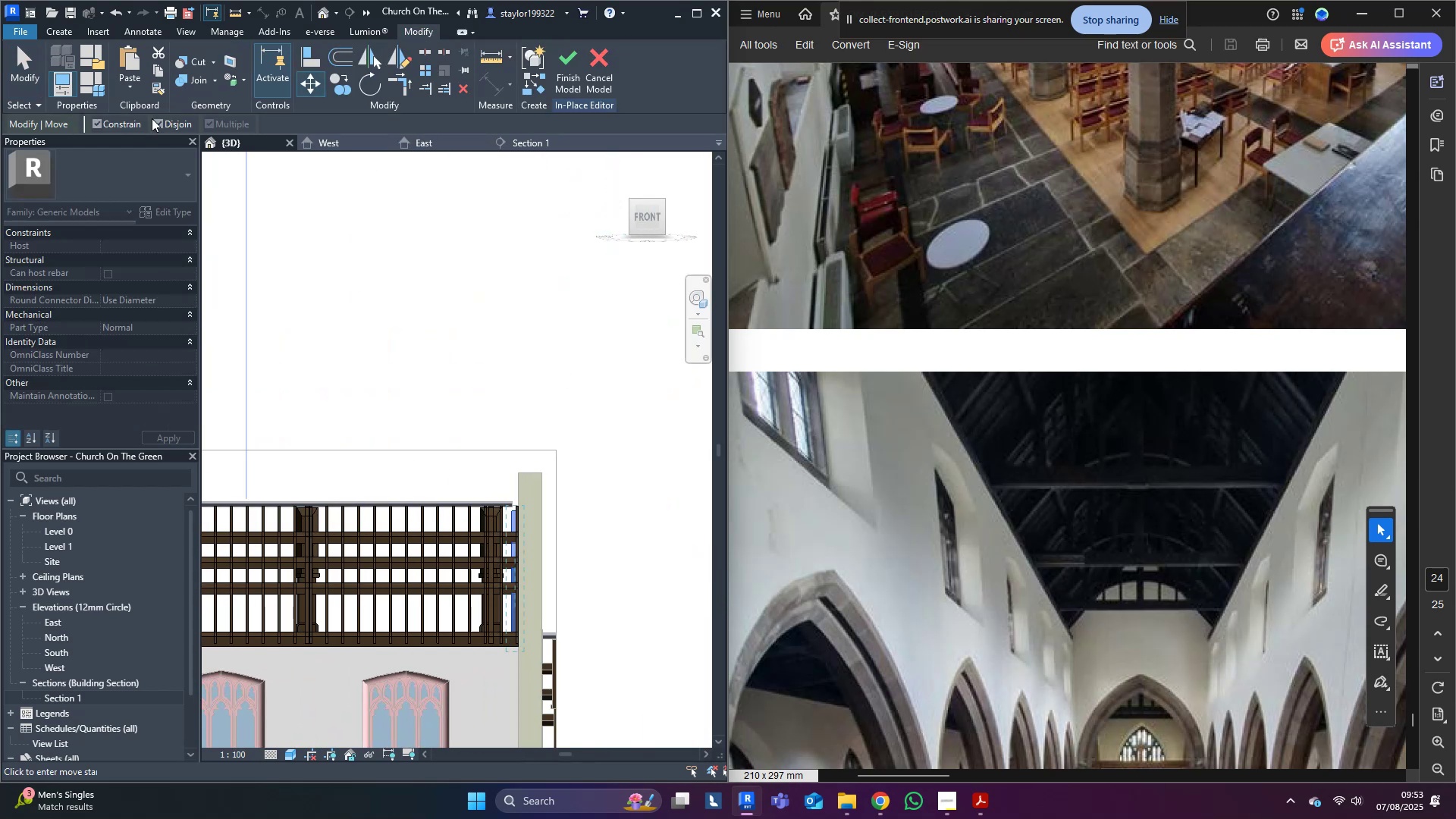 
left_click([114, 121])
 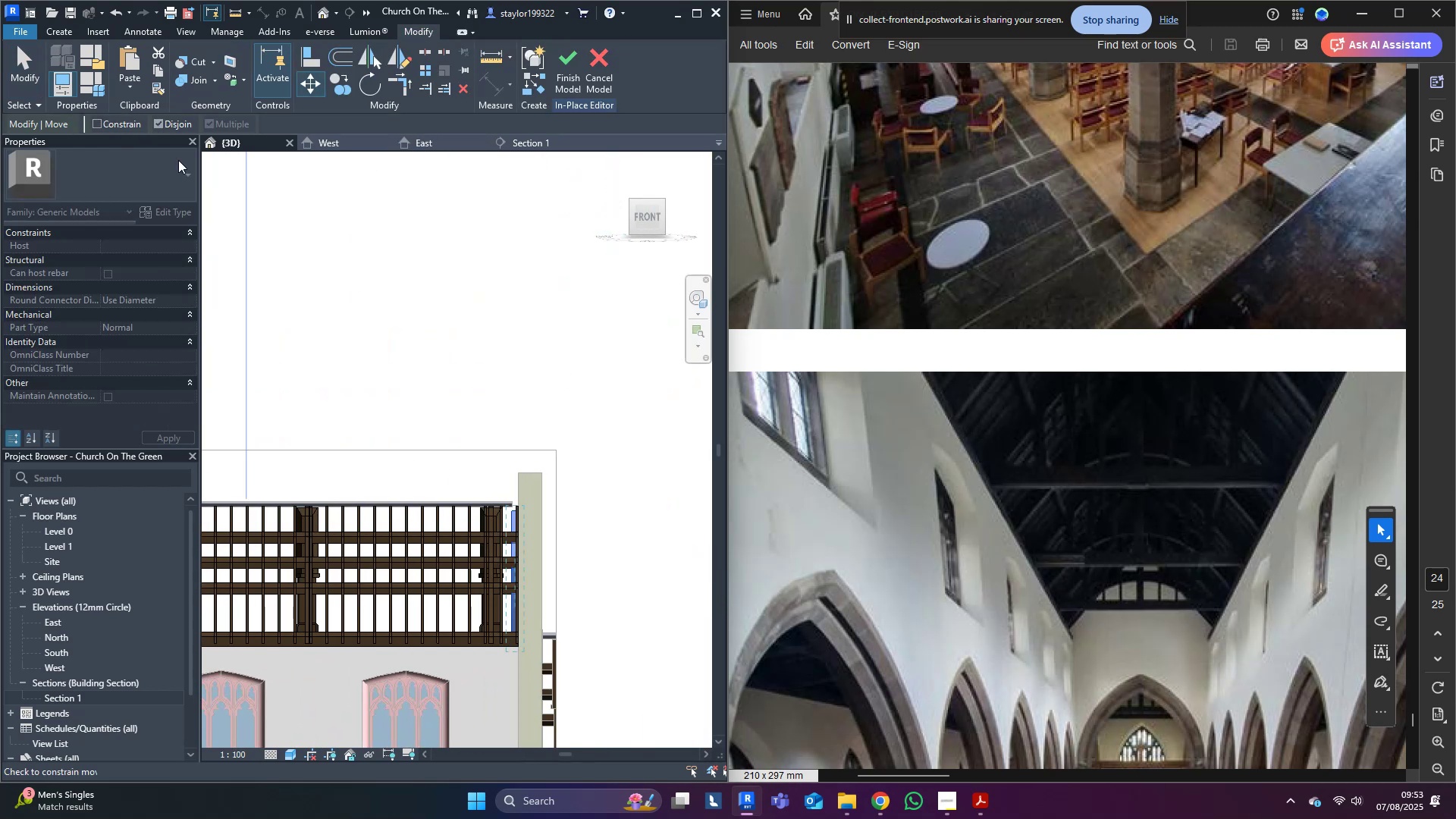 
scroll: coordinate [495, 594], scroll_direction: up, amount: 13.0
 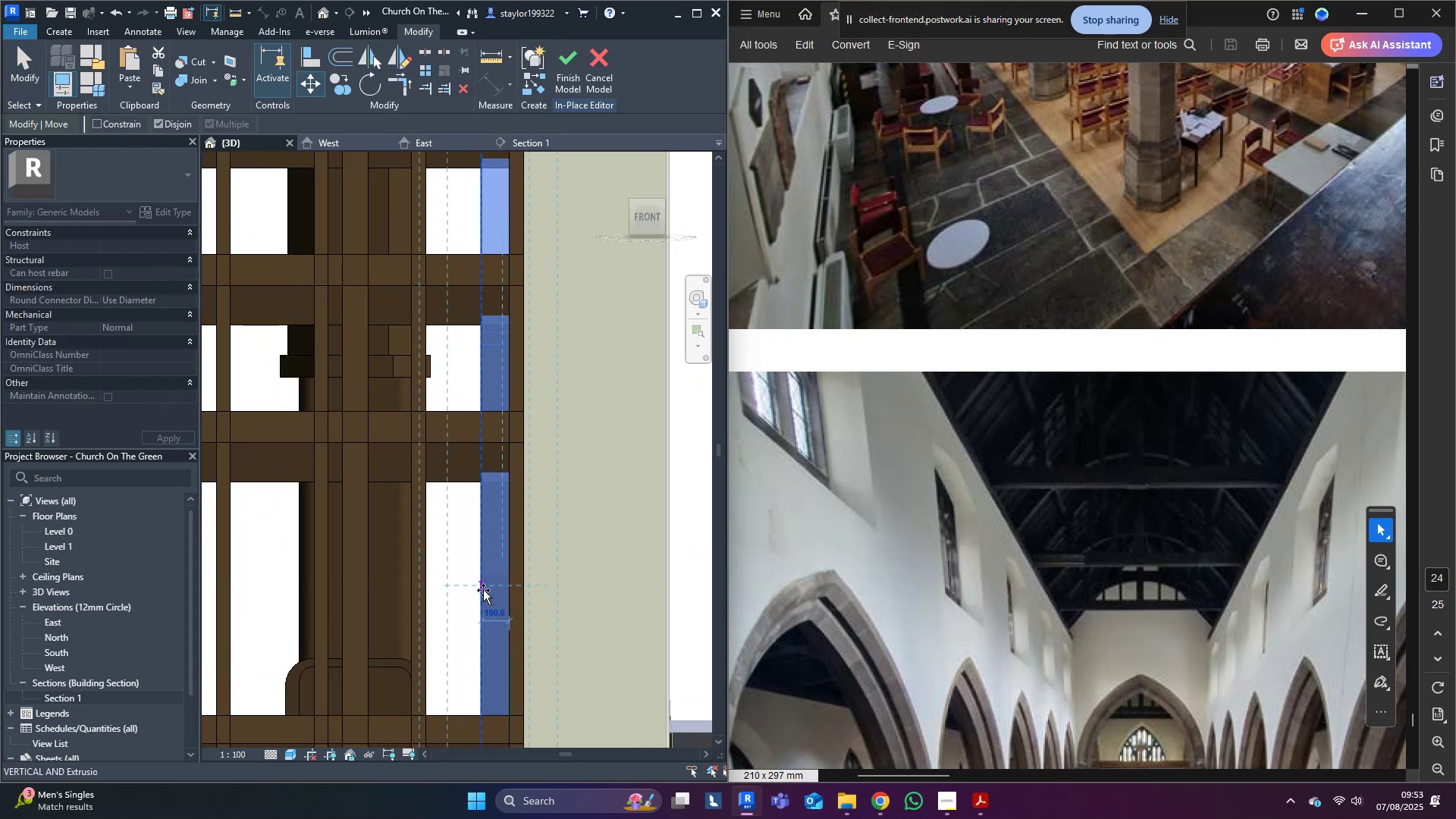 
left_click([483, 590])
 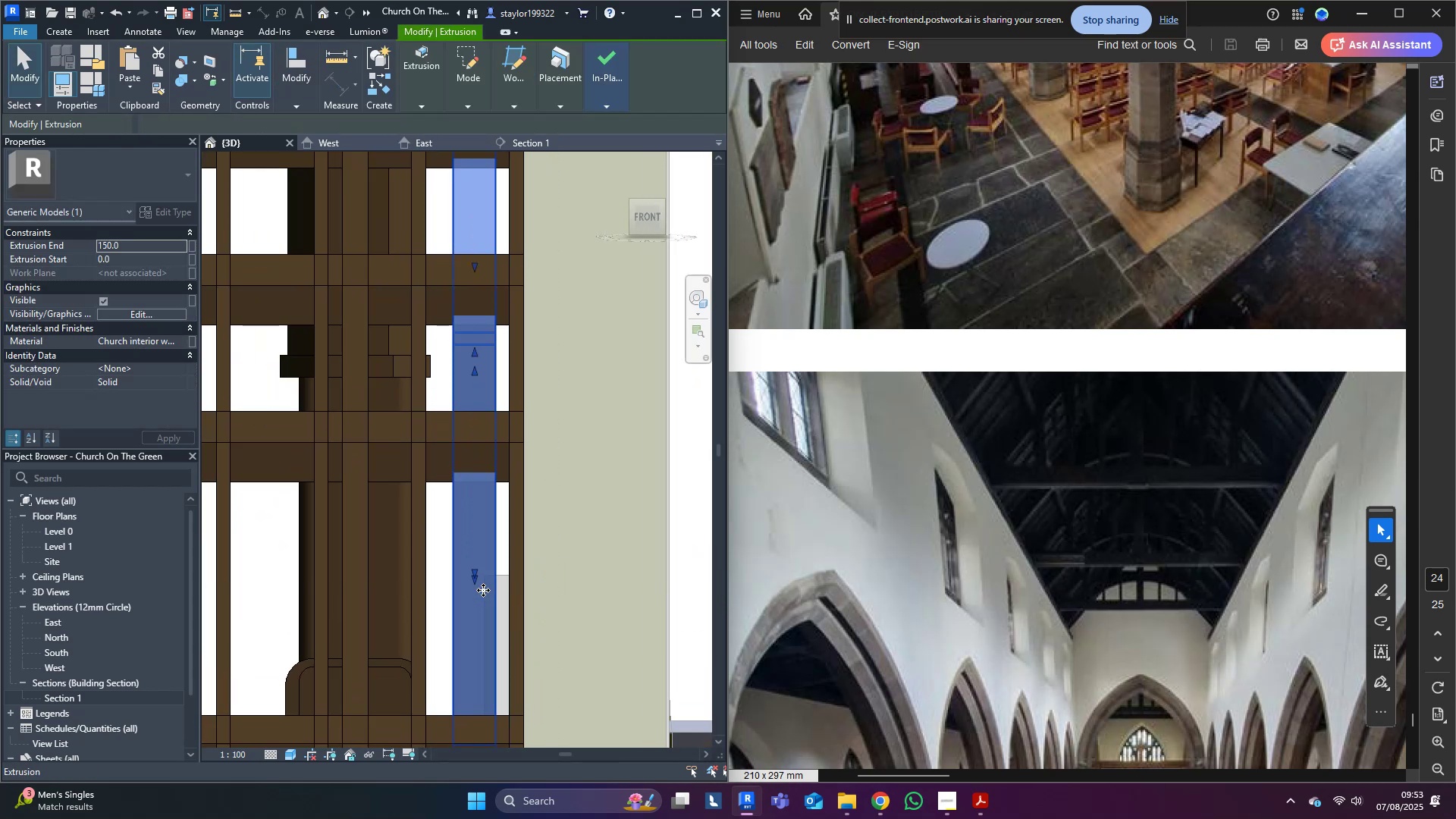 
type(mv)
 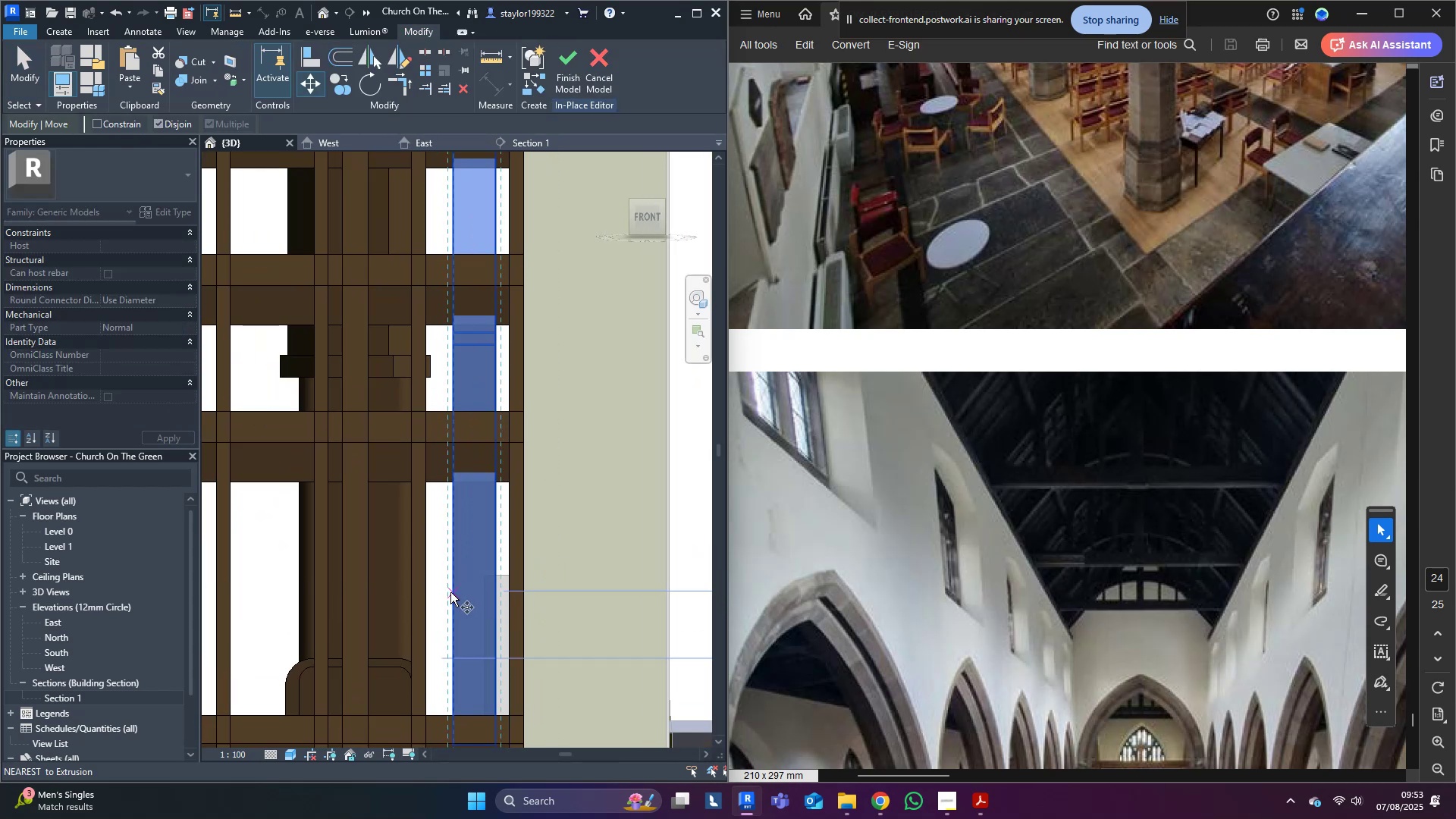 
left_click([450, 592])
 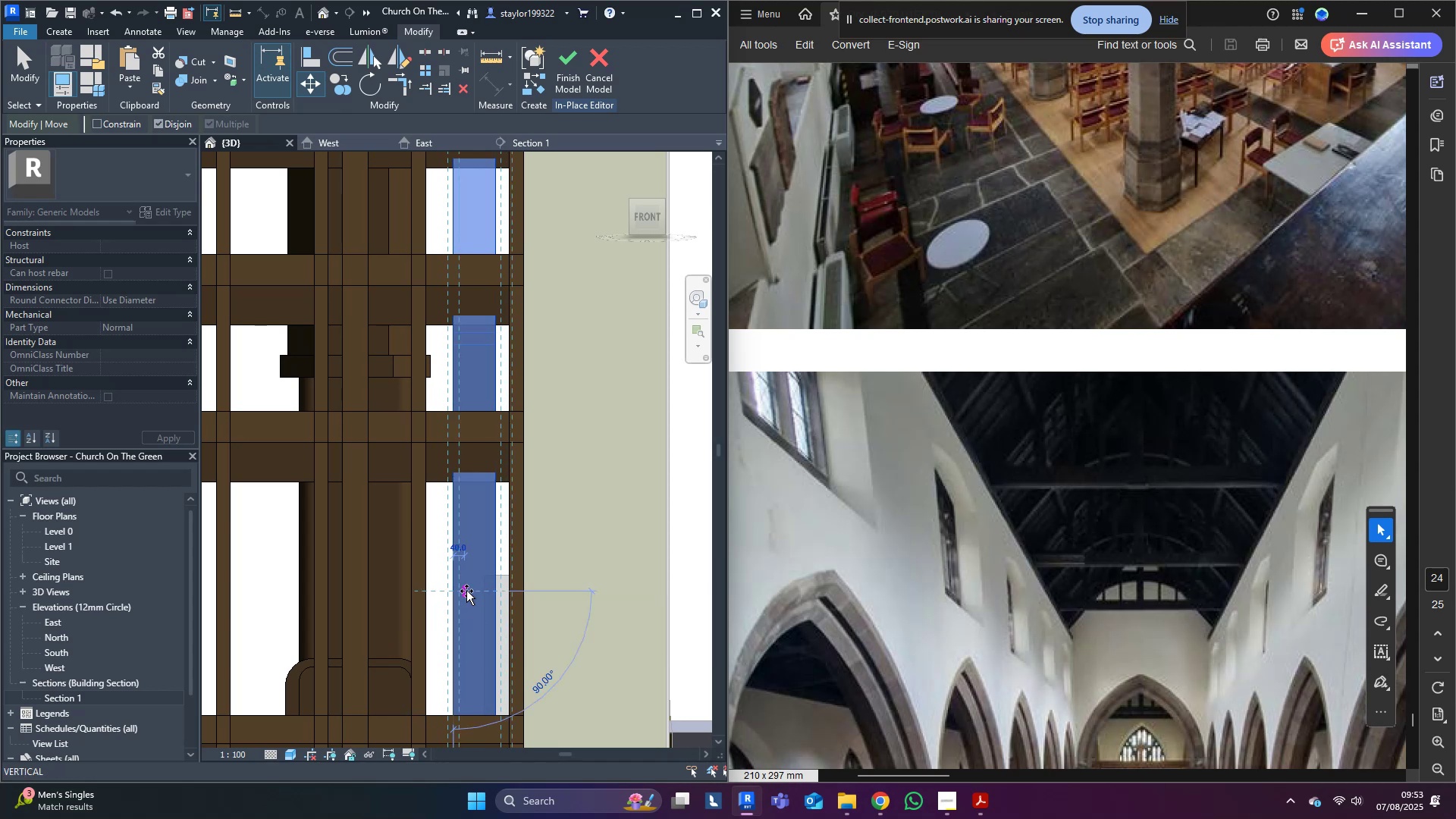 
type(100)
 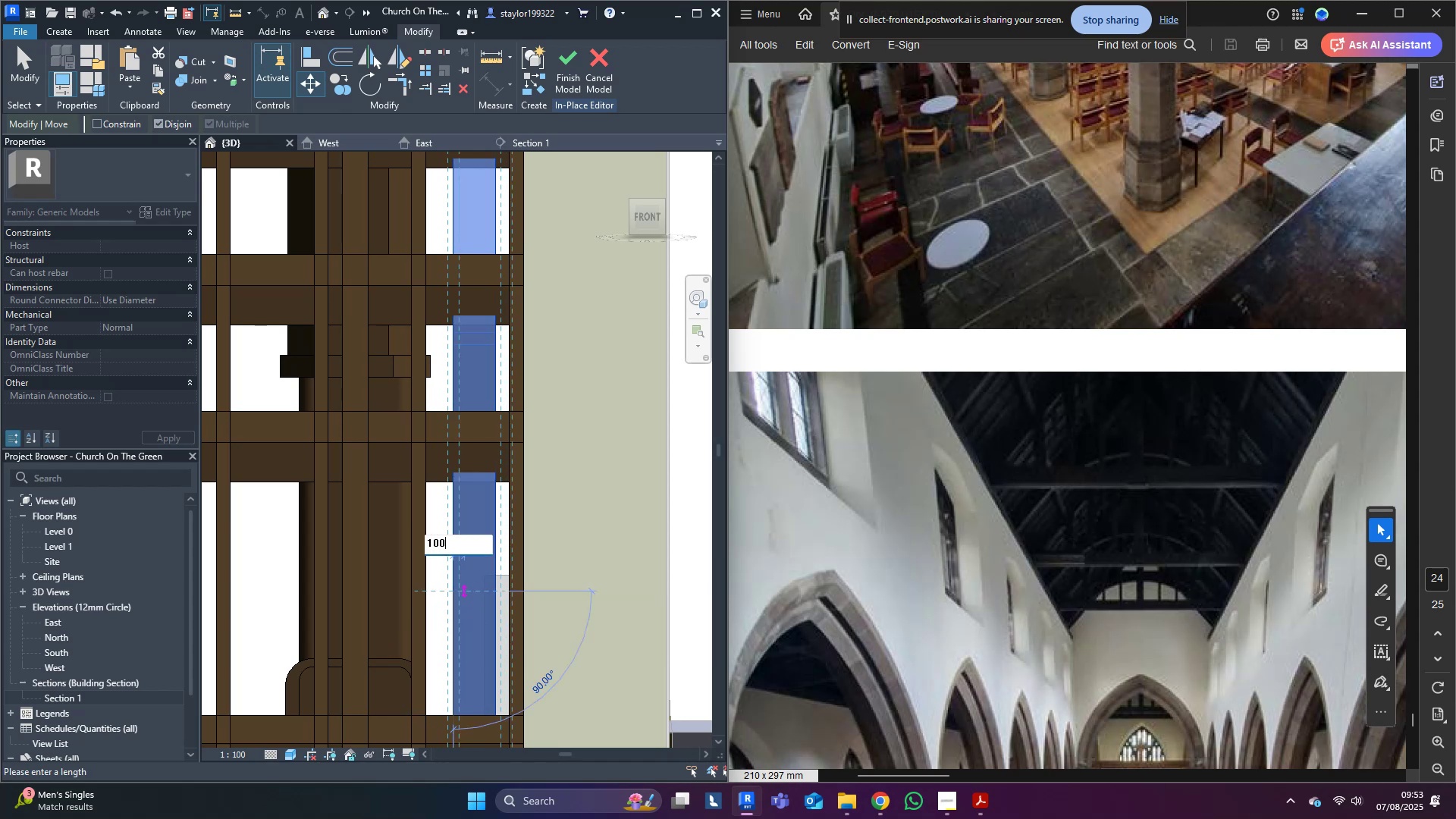 
key(Enter)
 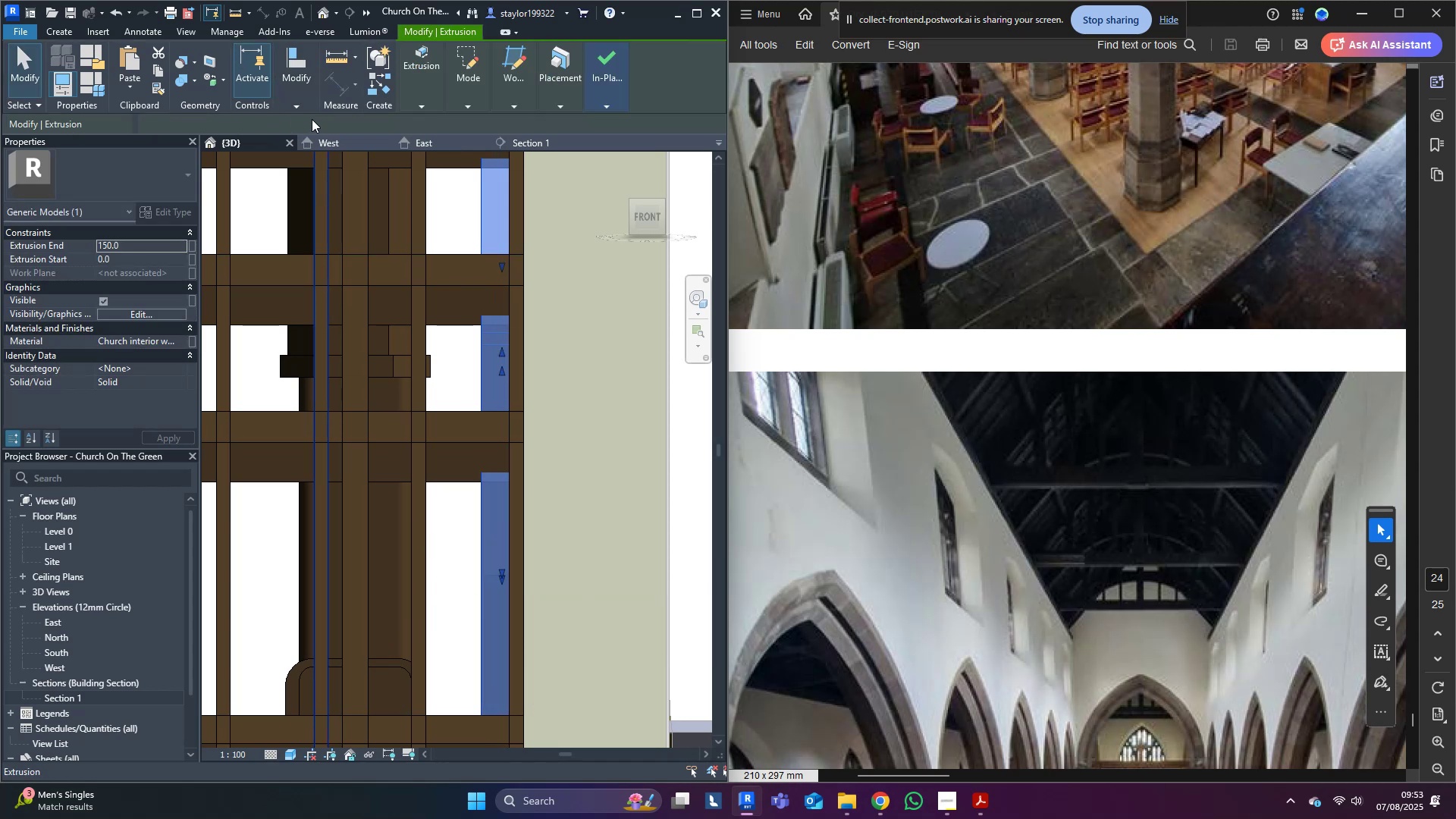 
left_click([298, 102])
 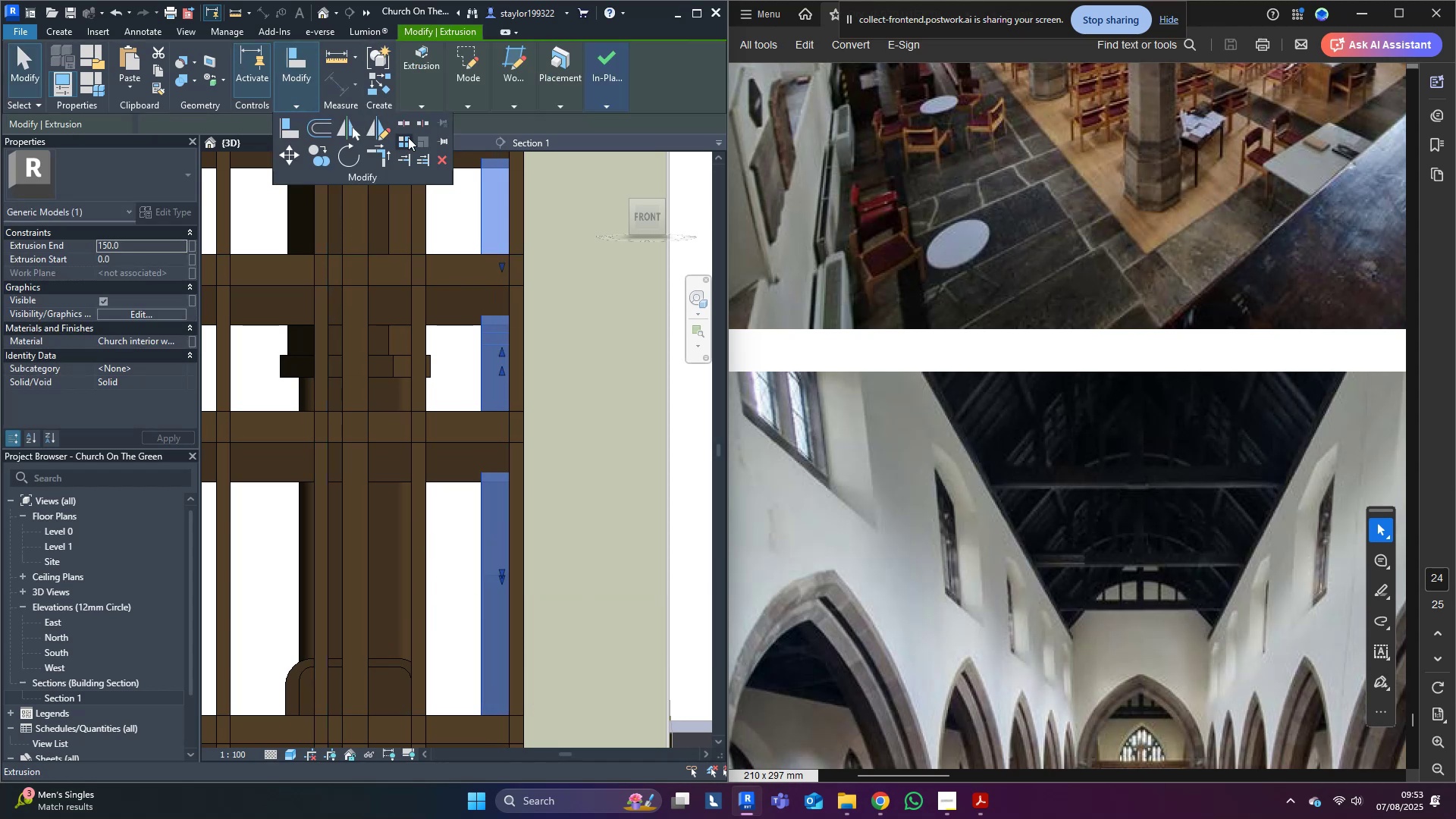 
left_click([406, 139])
 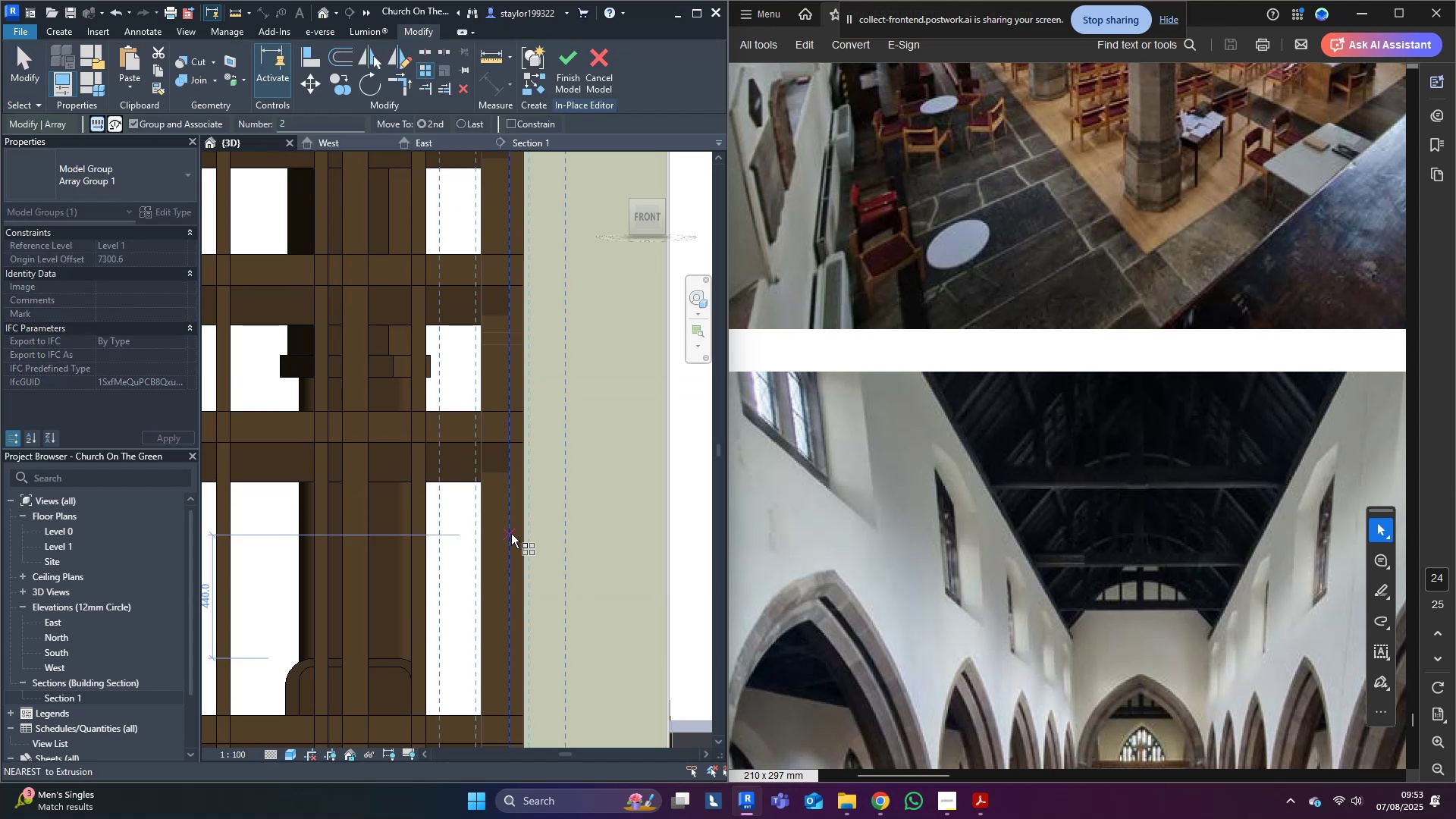 
left_click([511, 534])
 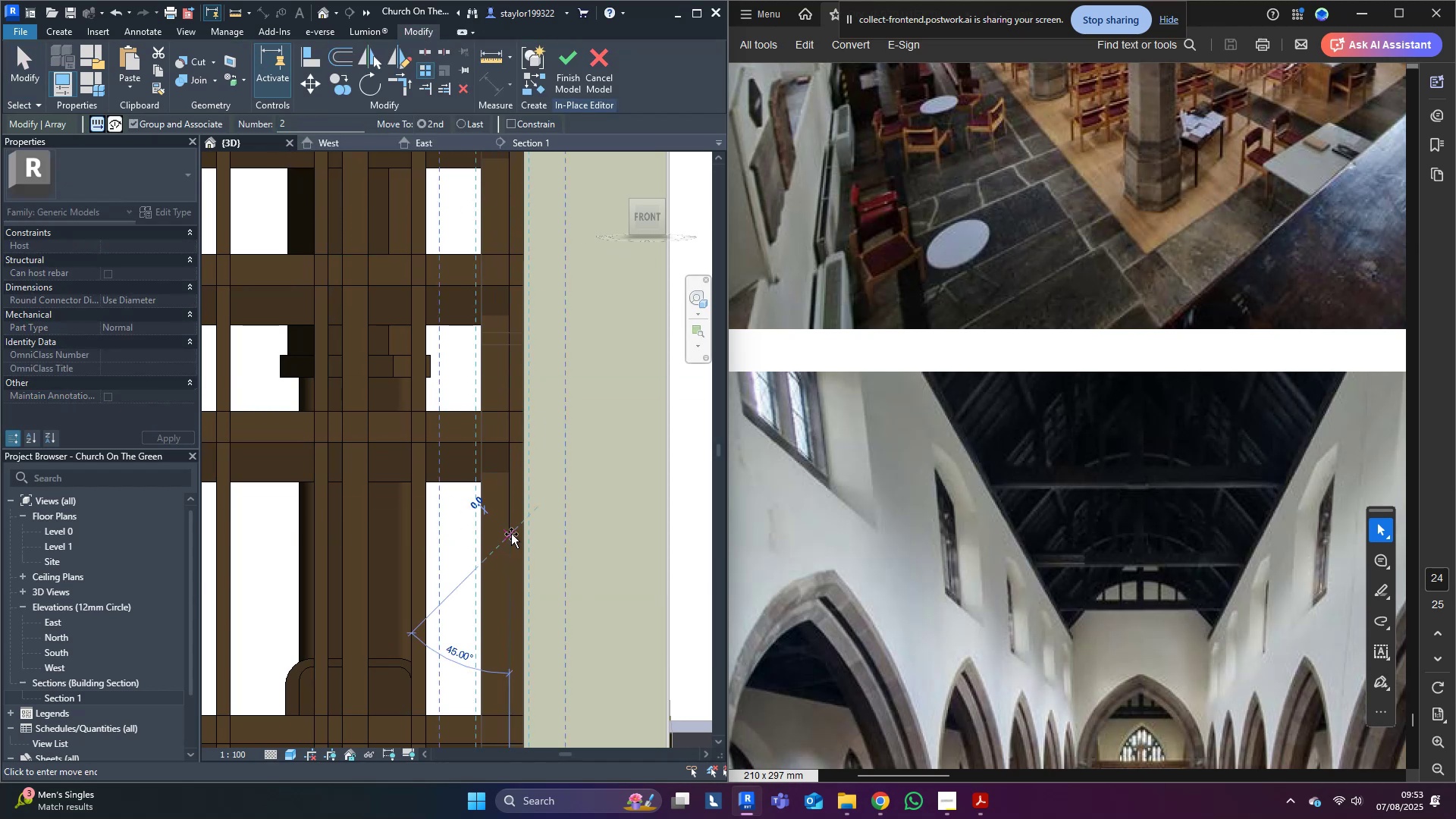 
scroll: coordinate [560, 528], scroll_direction: down, amount: 12.0
 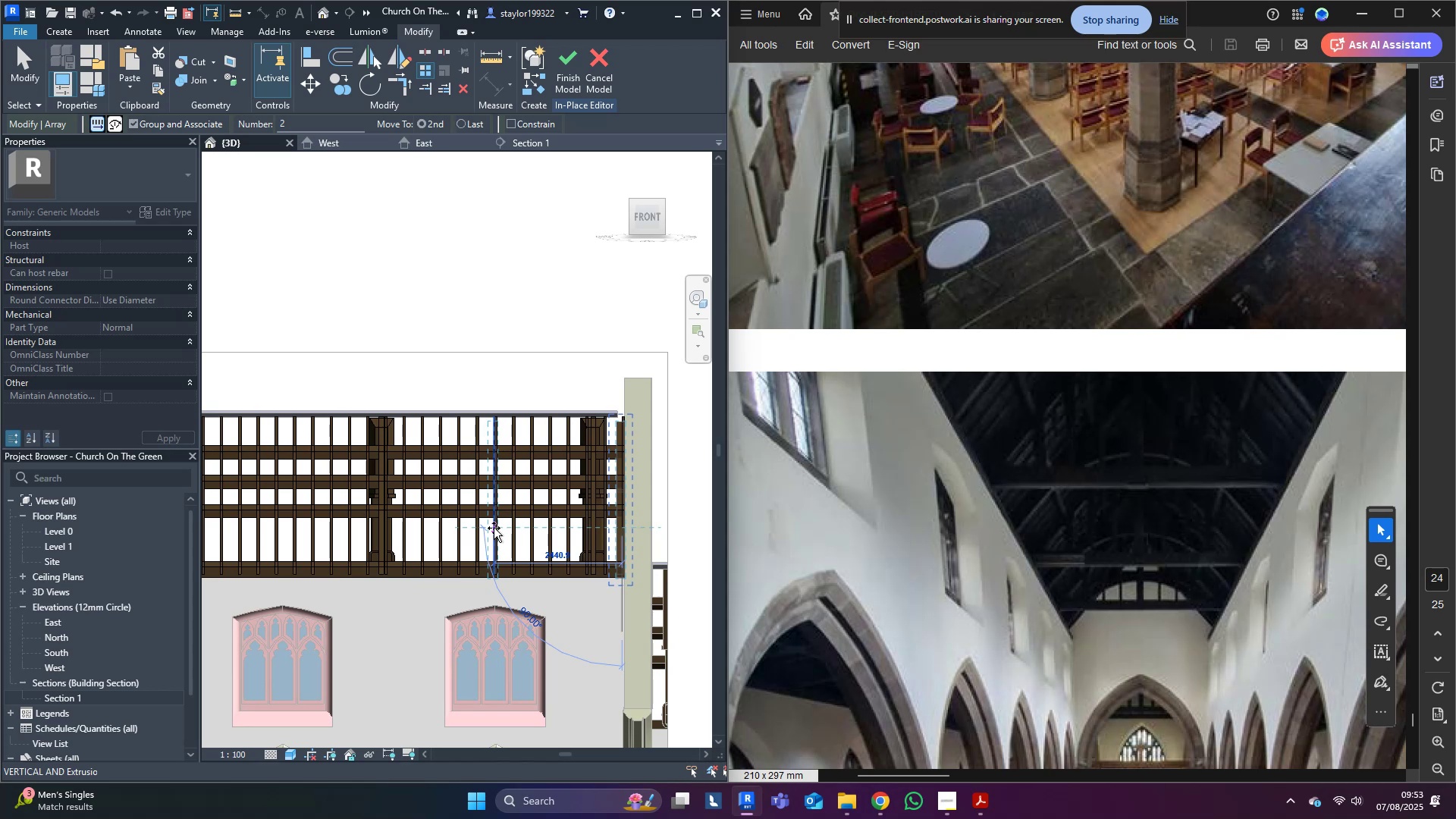 
double_click([495, 279])
 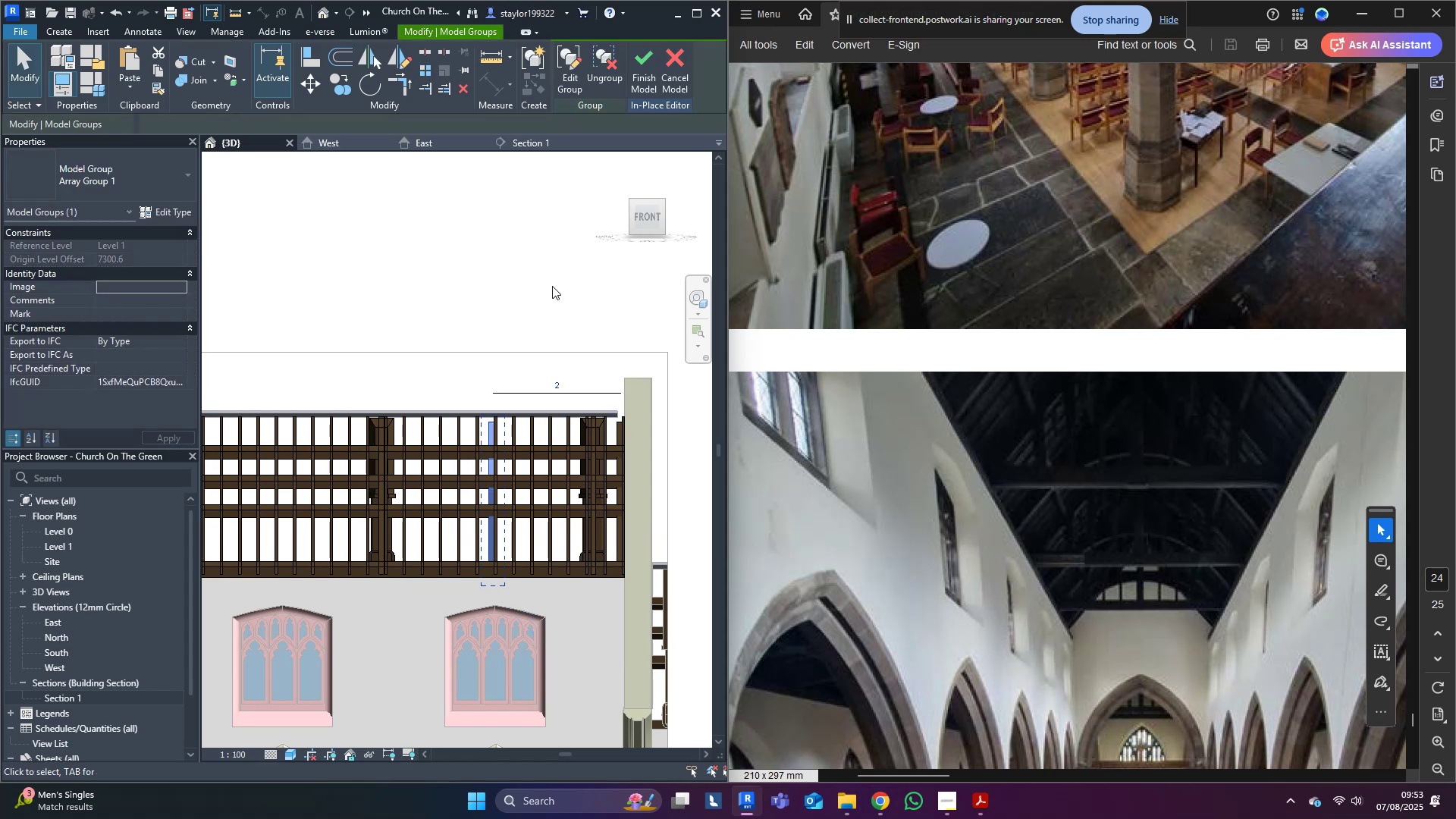 
triple_click([553, 287])
 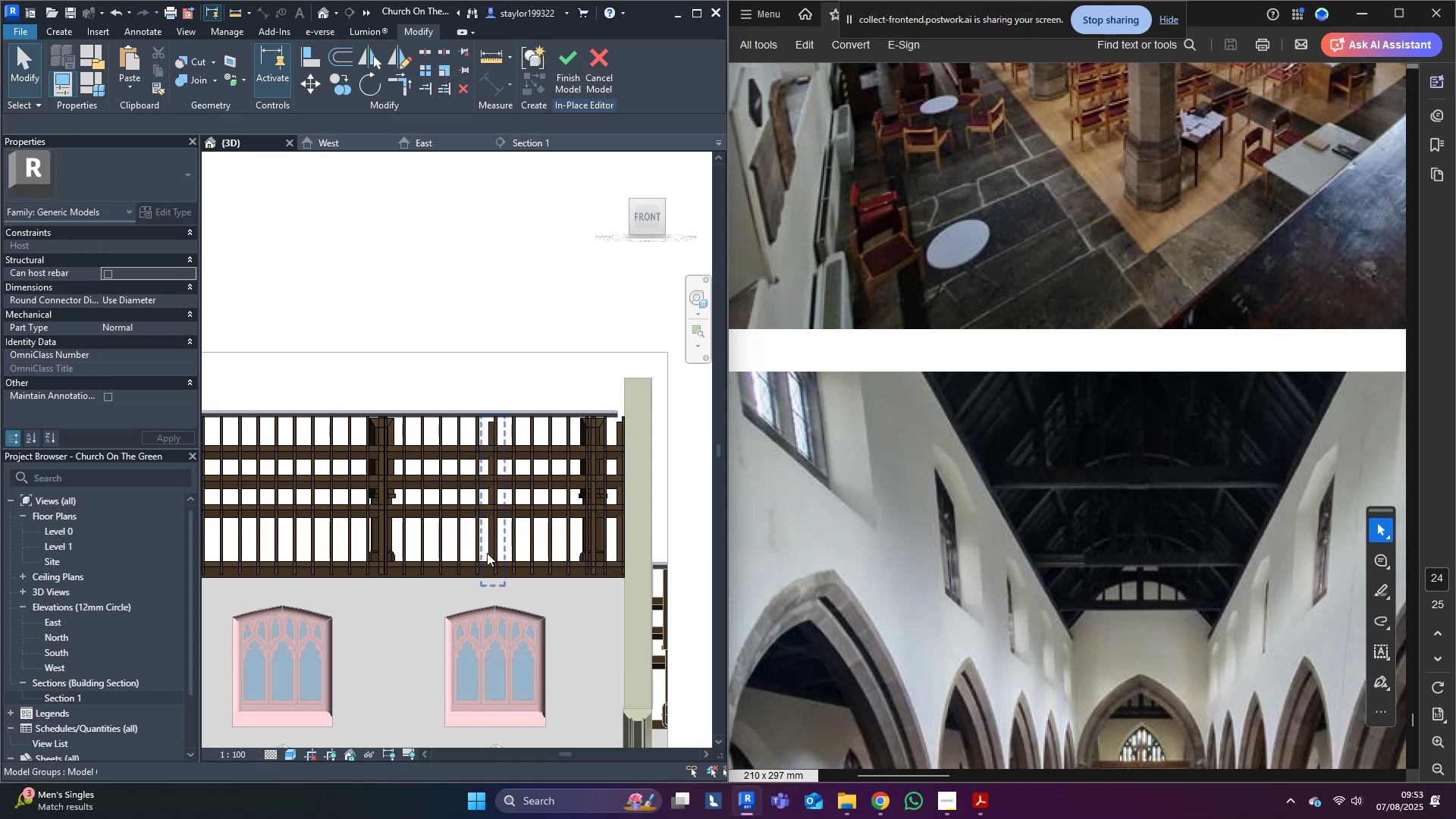 
left_click([487, 553])
 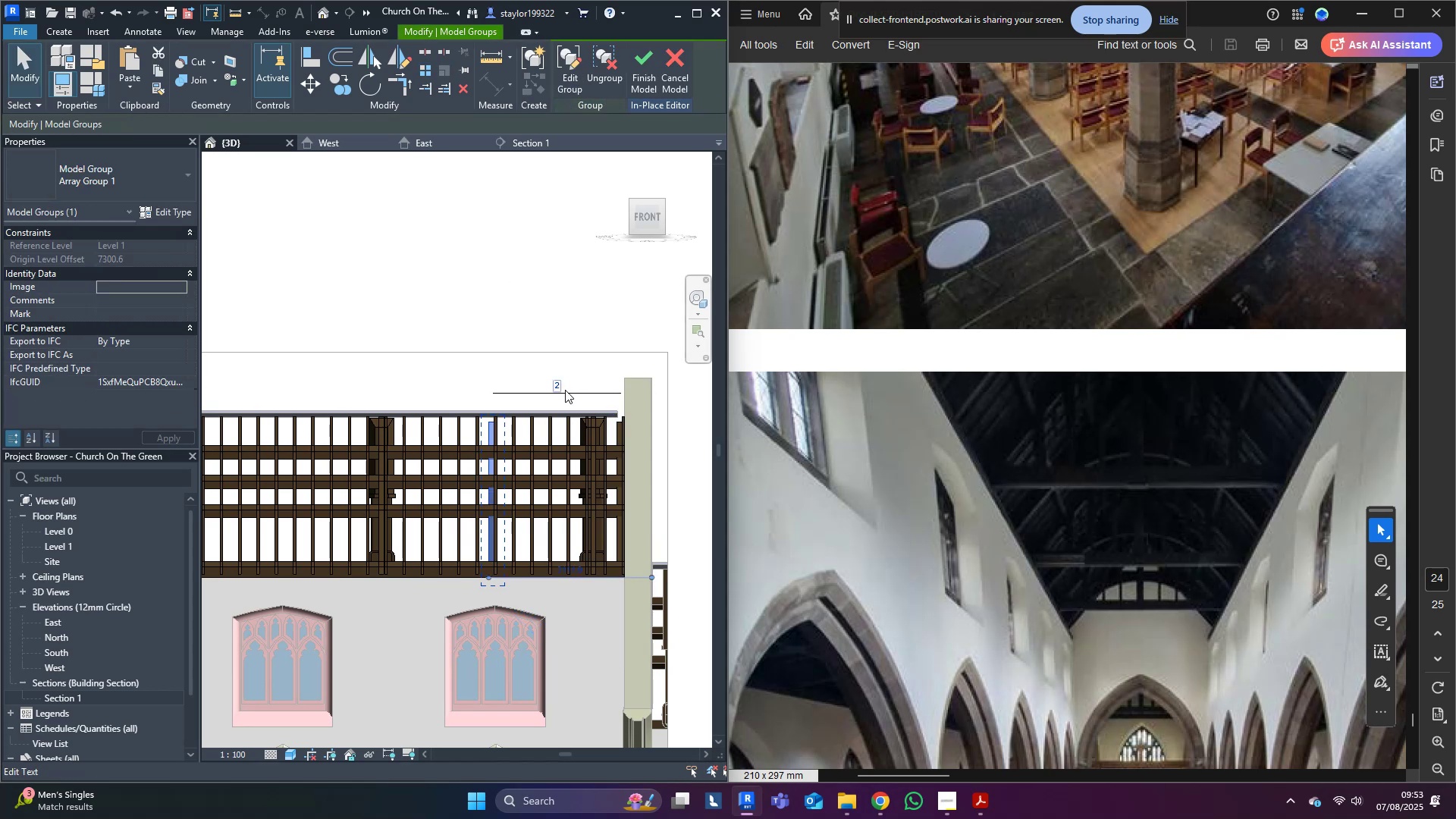 
left_click([563, 388])
 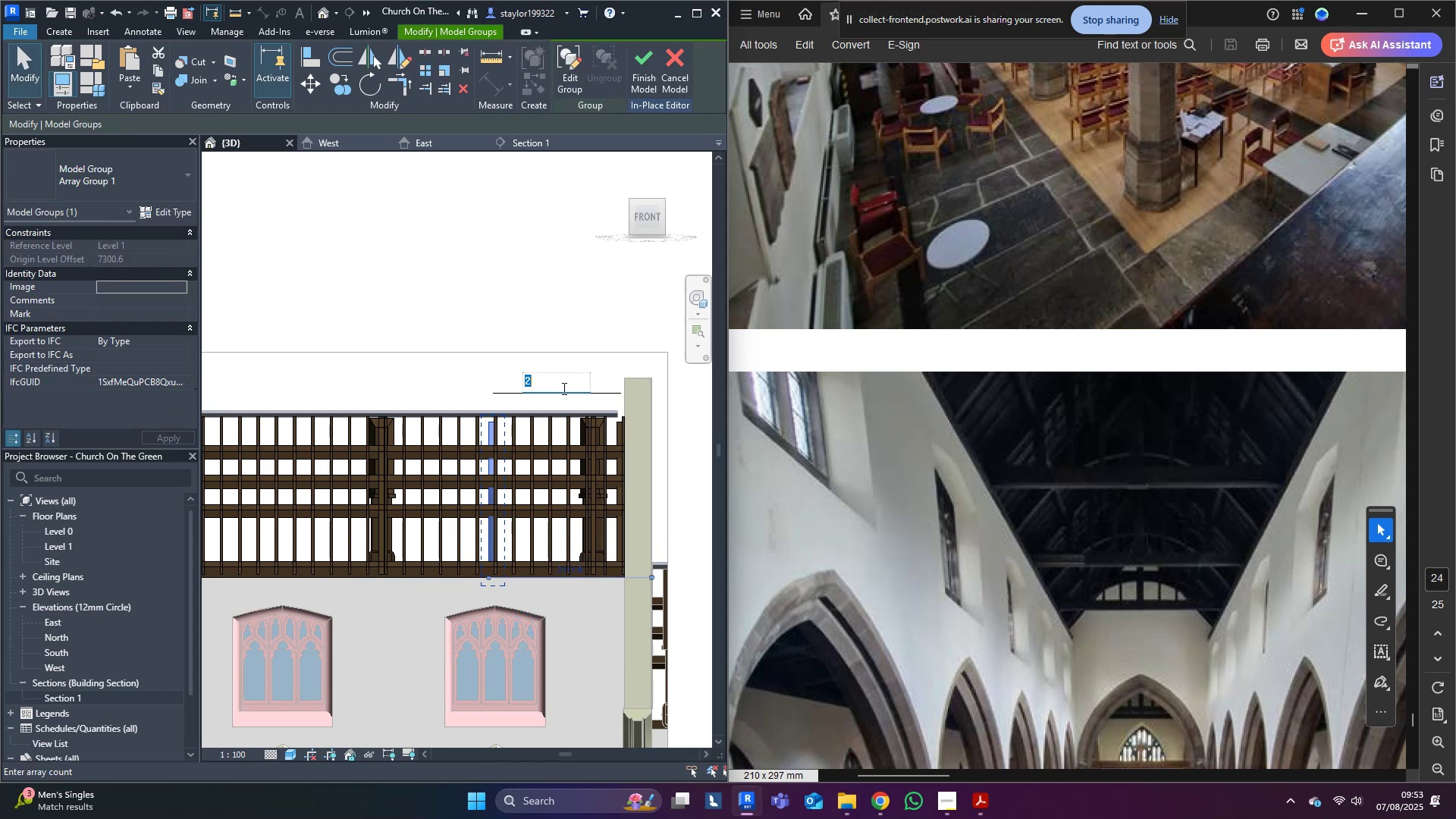 
type(12)
 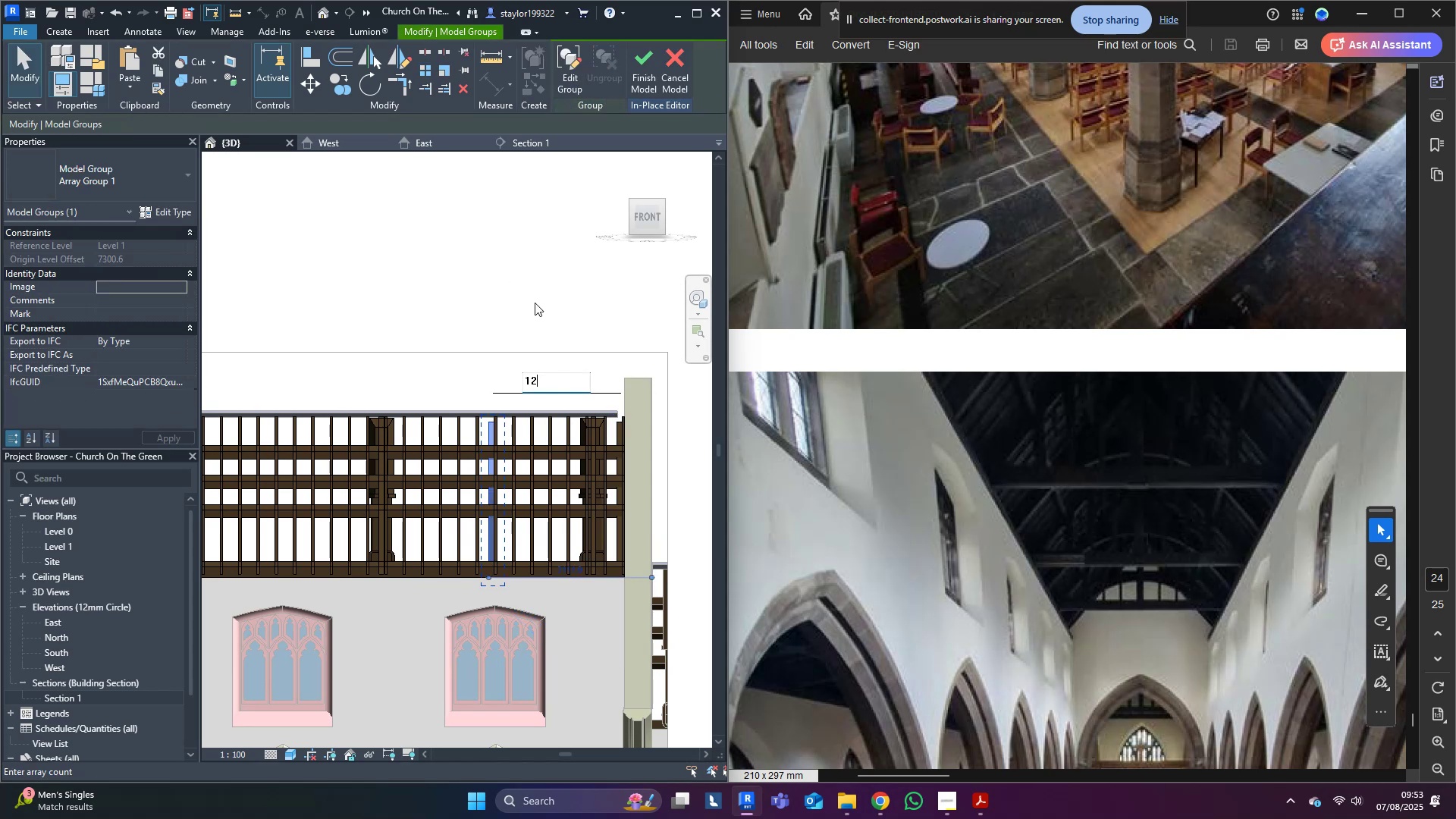 
left_click([531, 297])
 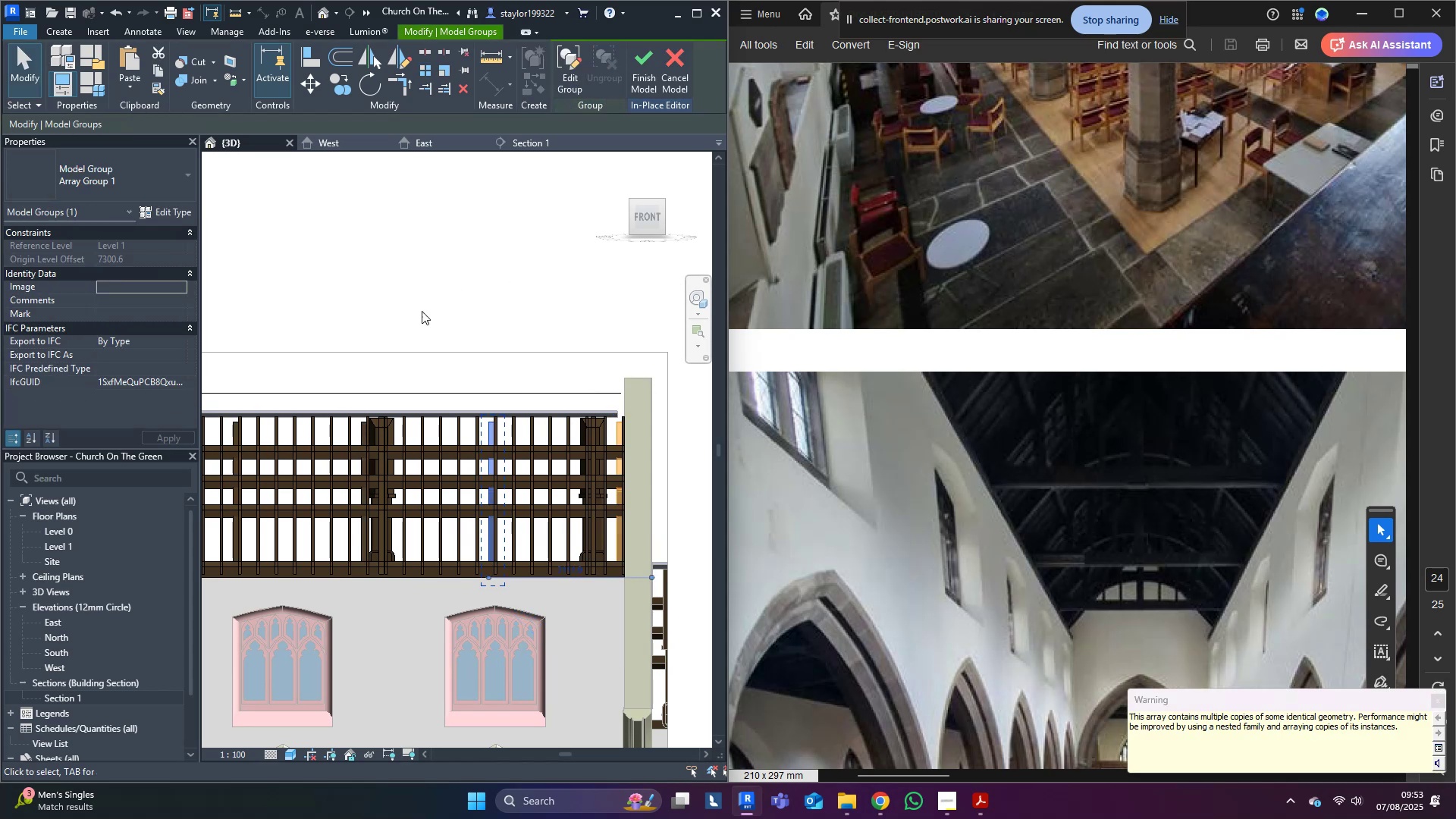 
scroll: coordinate [485, 560], scroll_direction: down, amount: 5.0
 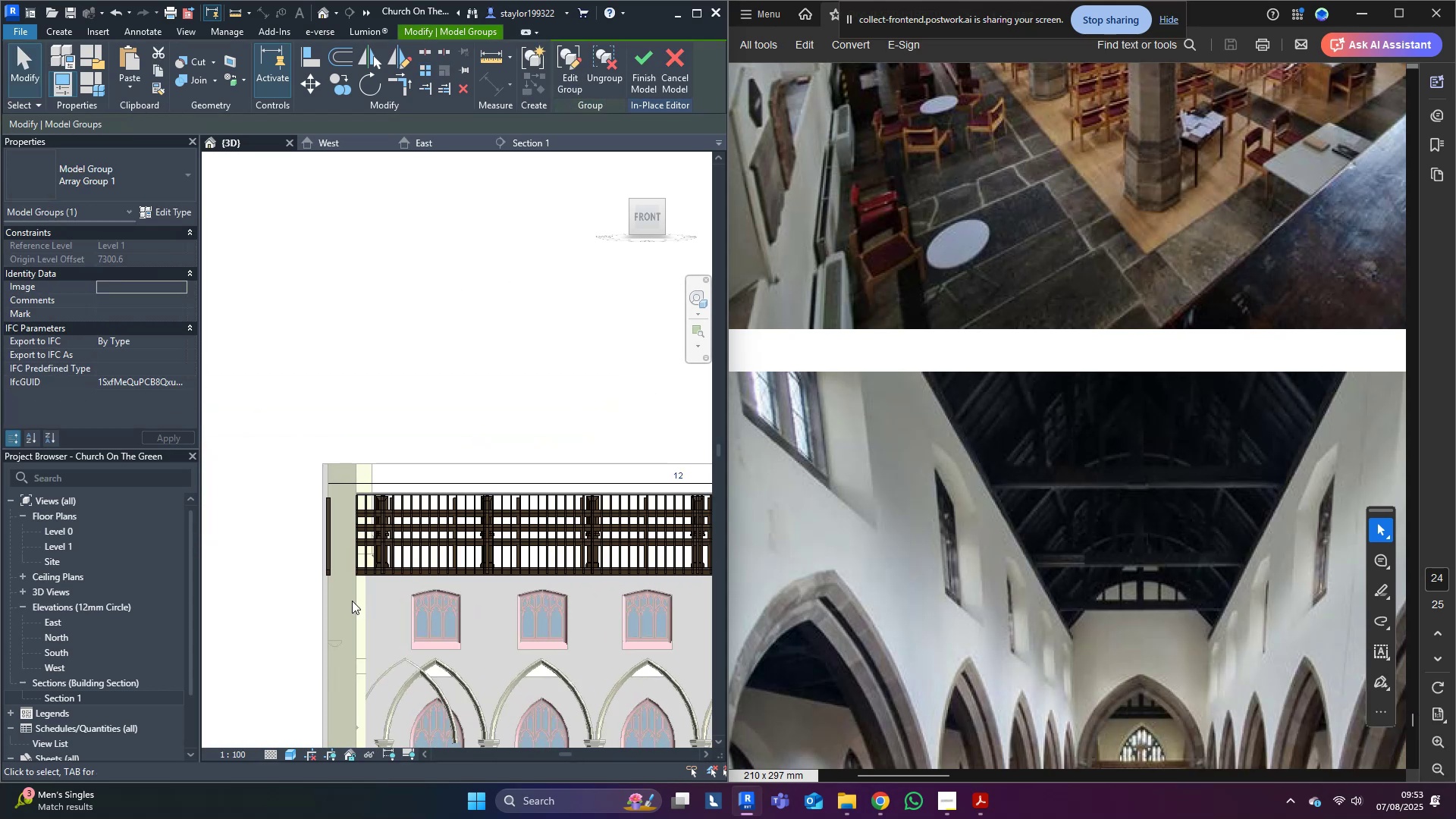 
scroll: coordinate [416, 561], scroll_direction: up, amount: 9.0
 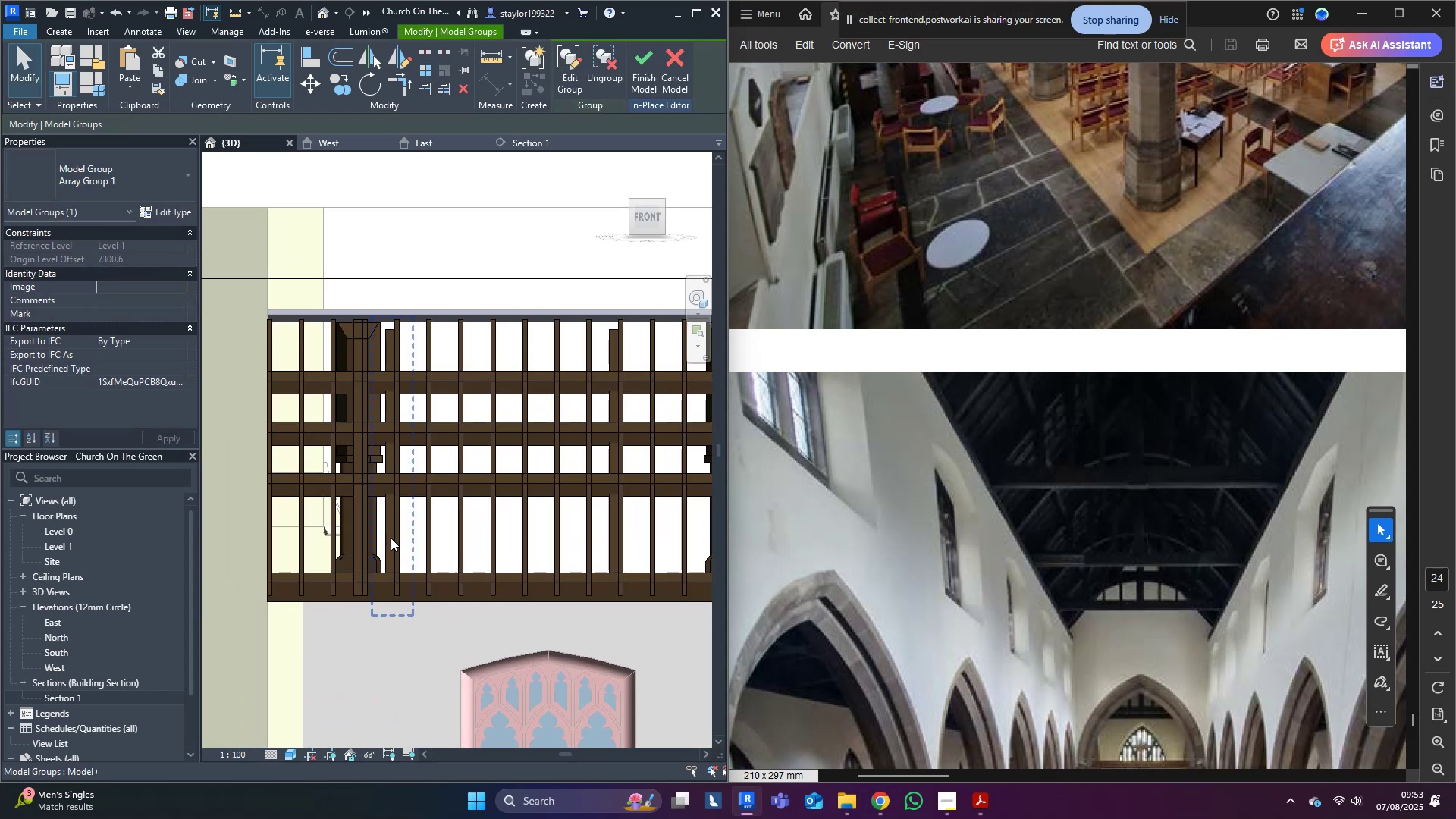 
scroll: coordinate [400, 537], scroll_direction: down, amount: 6.0
 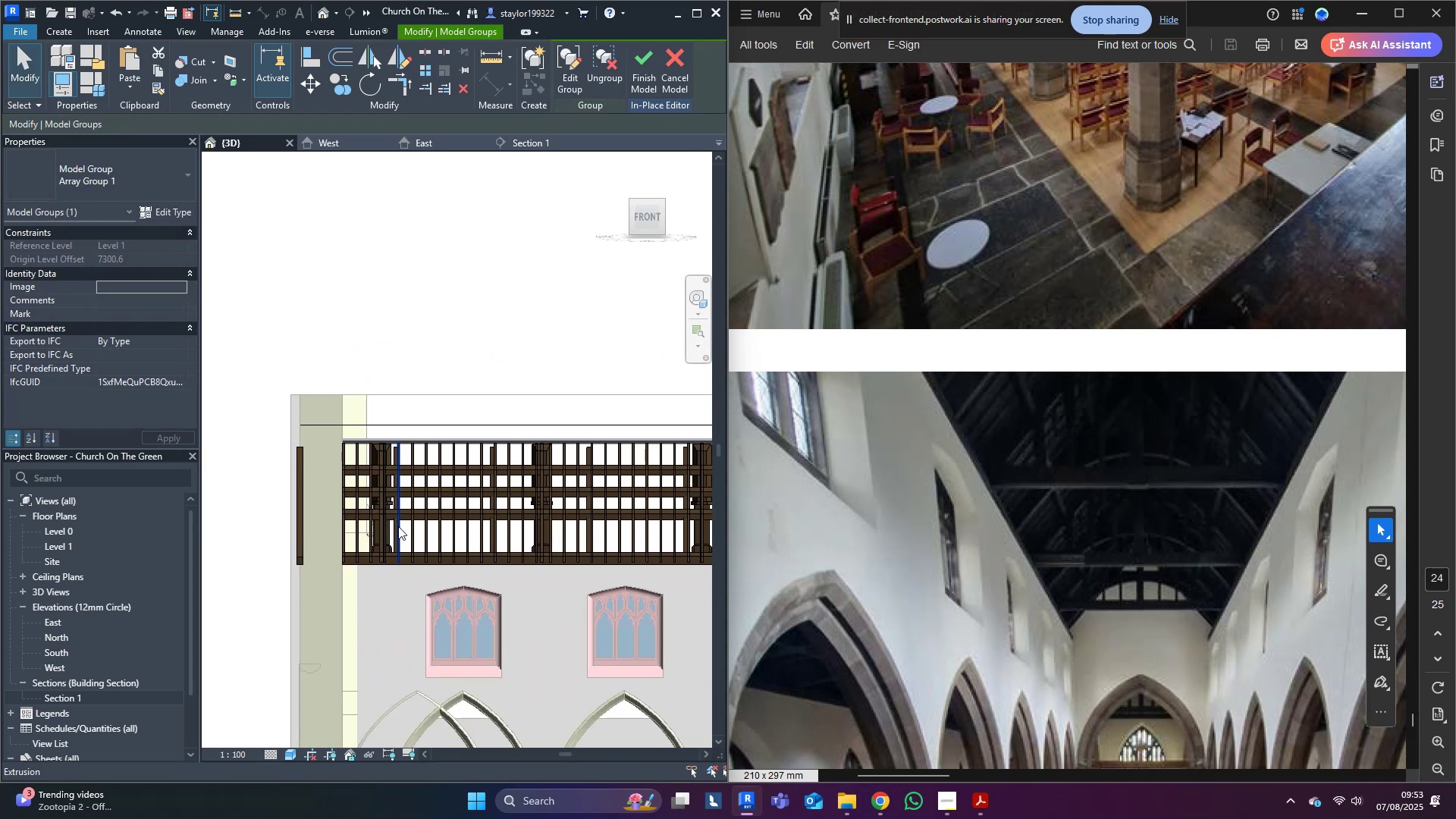 
left_click([396, 532])
 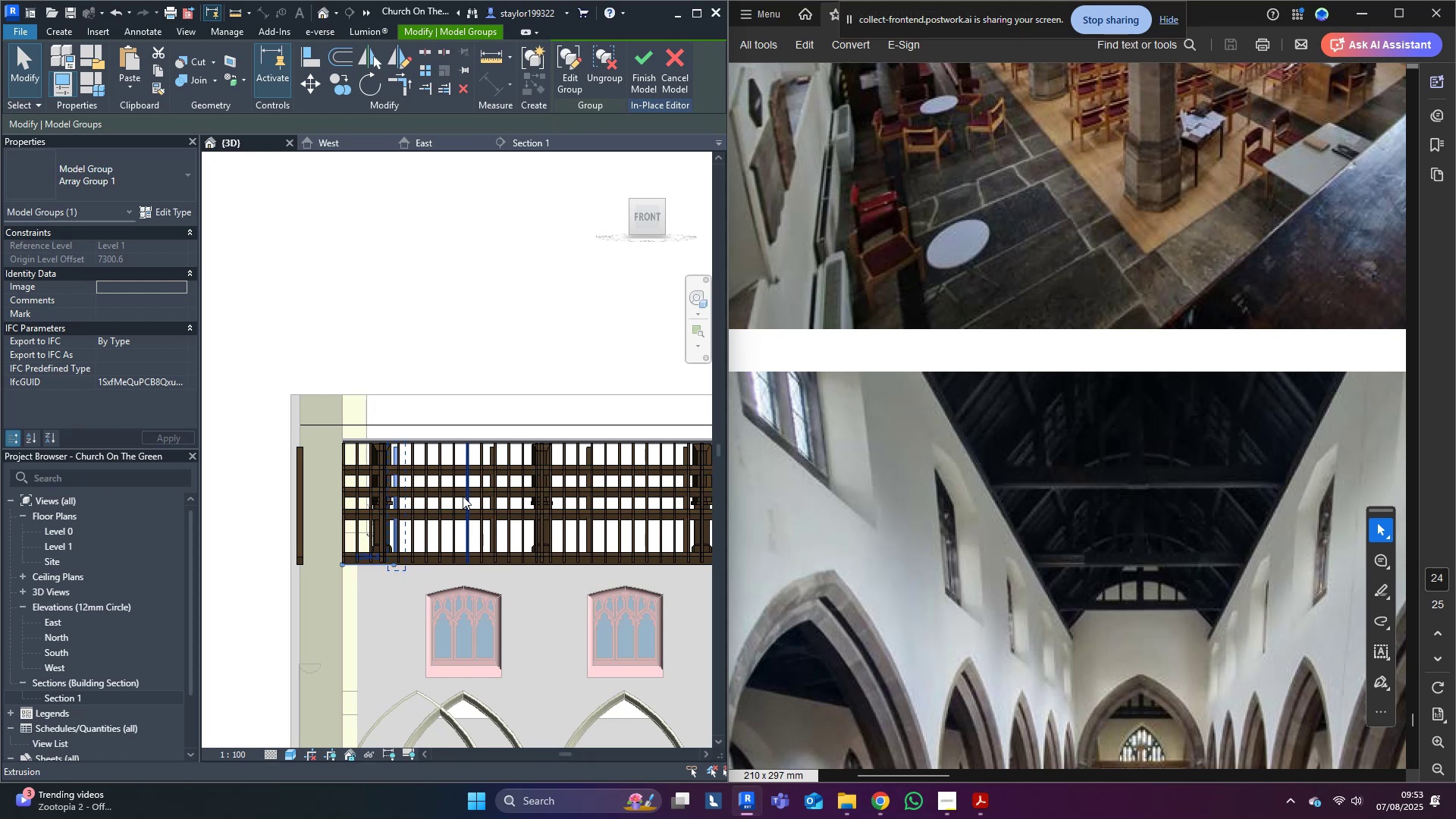 
scroll: coordinate [463, 491], scroll_direction: down, amount: 5.0
 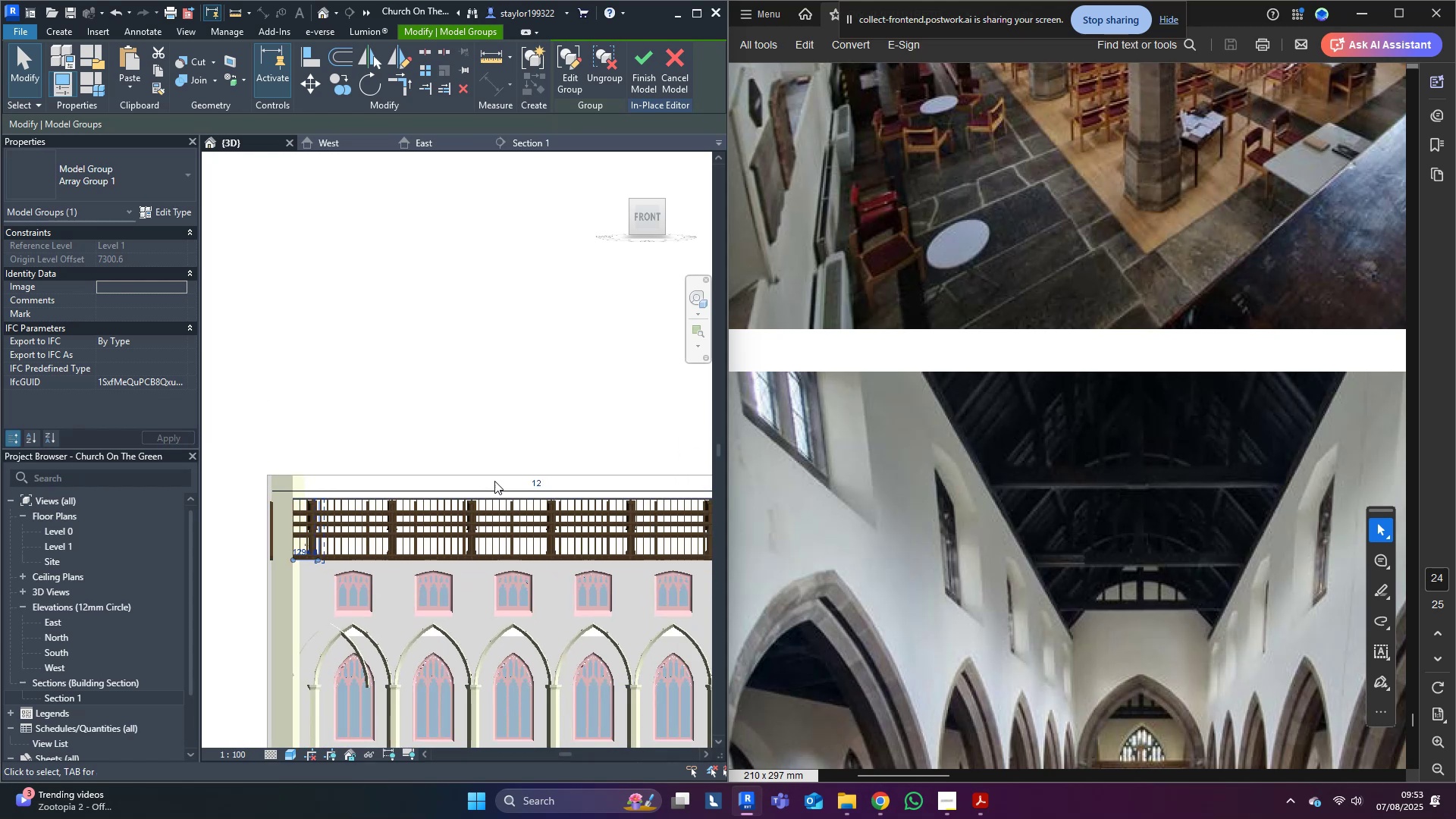 
mouse_move([530, 467])
 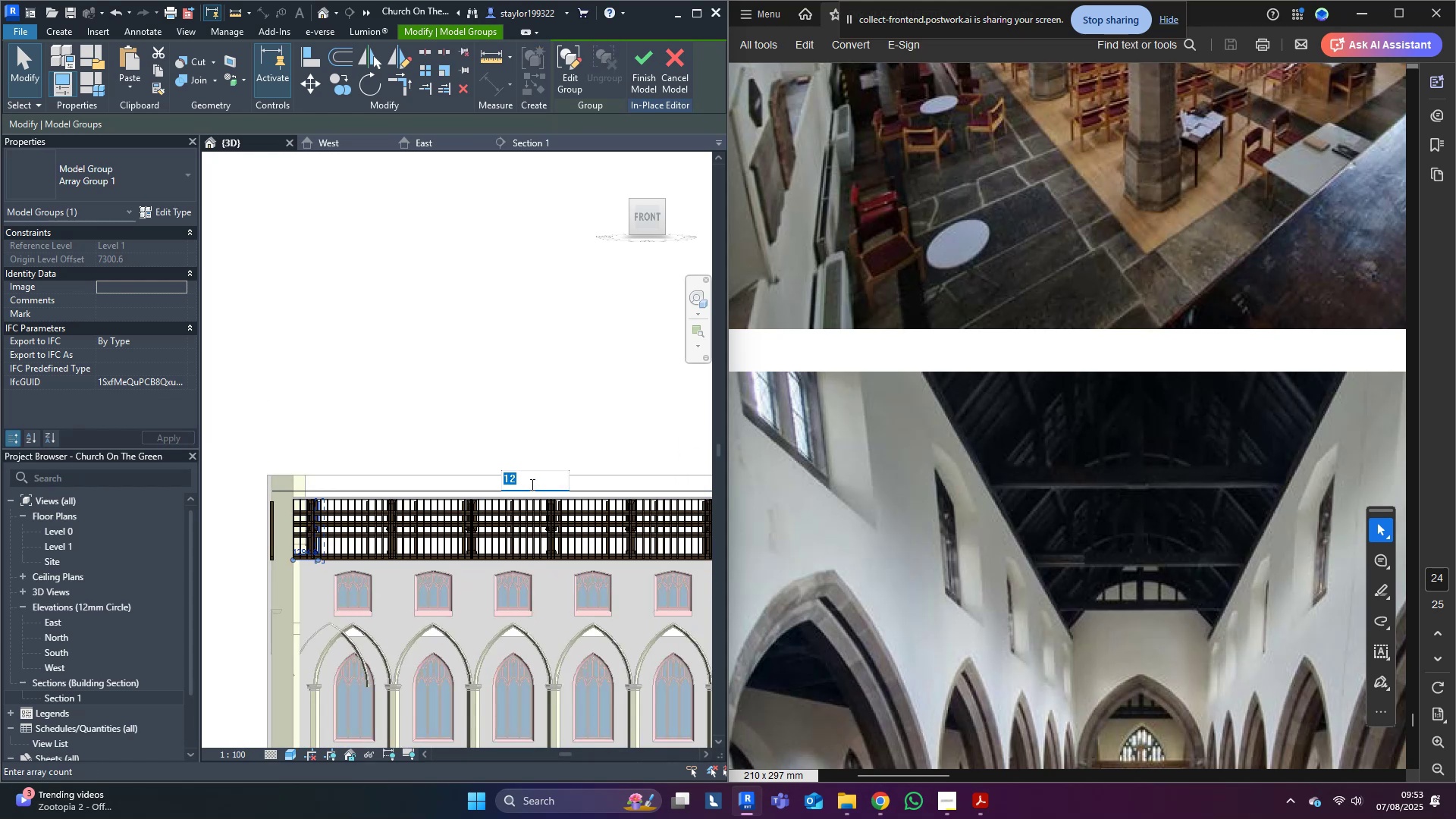 
key(8)
 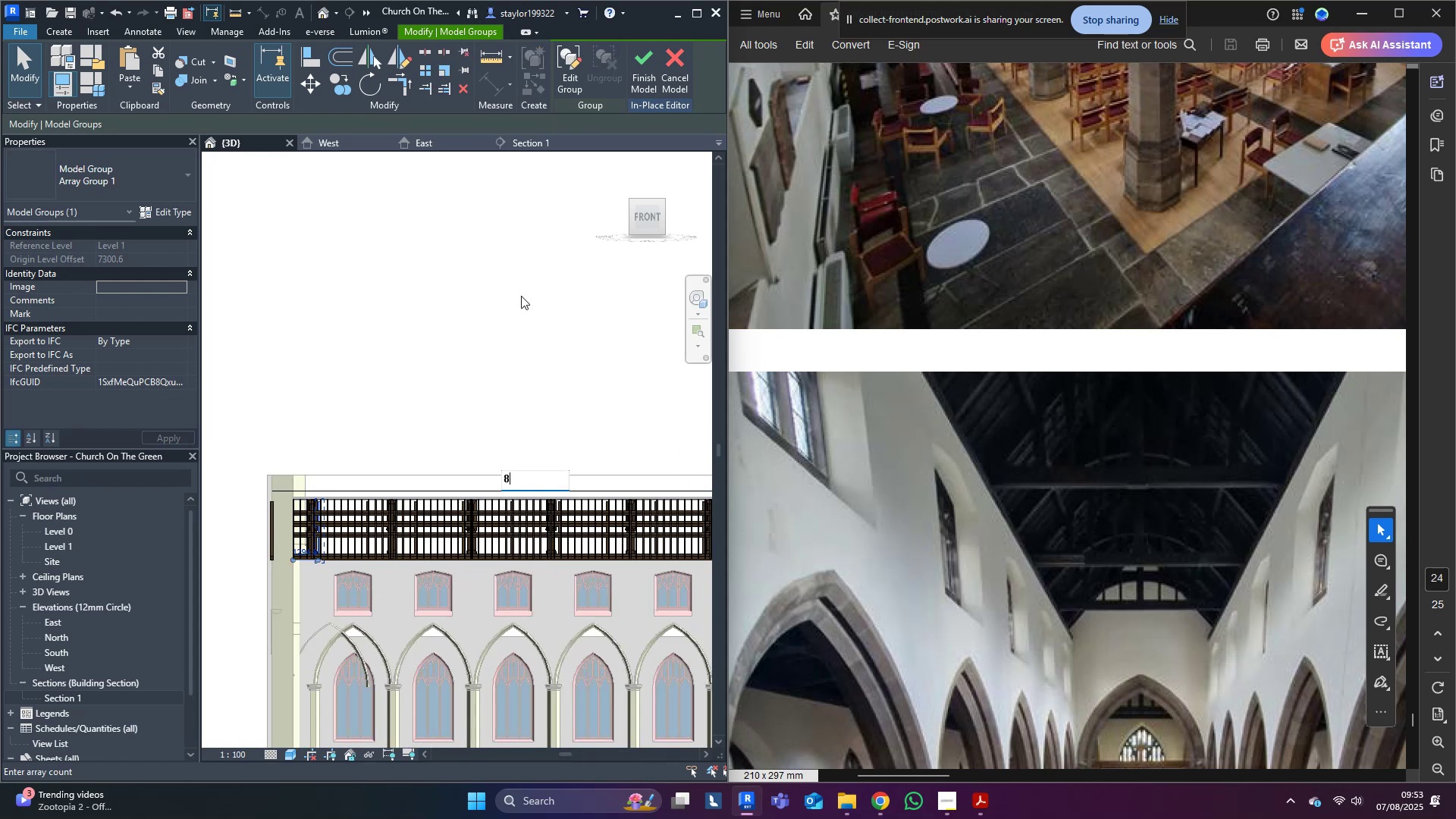 
left_click([521, 296])
 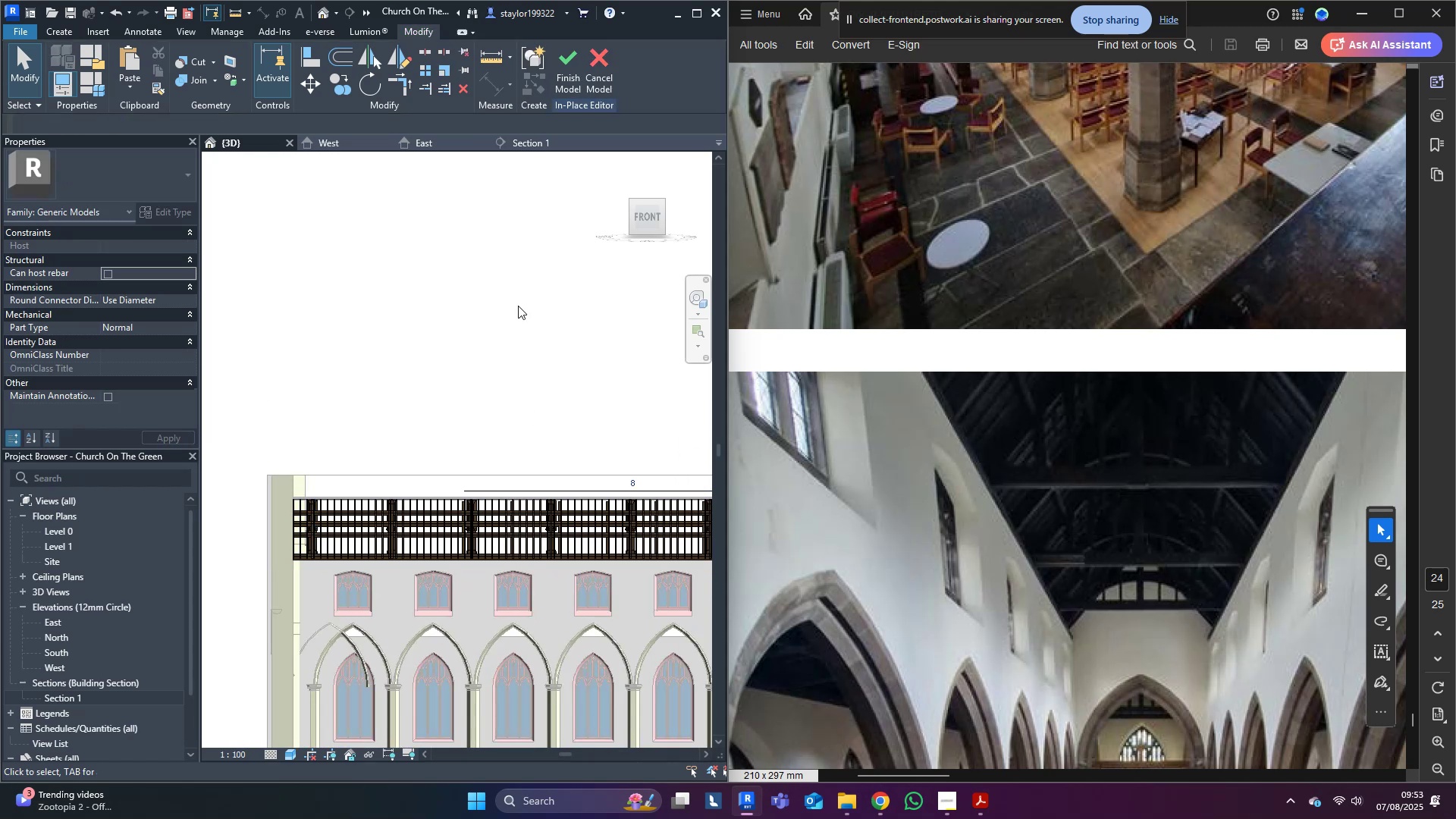 
scroll: coordinate [328, 582], scroll_direction: up, amount: 9.0
 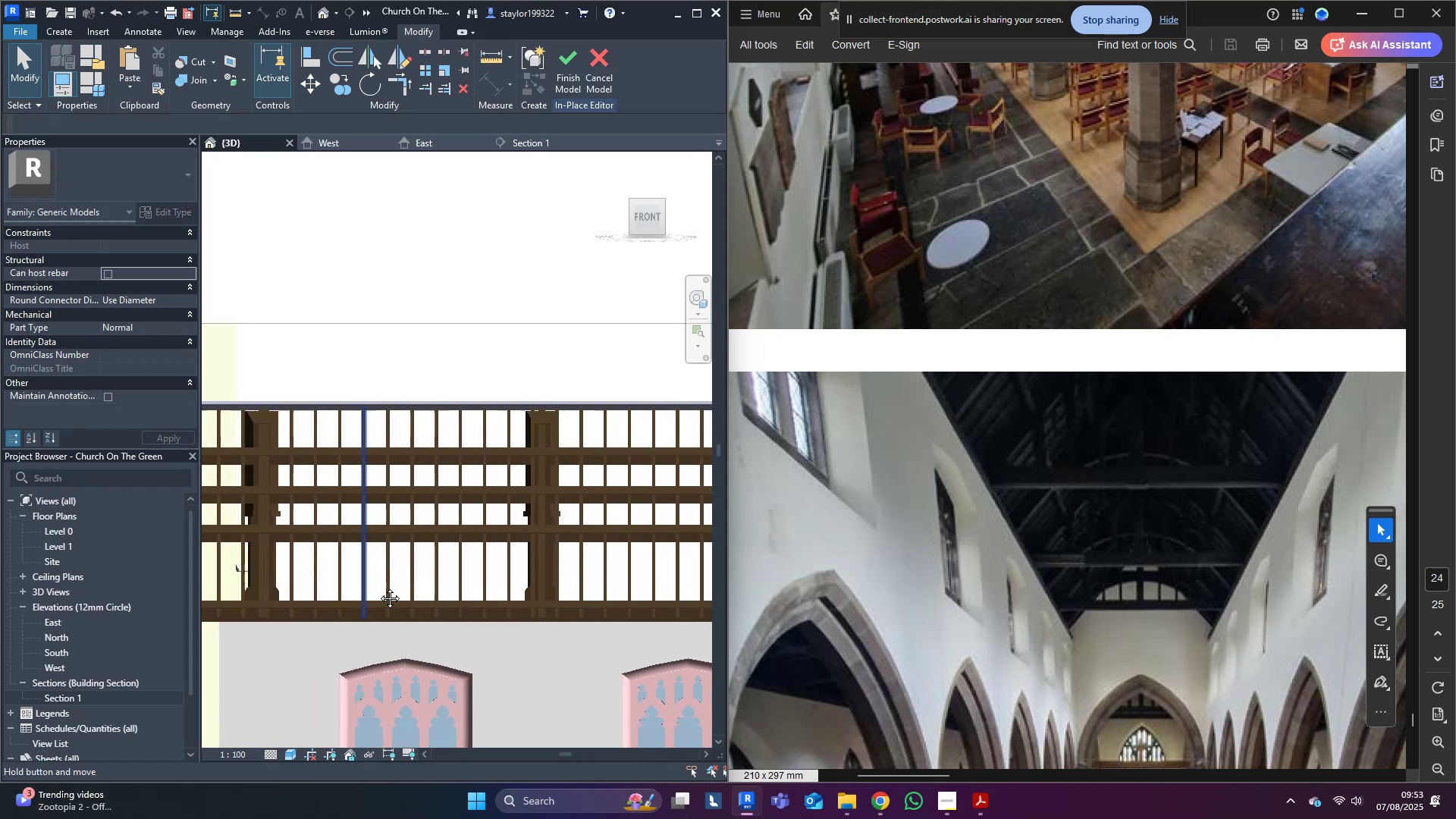 
hold_key(key=ShiftLeft, duration=0.51)
 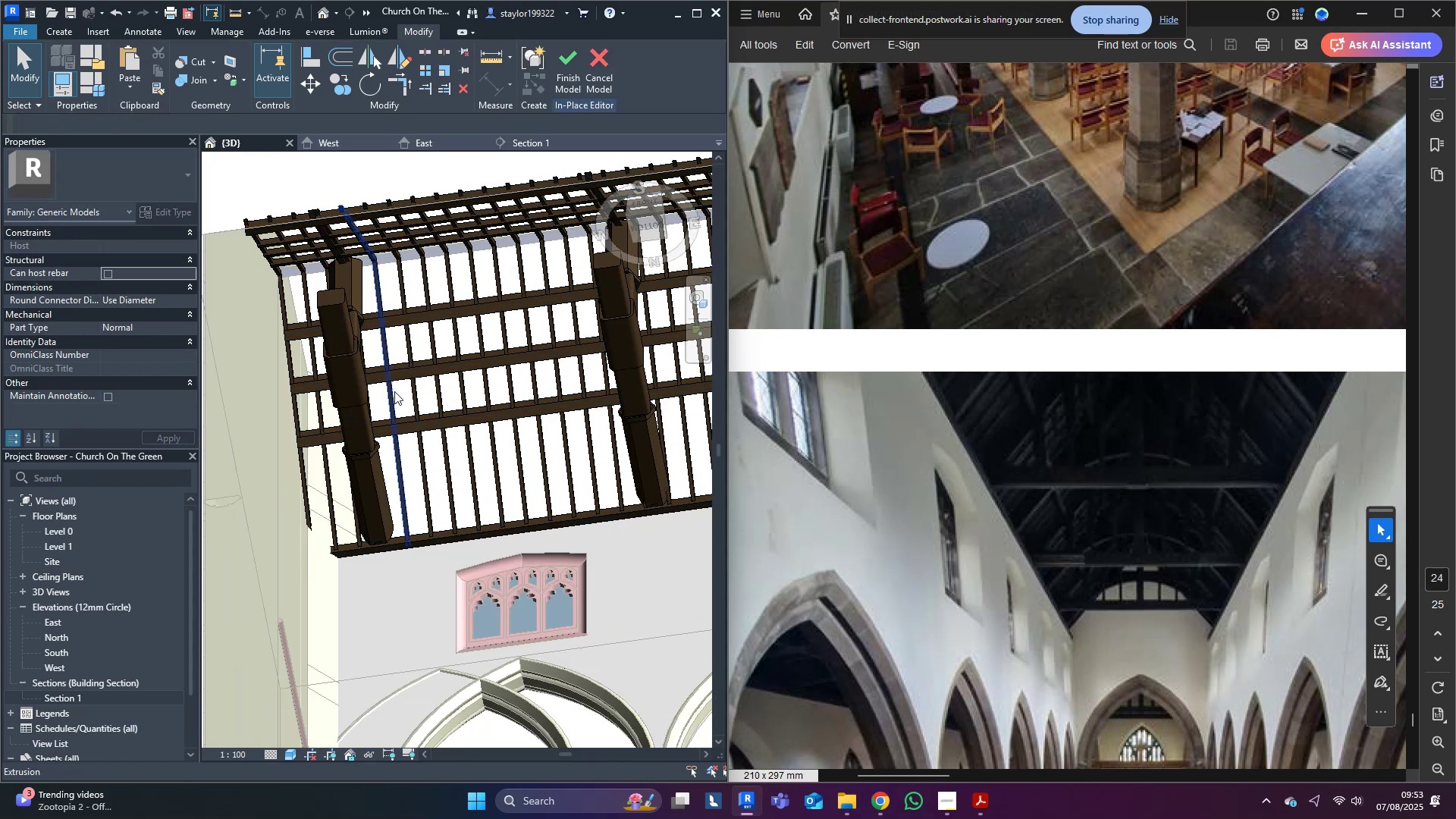 
scroll: coordinate [350, 362], scroll_direction: down, amount: 3.0
 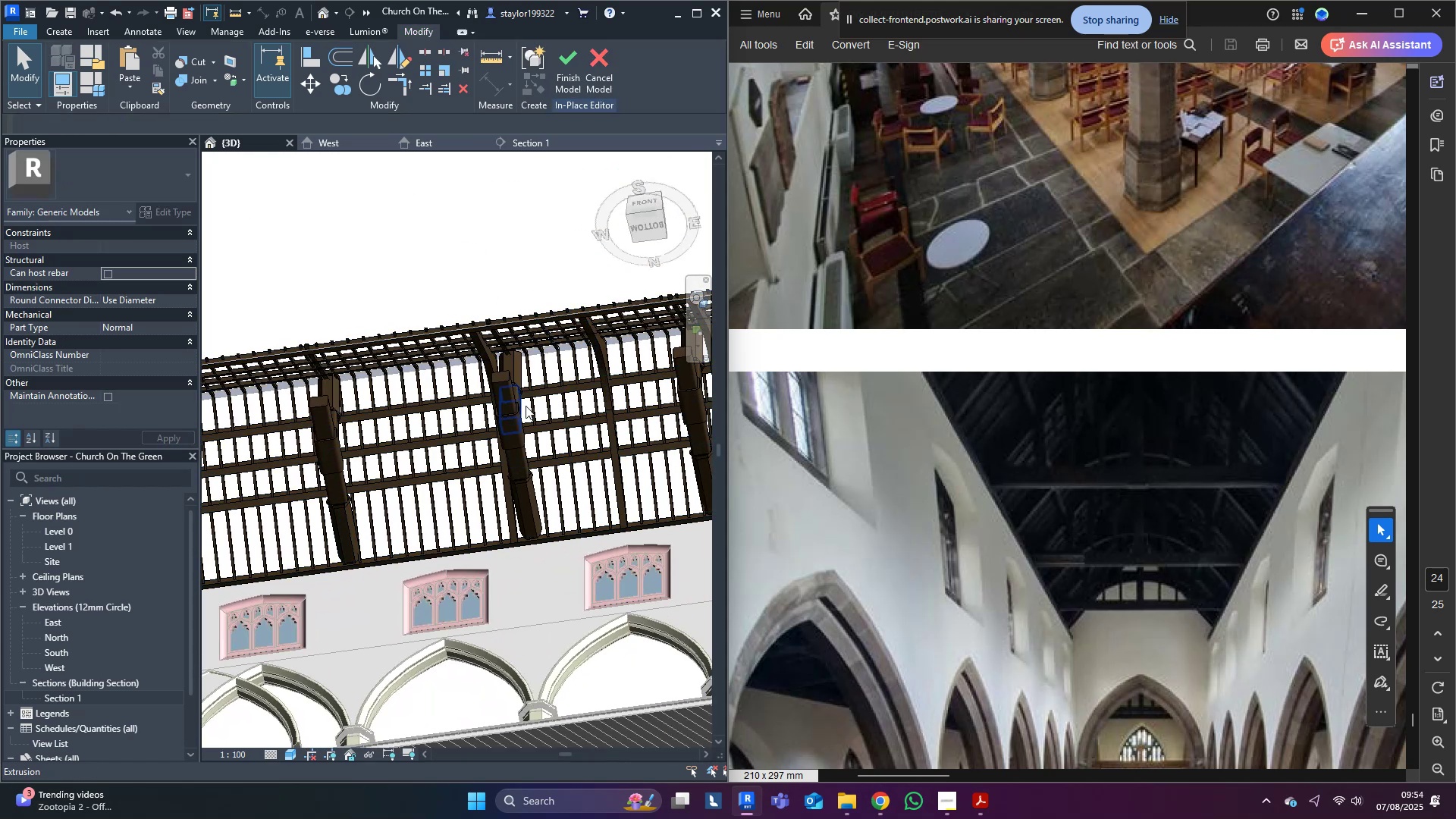 
left_click([491, 364])
 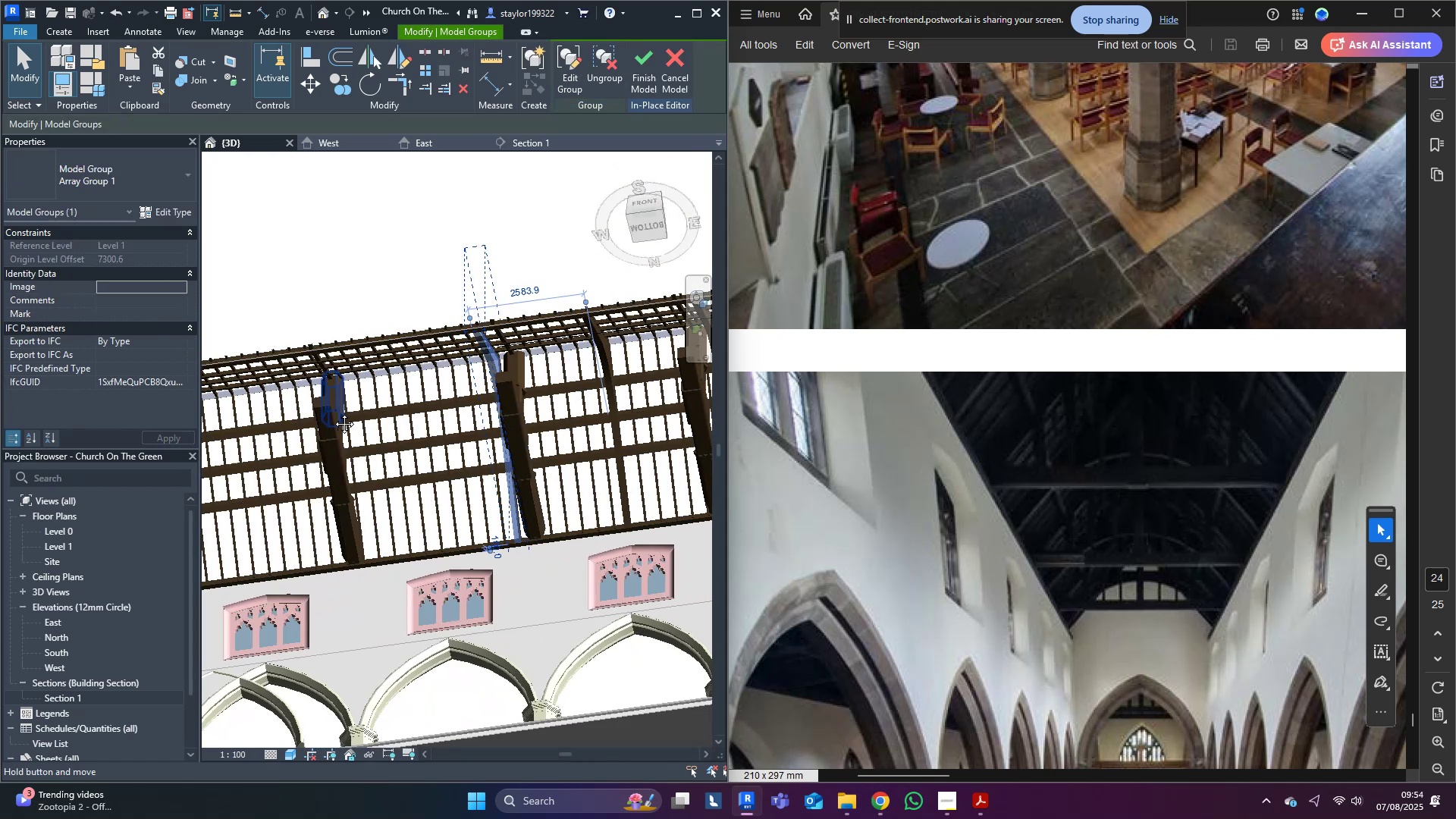 
hold_key(key=ShiftLeft, duration=1.5)
 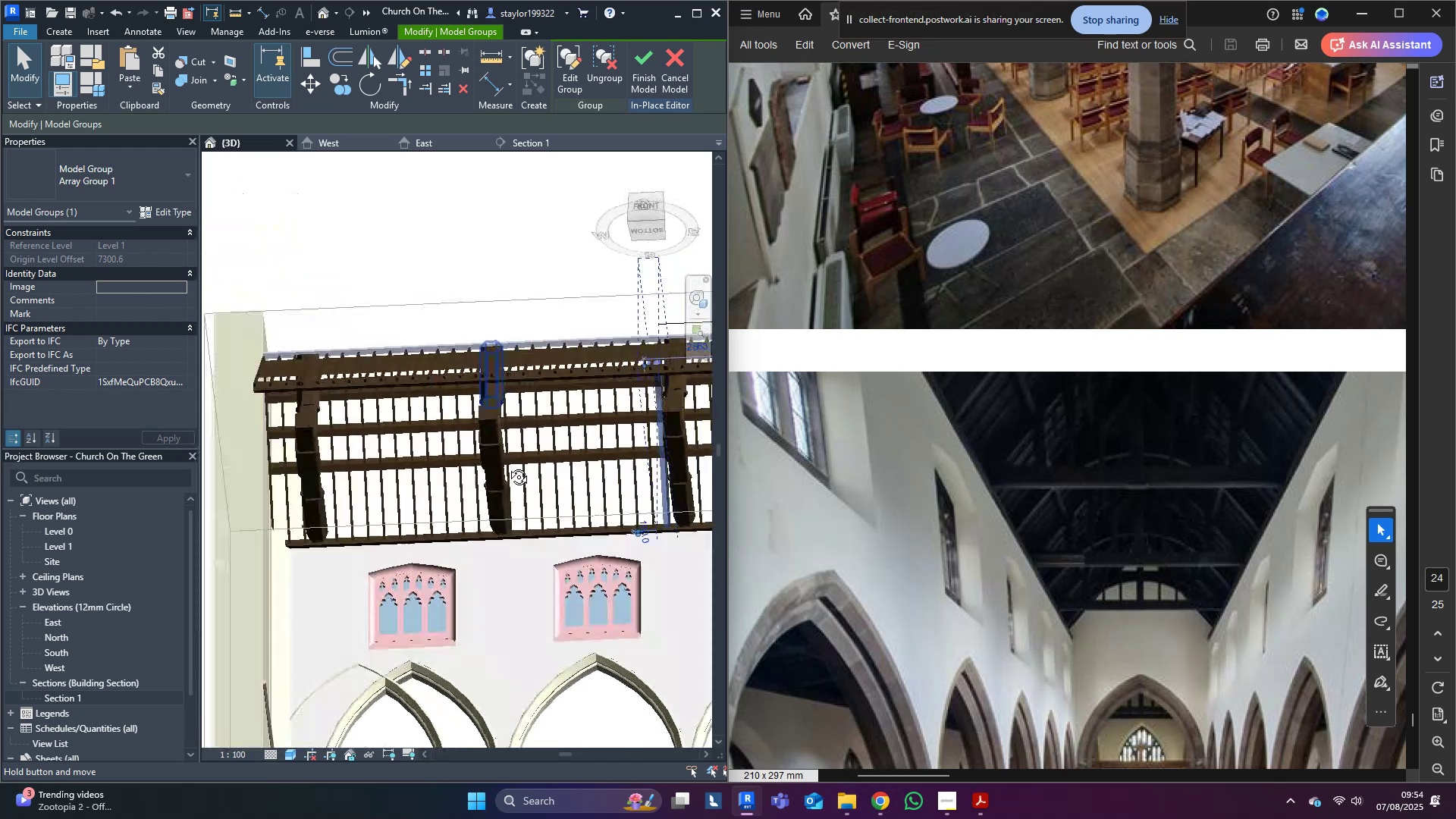 
key(Shift+ShiftLeft)
 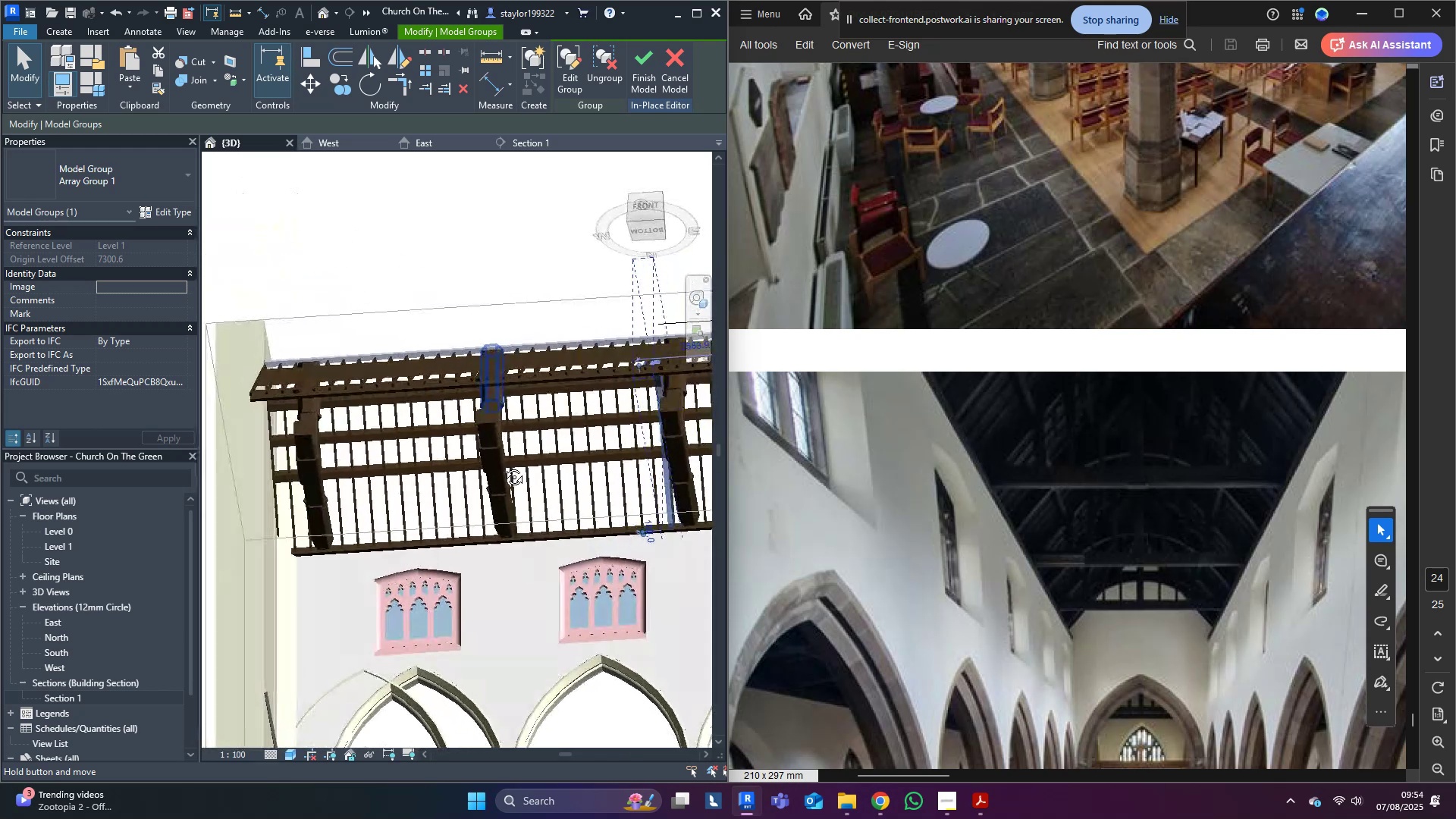 
key(Shift+ShiftLeft)
 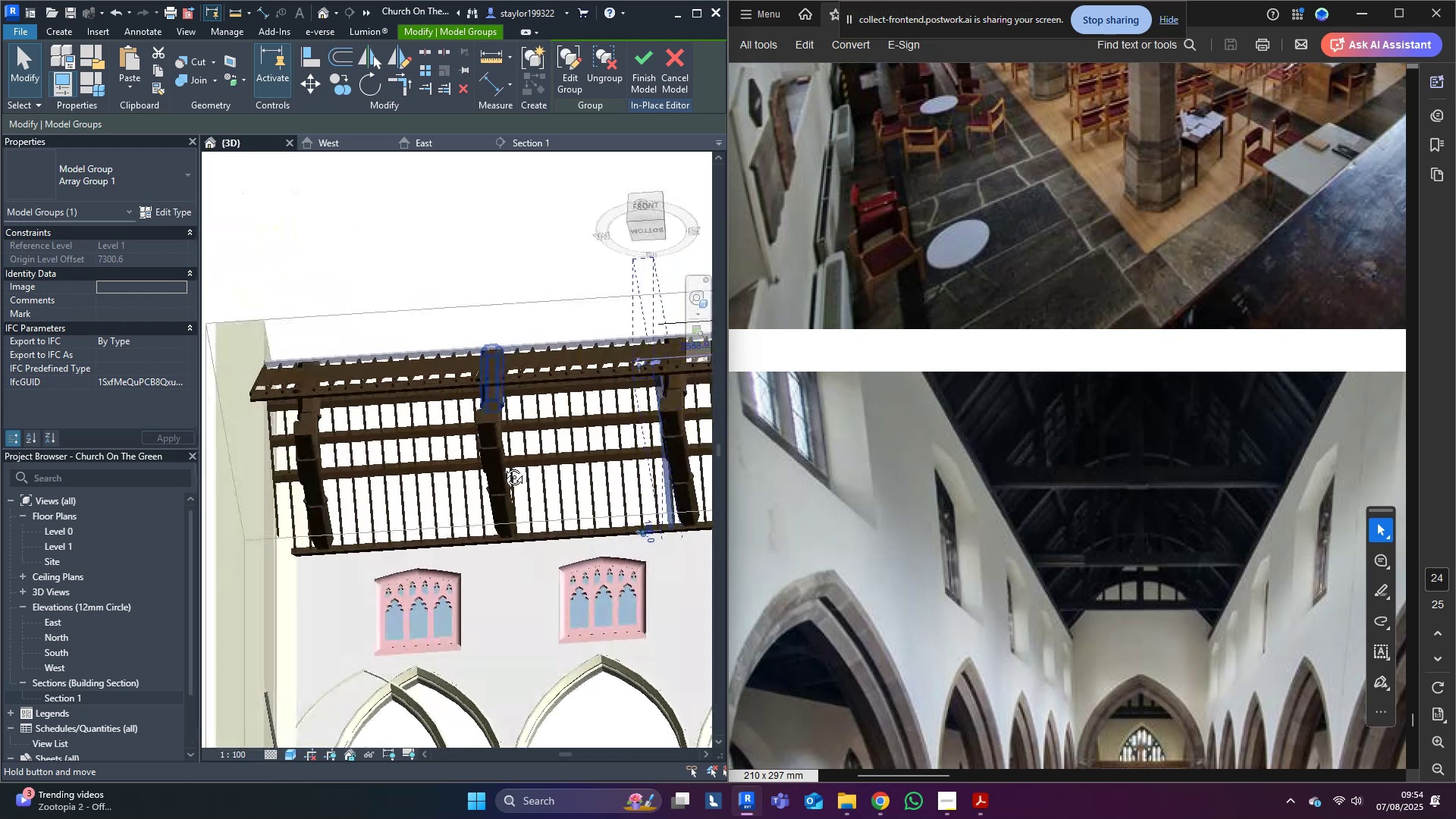 
key(Shift+ShiftLeft)
 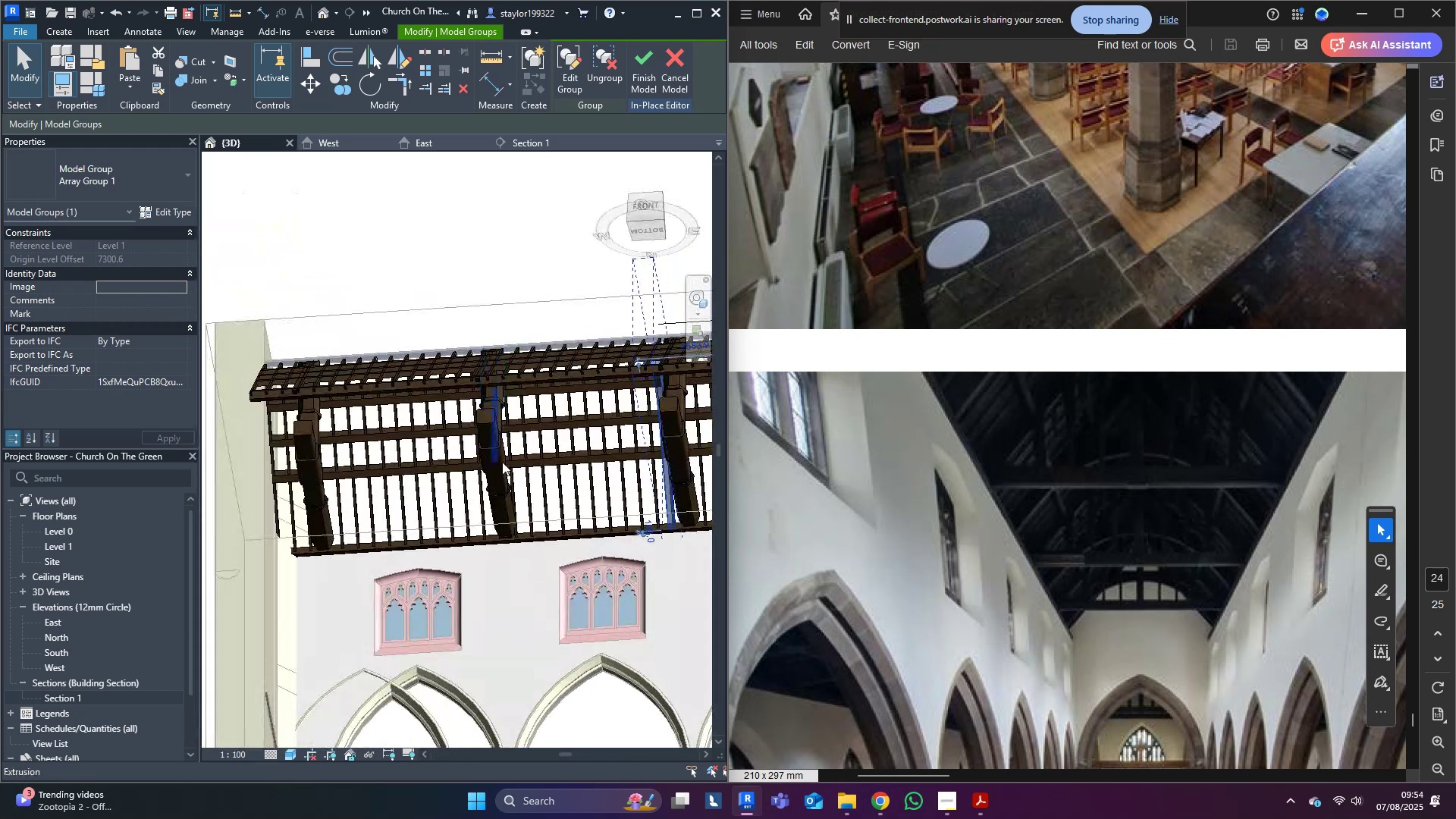 
key(Shift+ShiftLeft)
 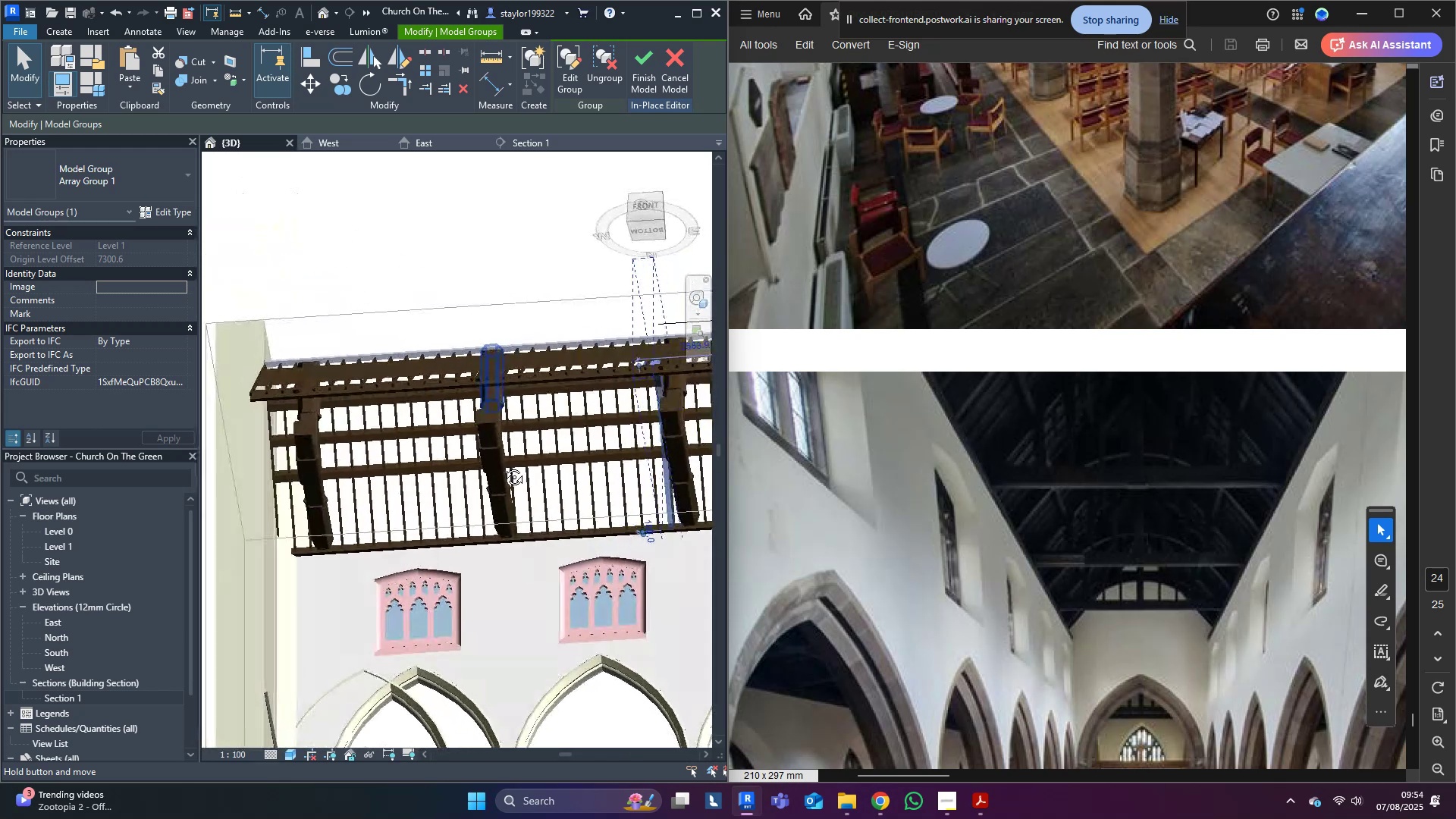 
key(Shift+ShiftLeft)
 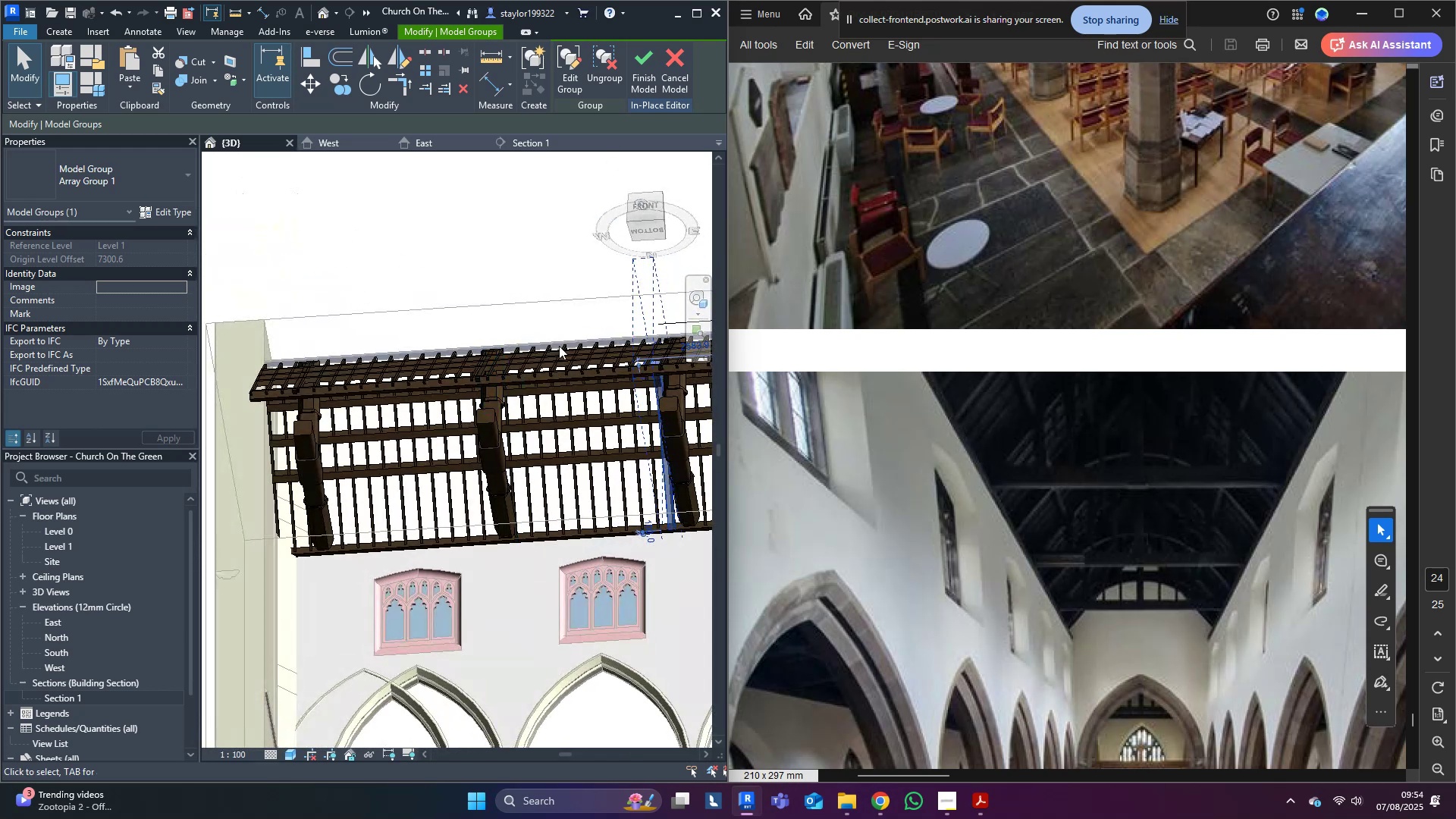 
scroll: coordinate [303, 419], scroll_direction: down, amount: 3.0
 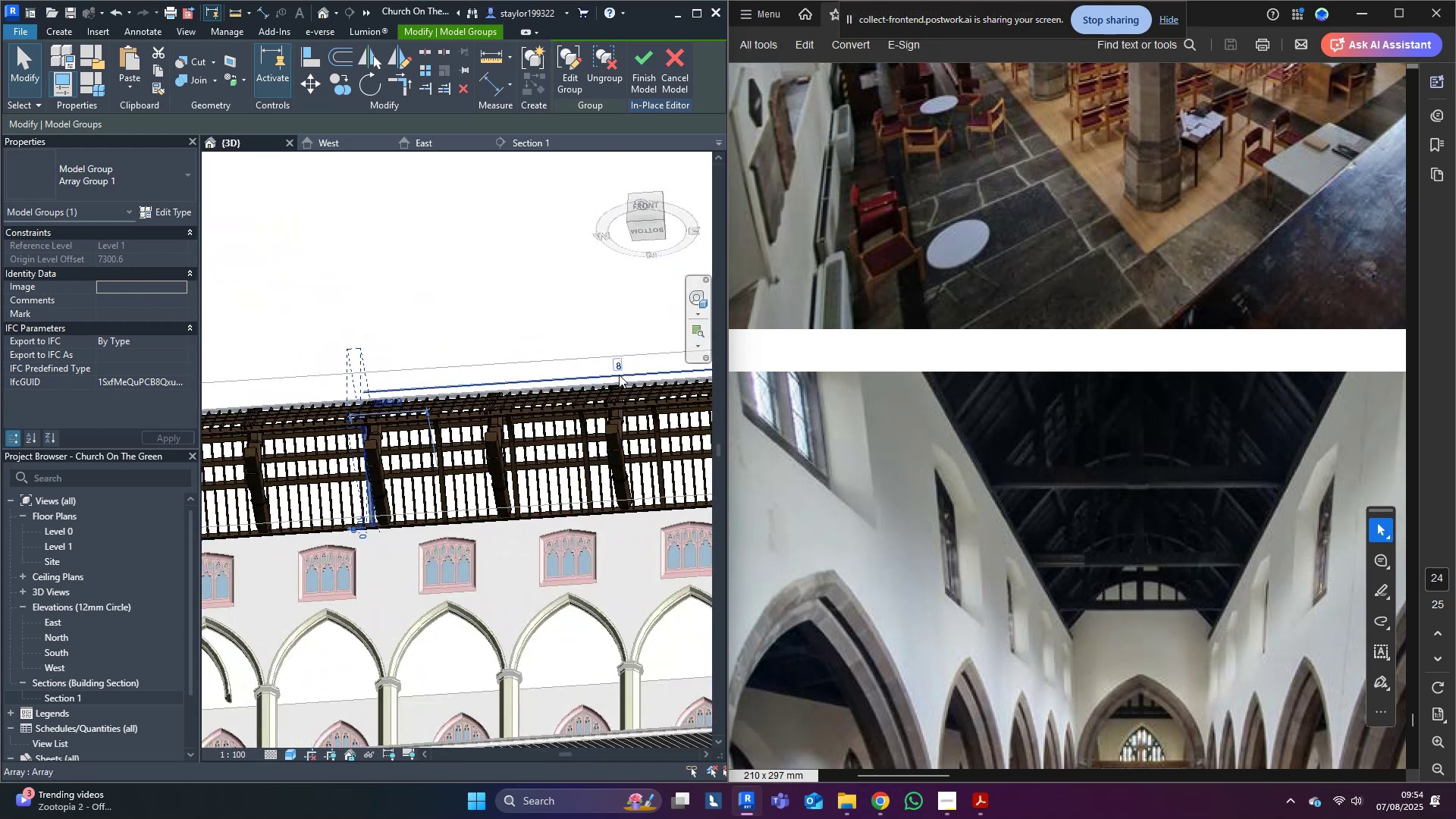 
left_click([628, 369])
 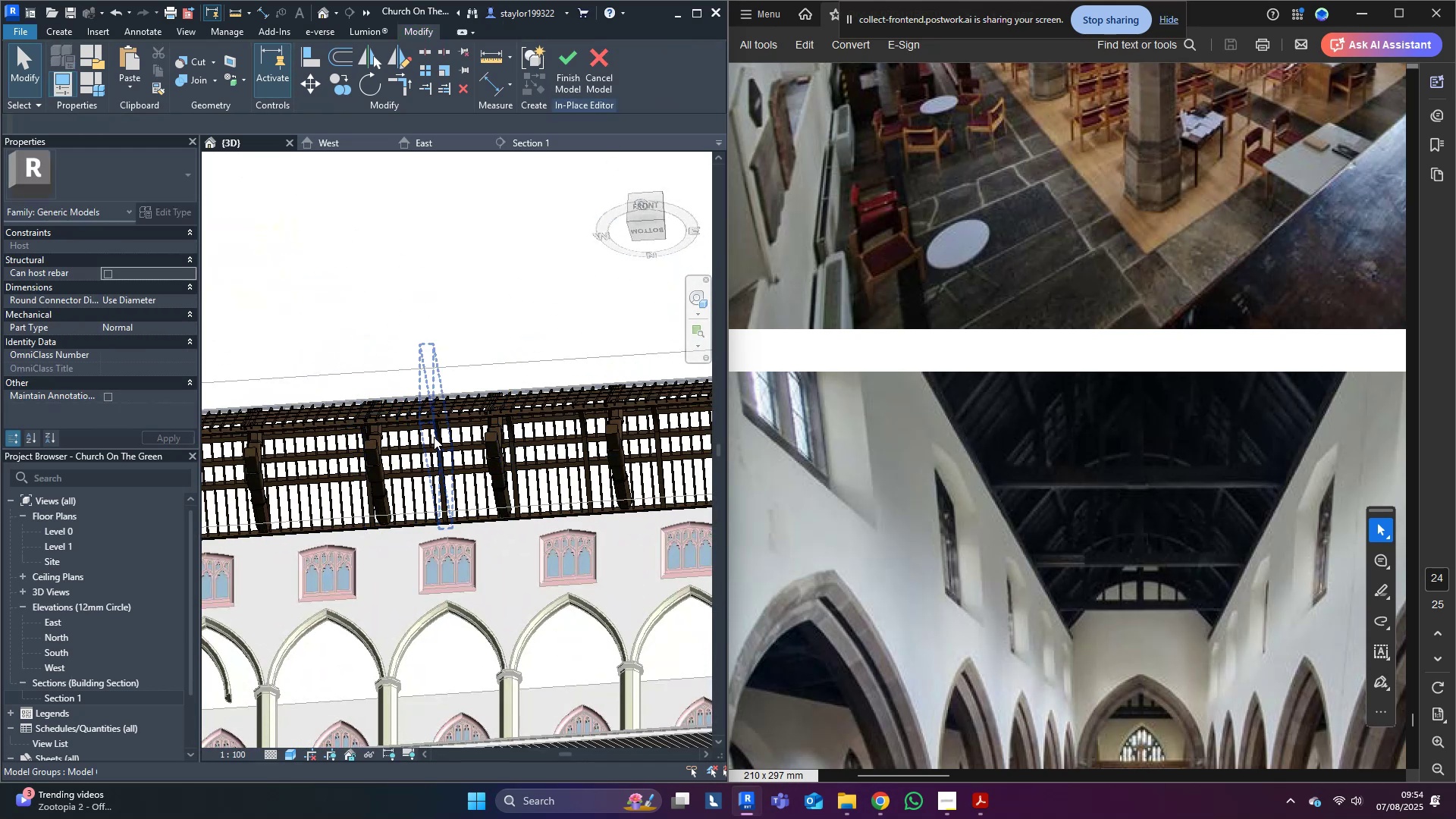 
left_click([434, 437])
 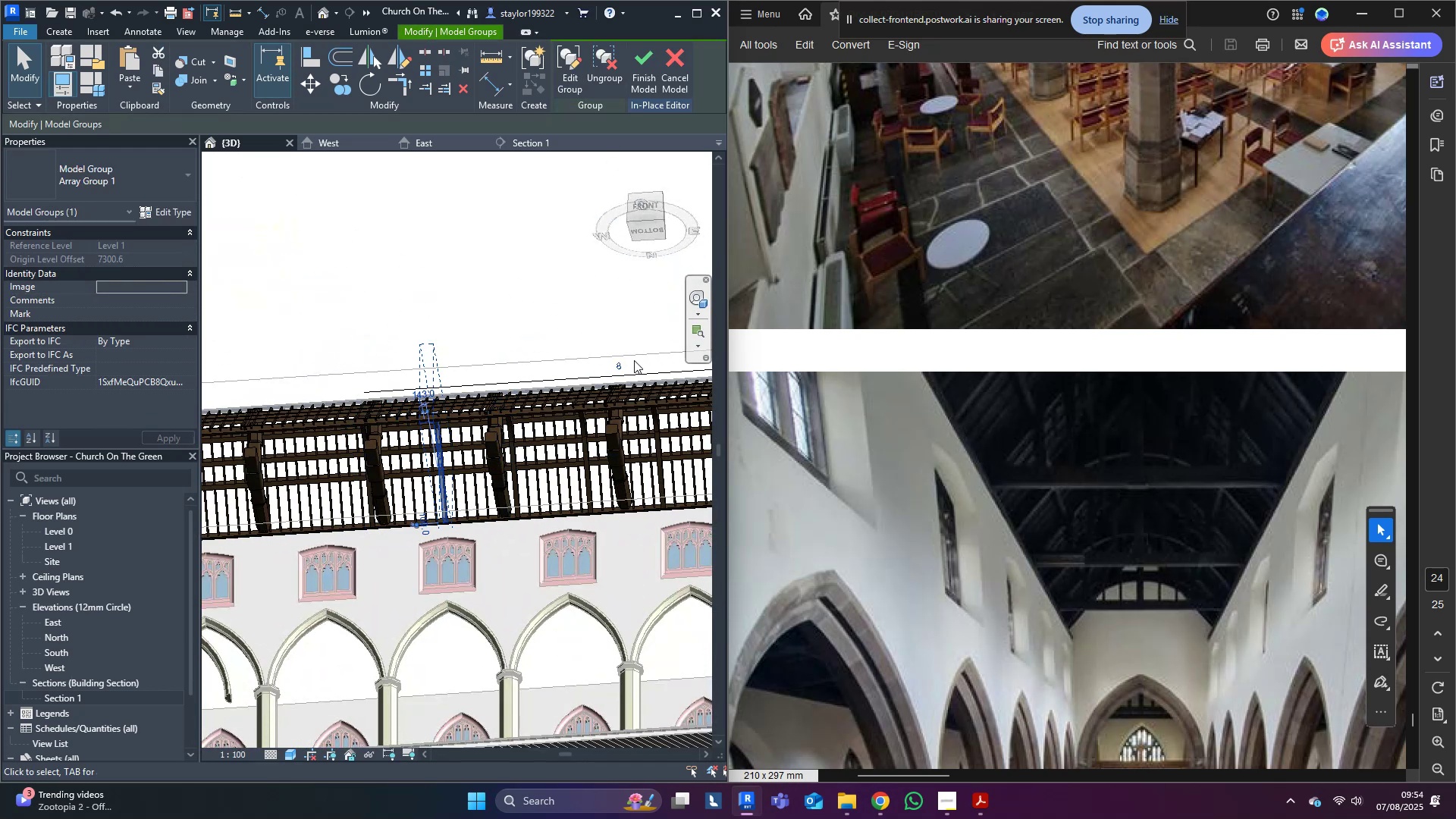 
left_click([629, 360])
 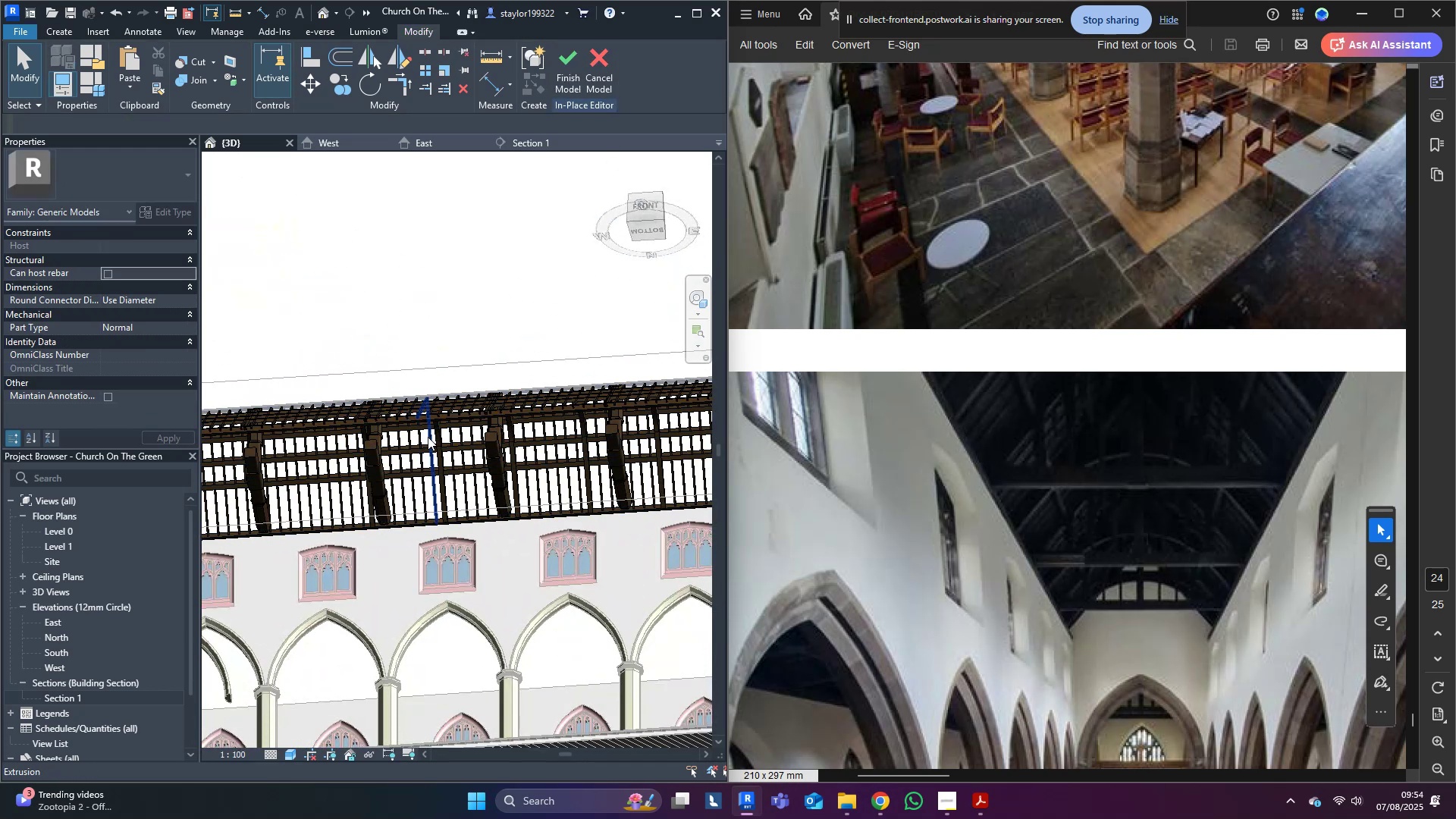 
left_click([435, 436])
 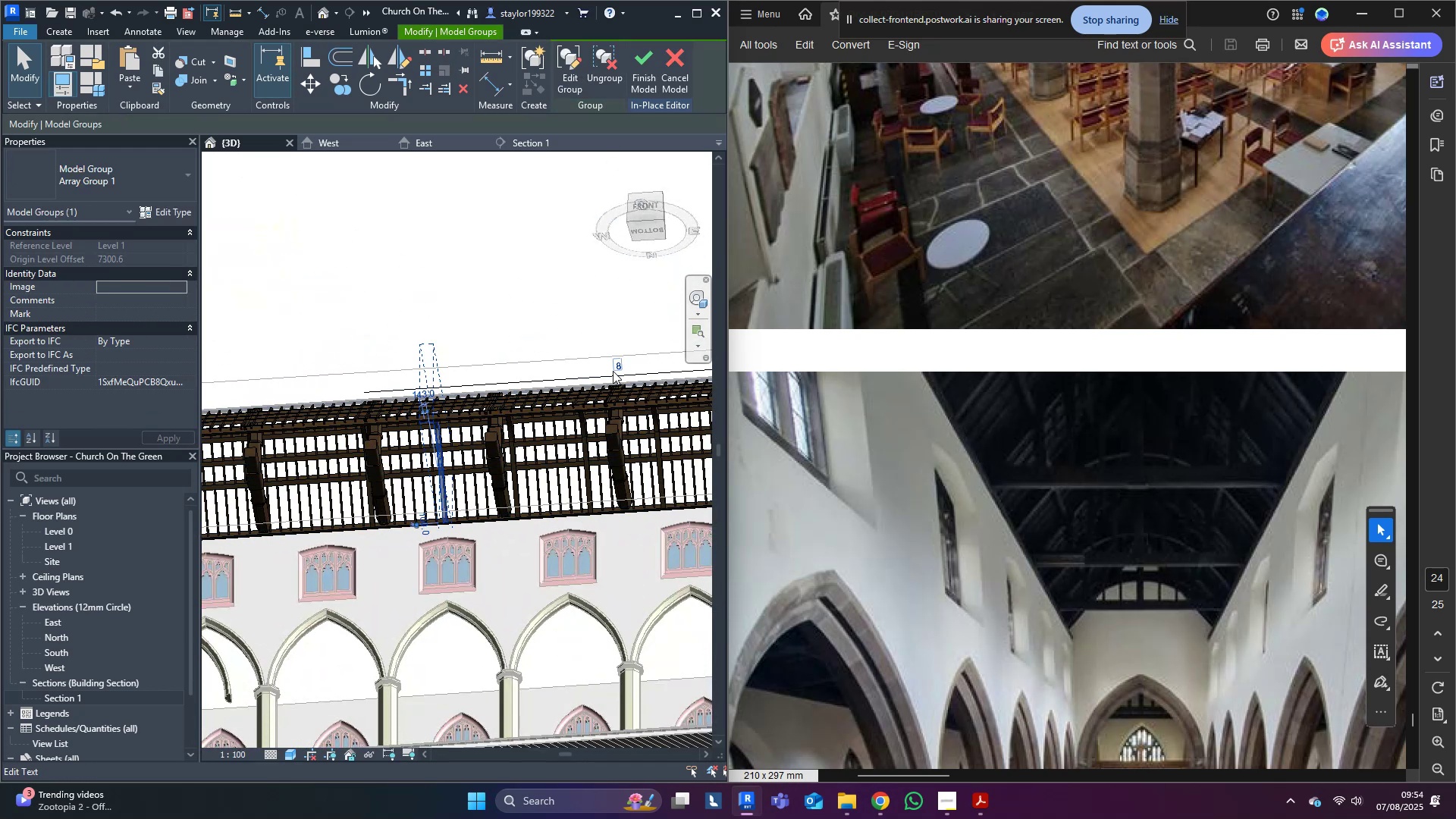 
left_click([619, 370])
 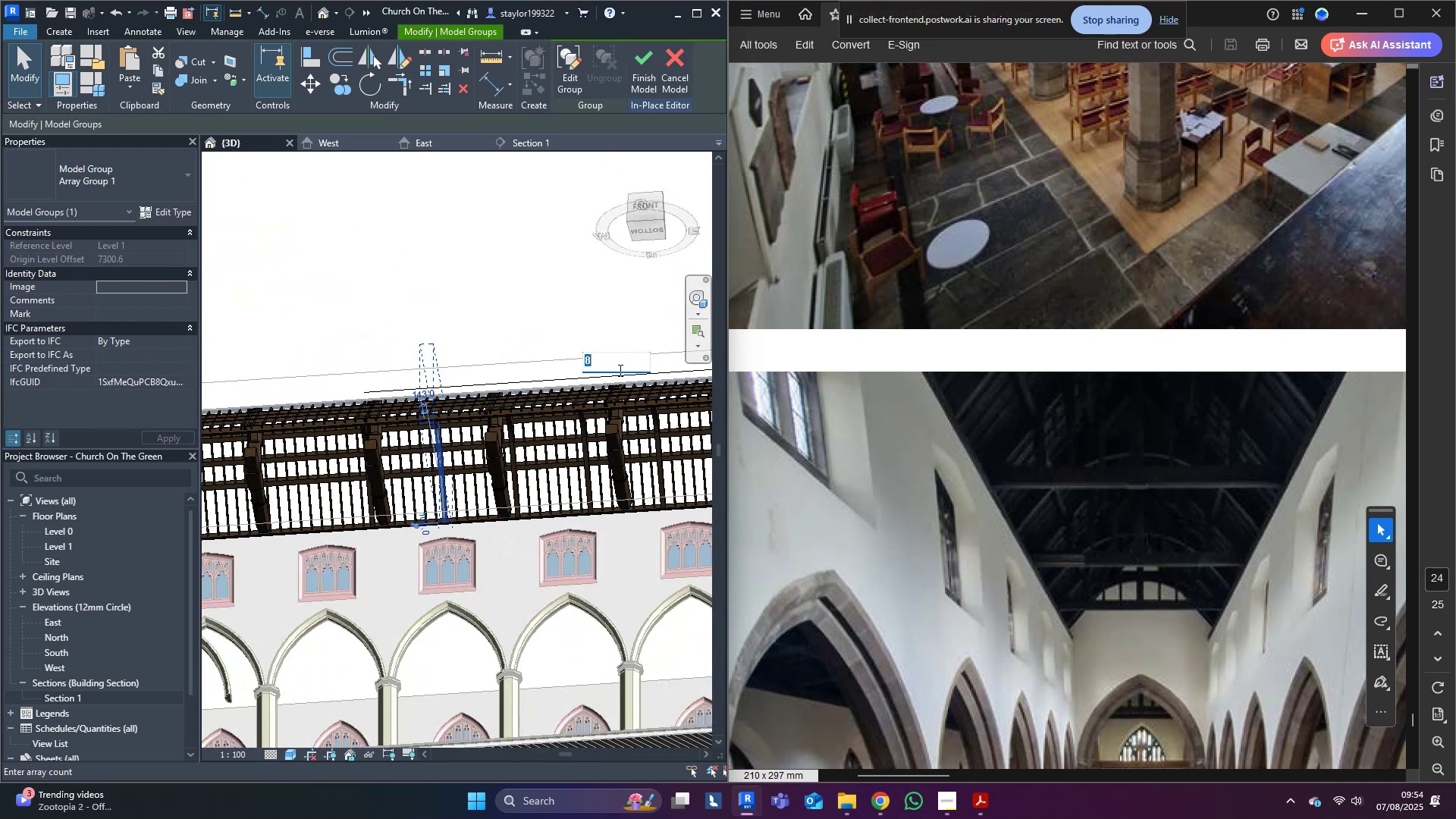 
type(10)
 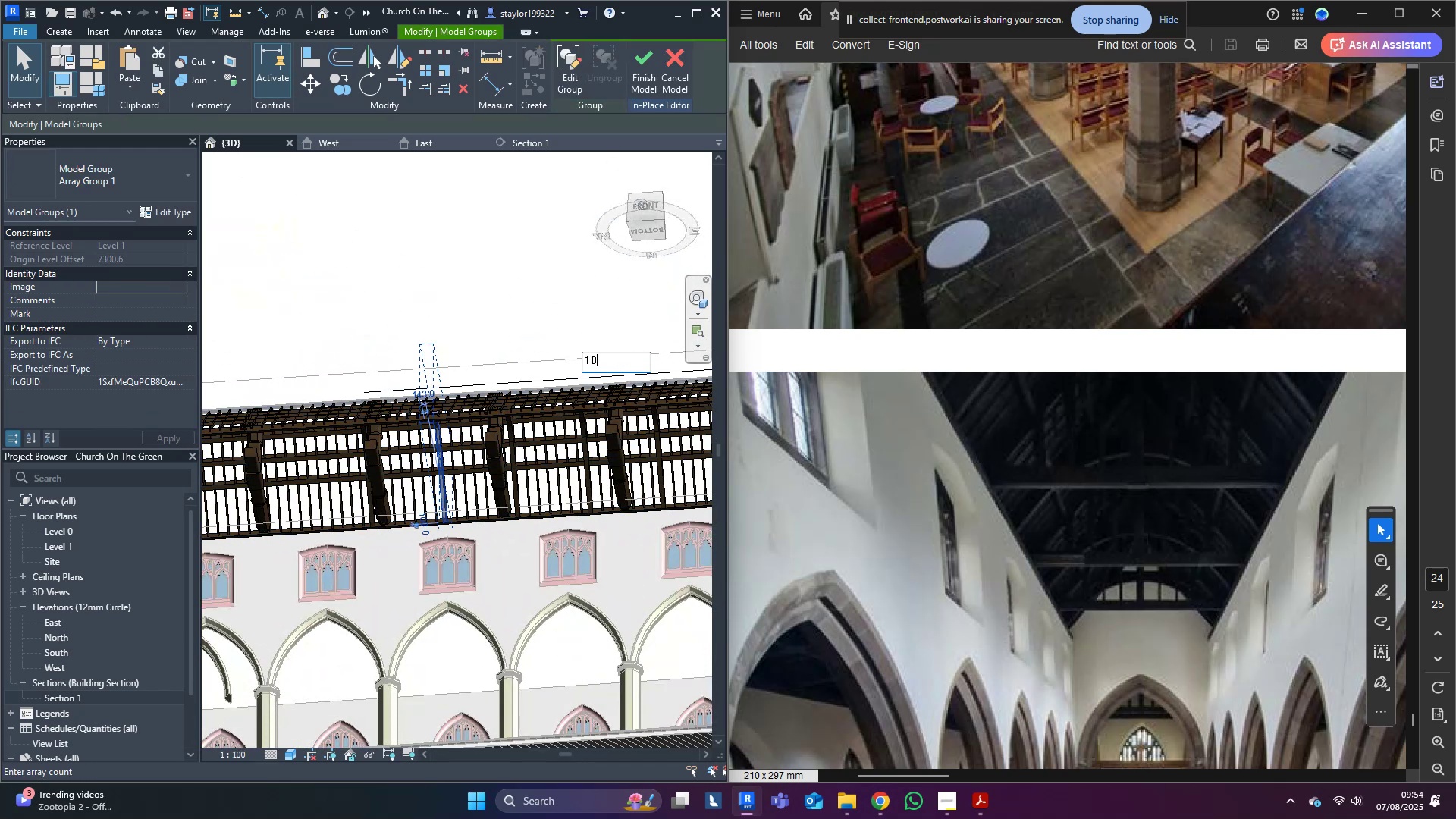 
key(Enter)
 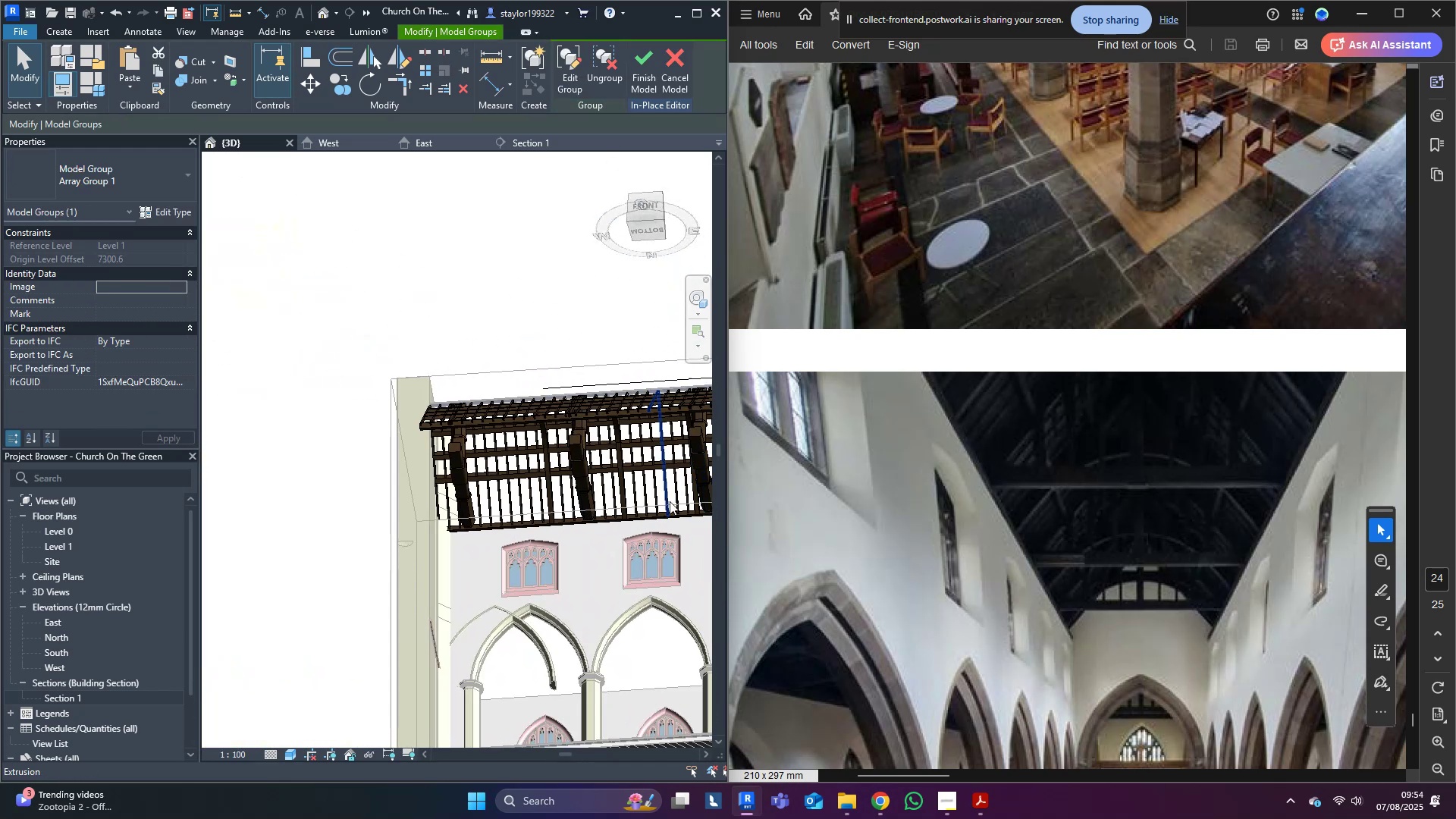 
hold_key(key=ShiftLeft, duration=0.31)
 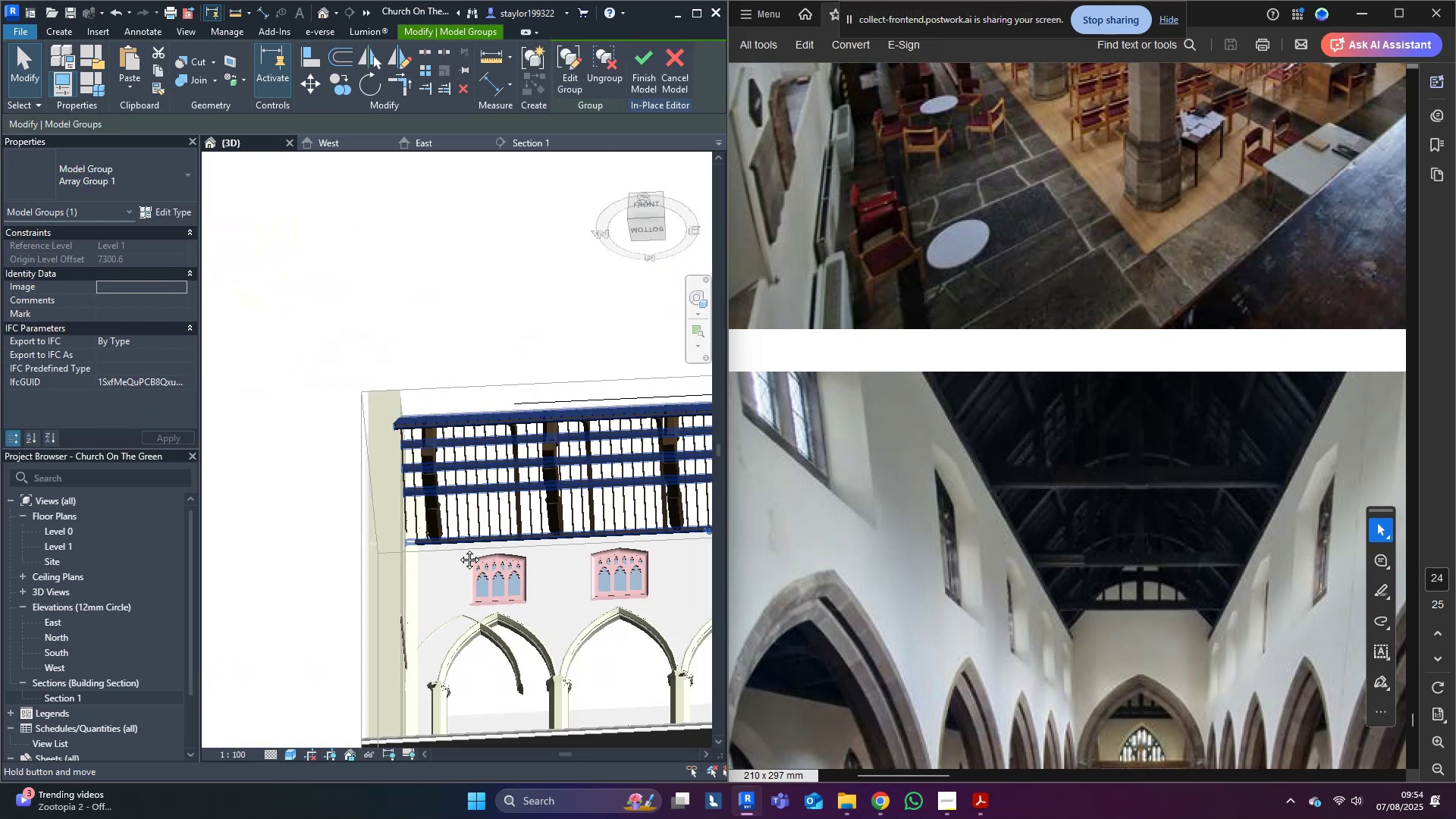 
scroll: coordinate [447, 553], scroll_direction: down, amount: 4.0
 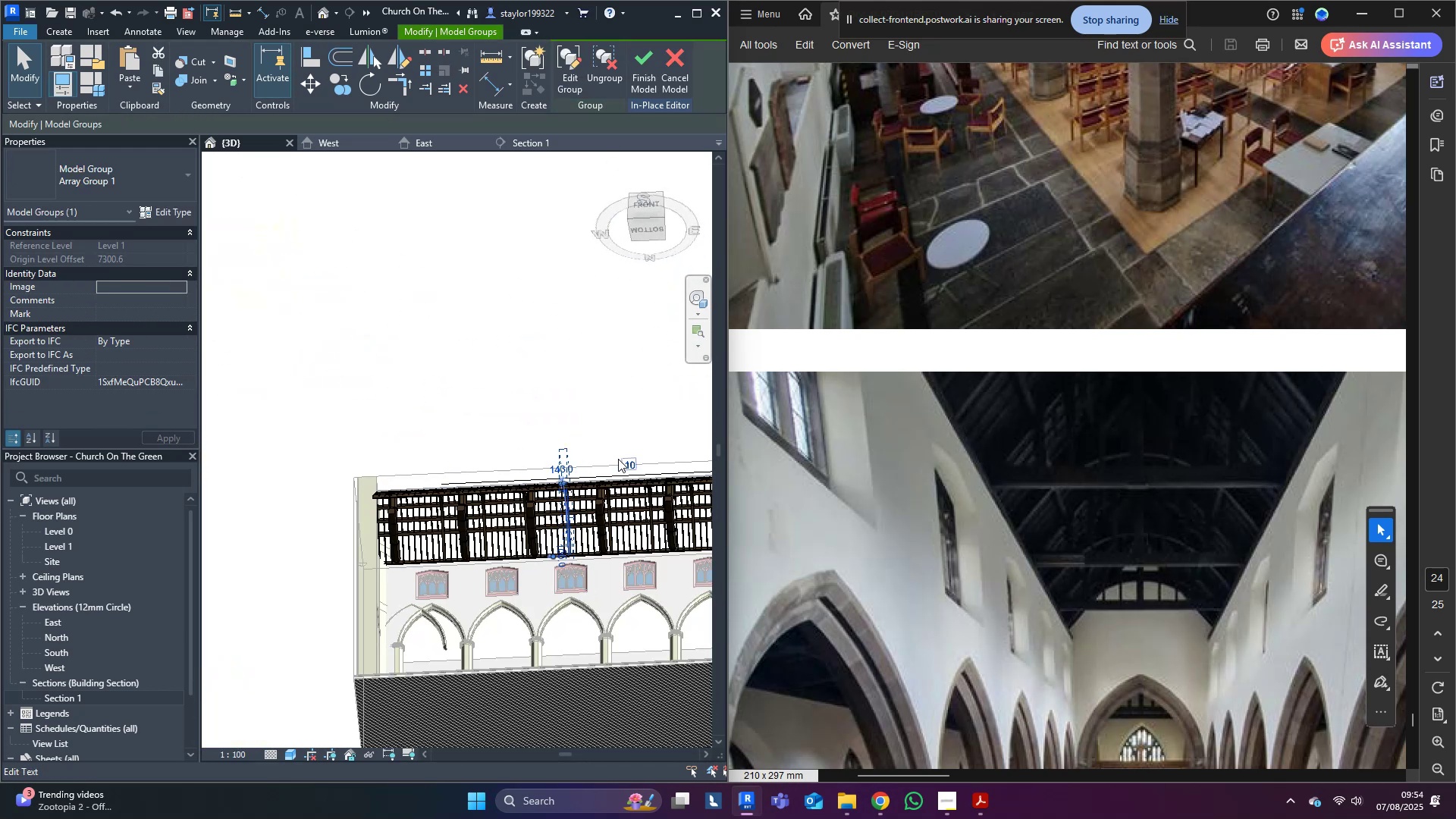 
left_click([627, 462])
 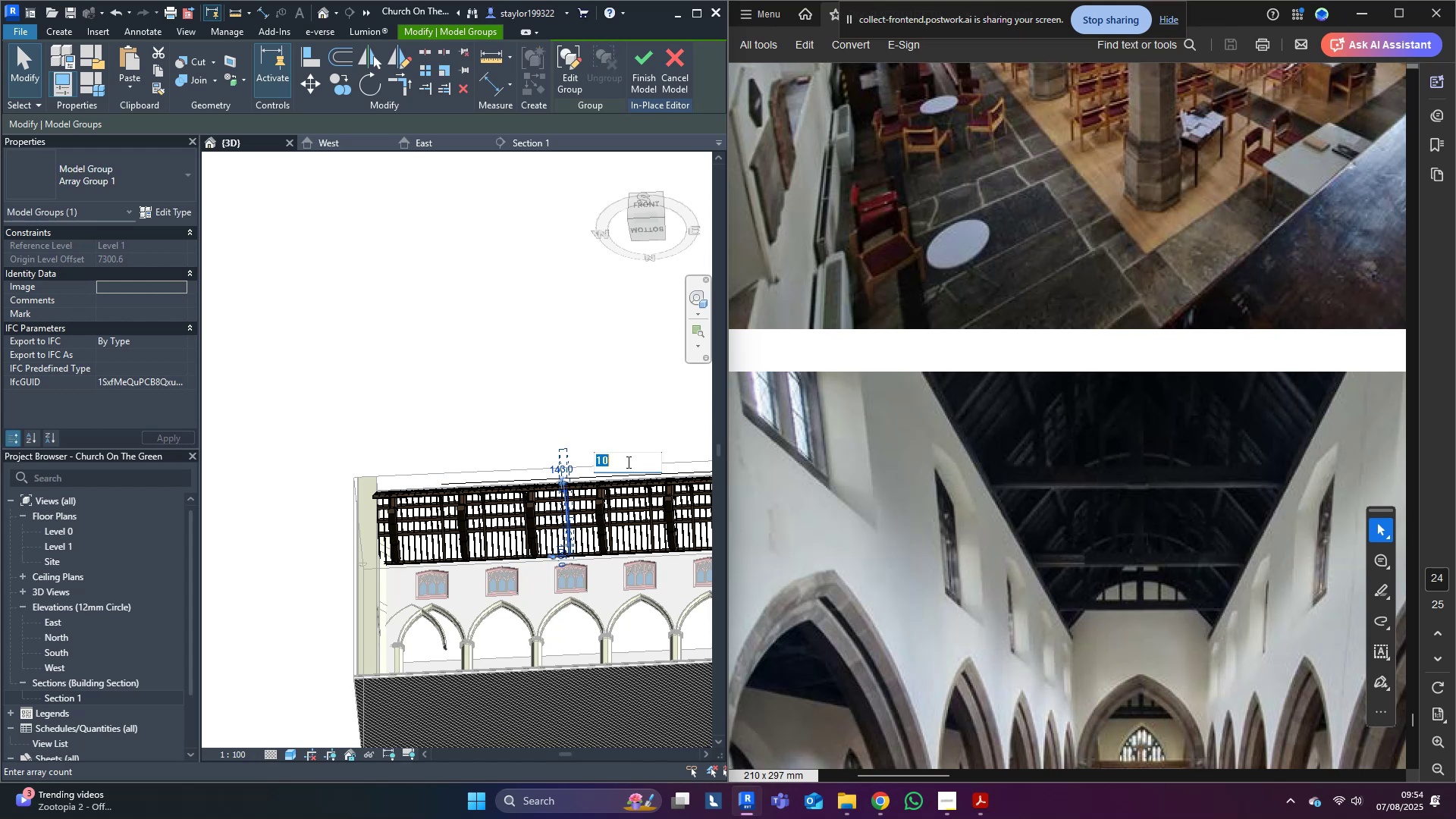 
type(11)
 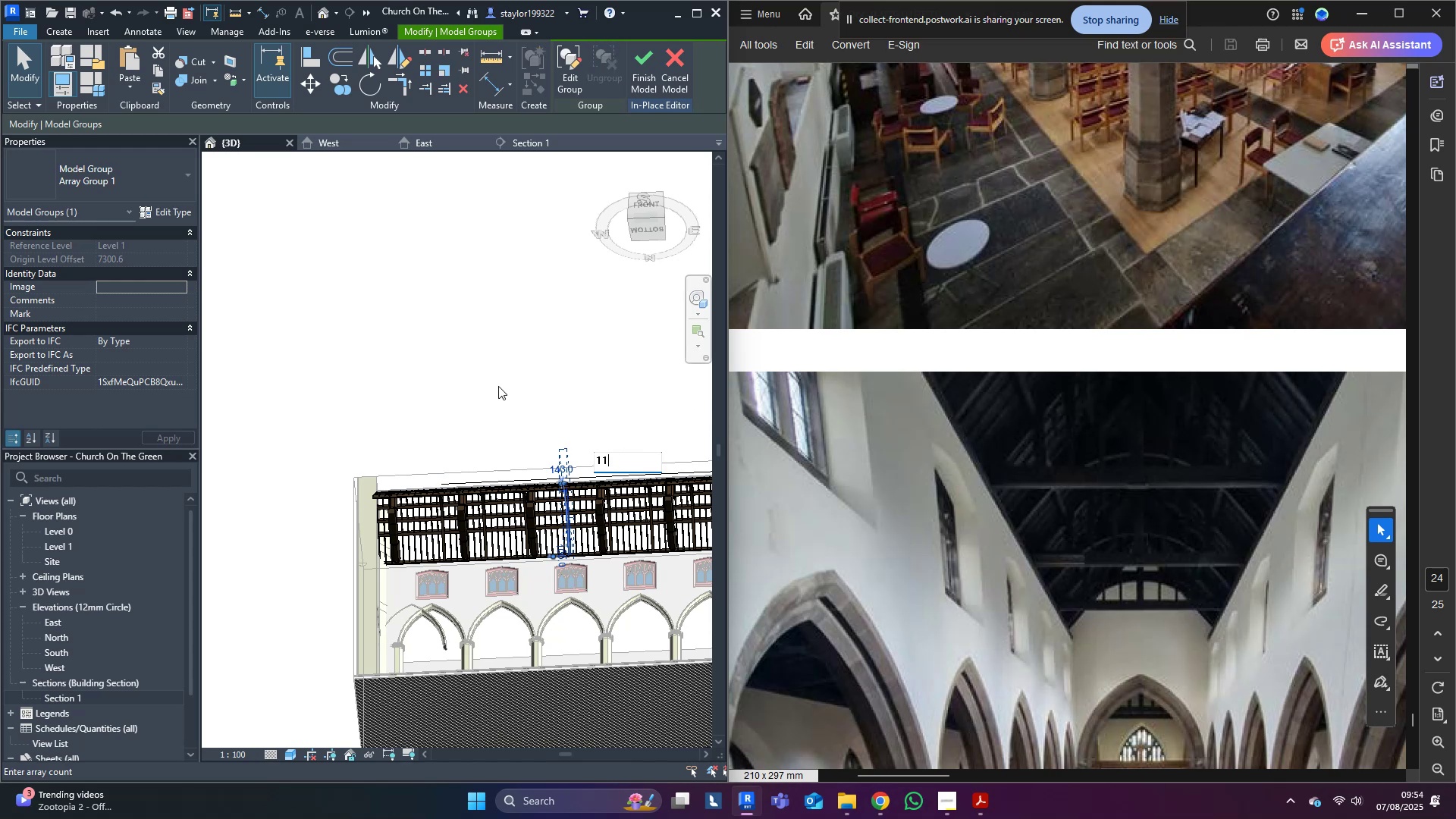 
left_click([497, 386])
 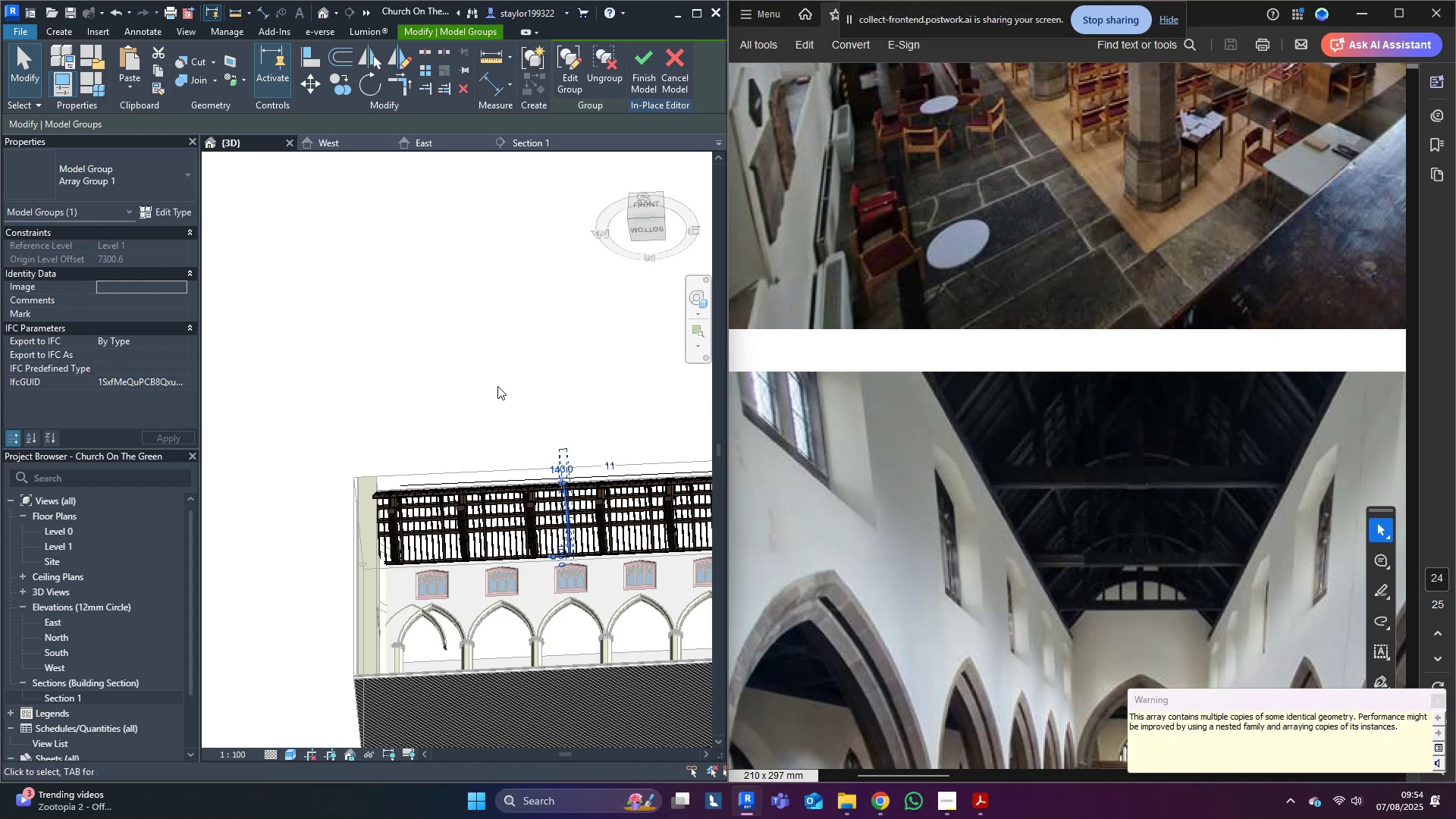 
scroll: coordinate [394, 526], scroll_direction: up, amount: 8.0
 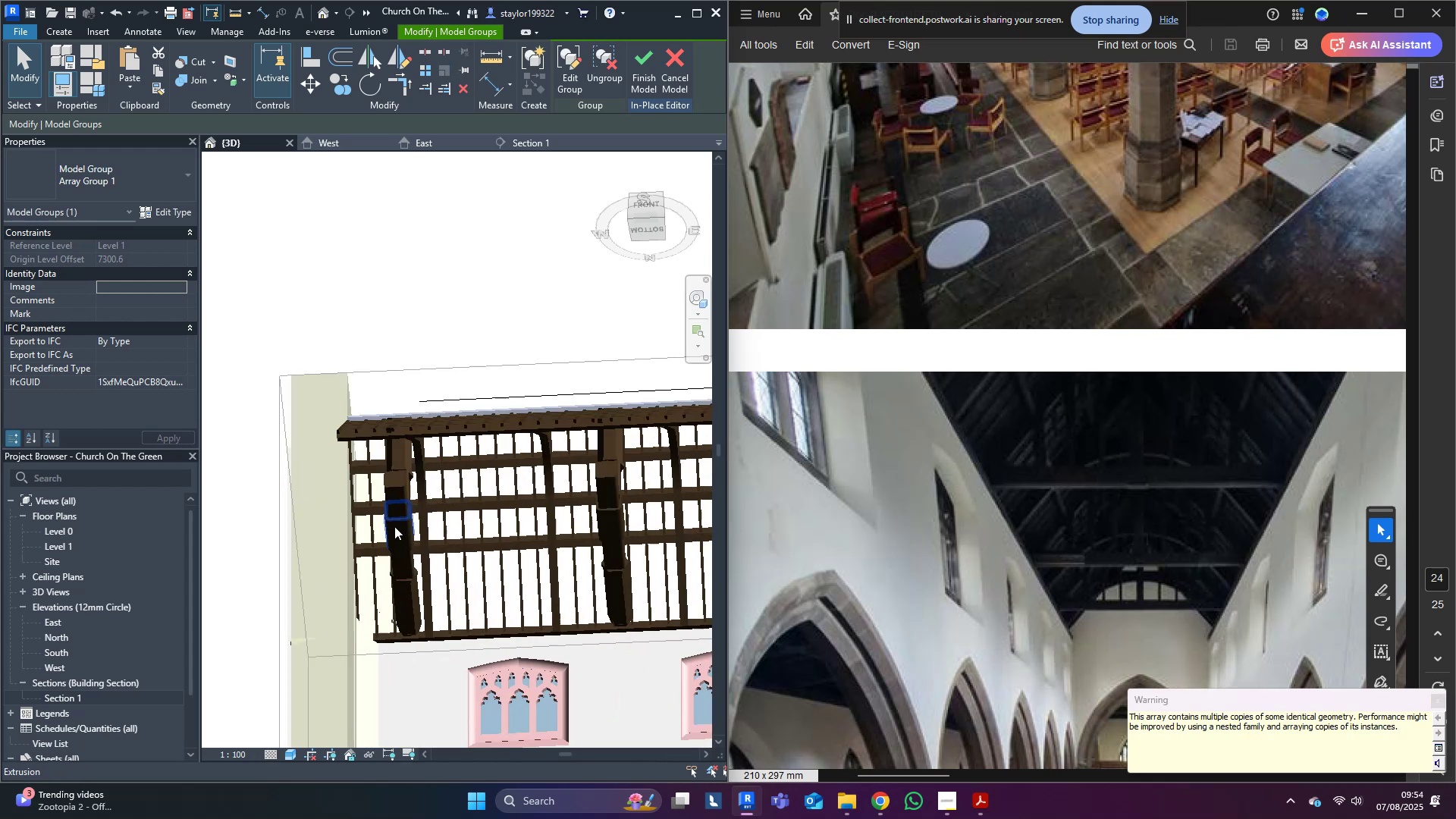 
hold_key(key=ShiftLeft, duration=0.35)
 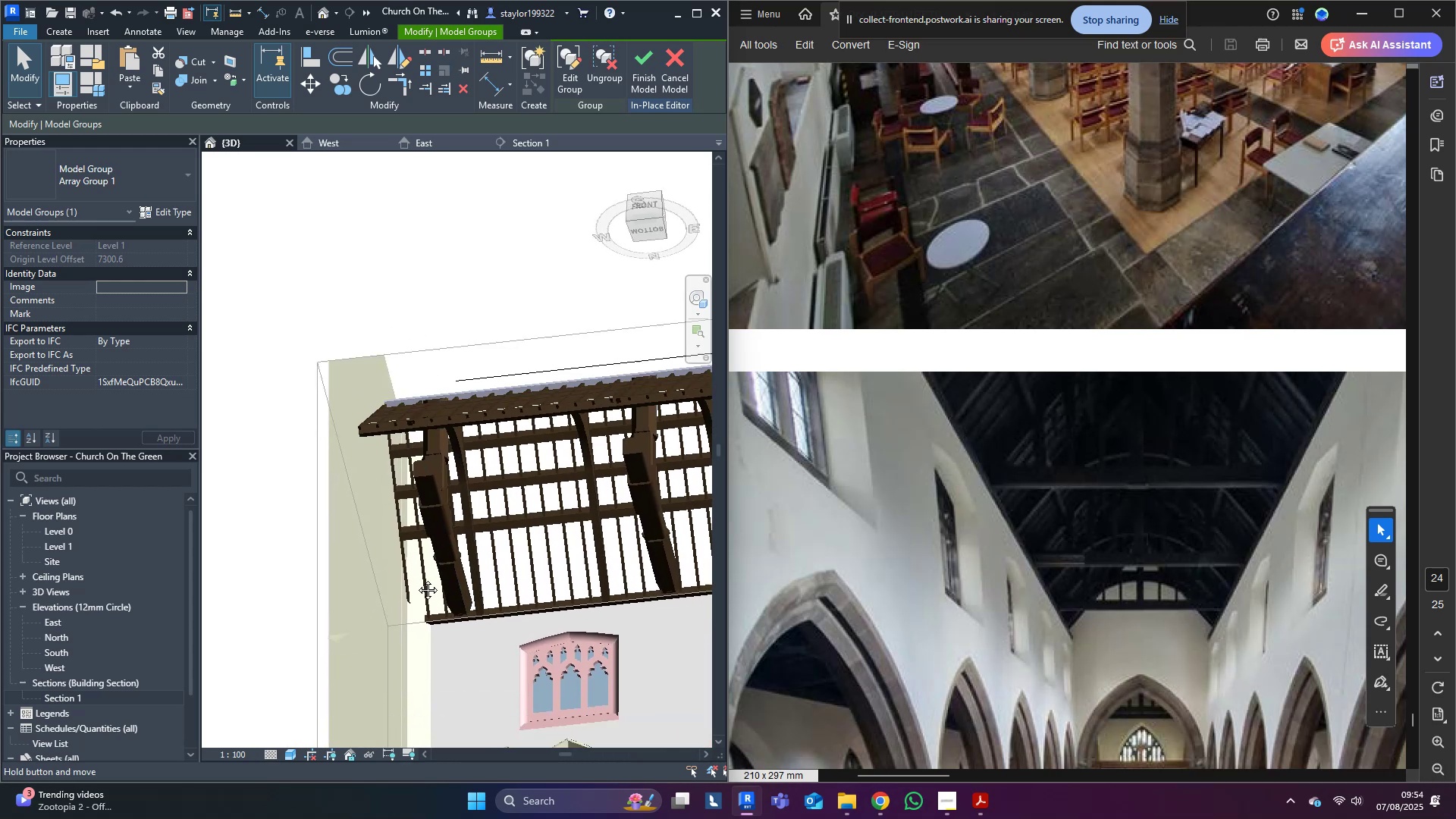 
scroll: coordinate [425, 567], scroll_direction: up, amount: 3.0
 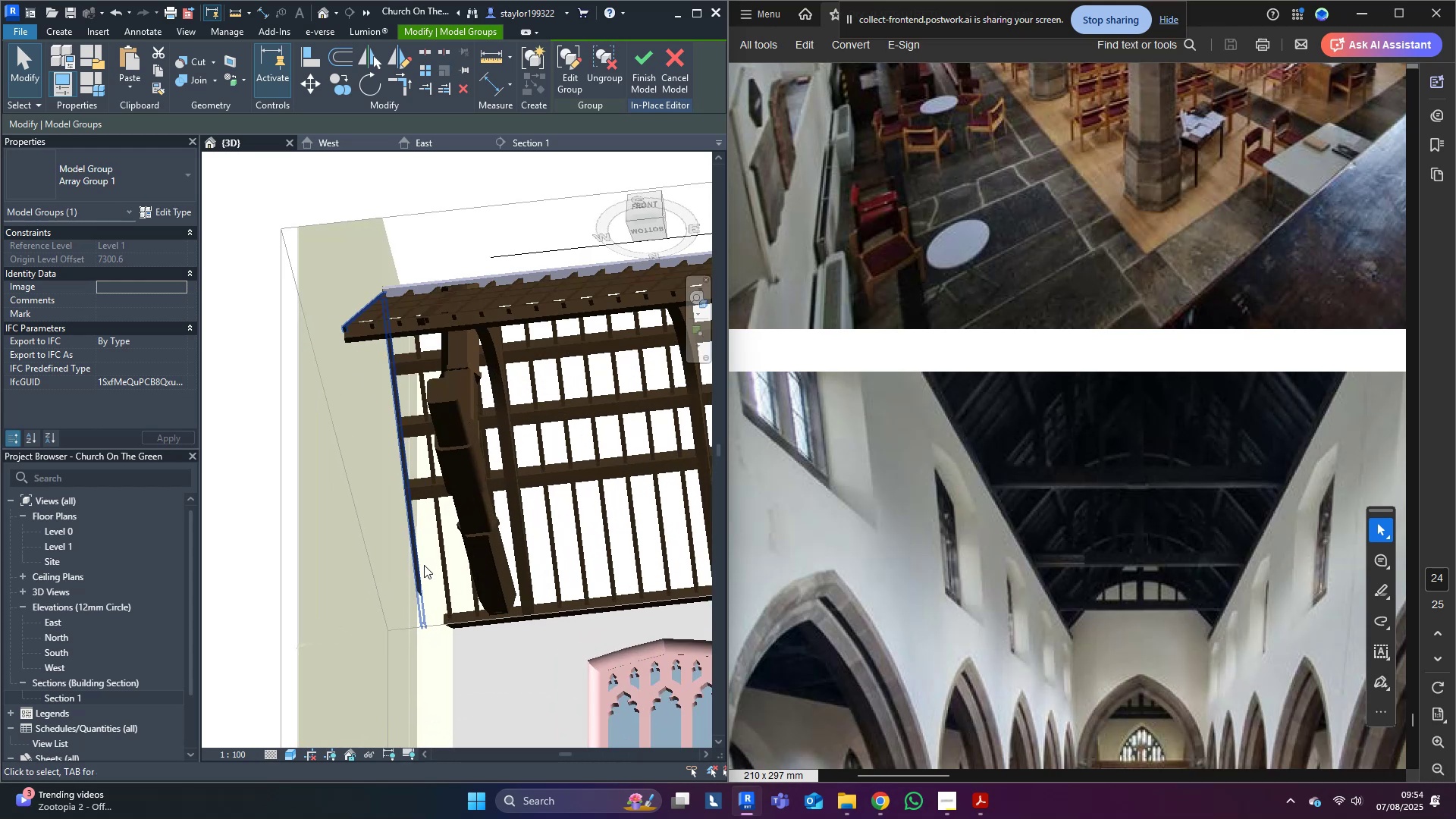 
type(al)
 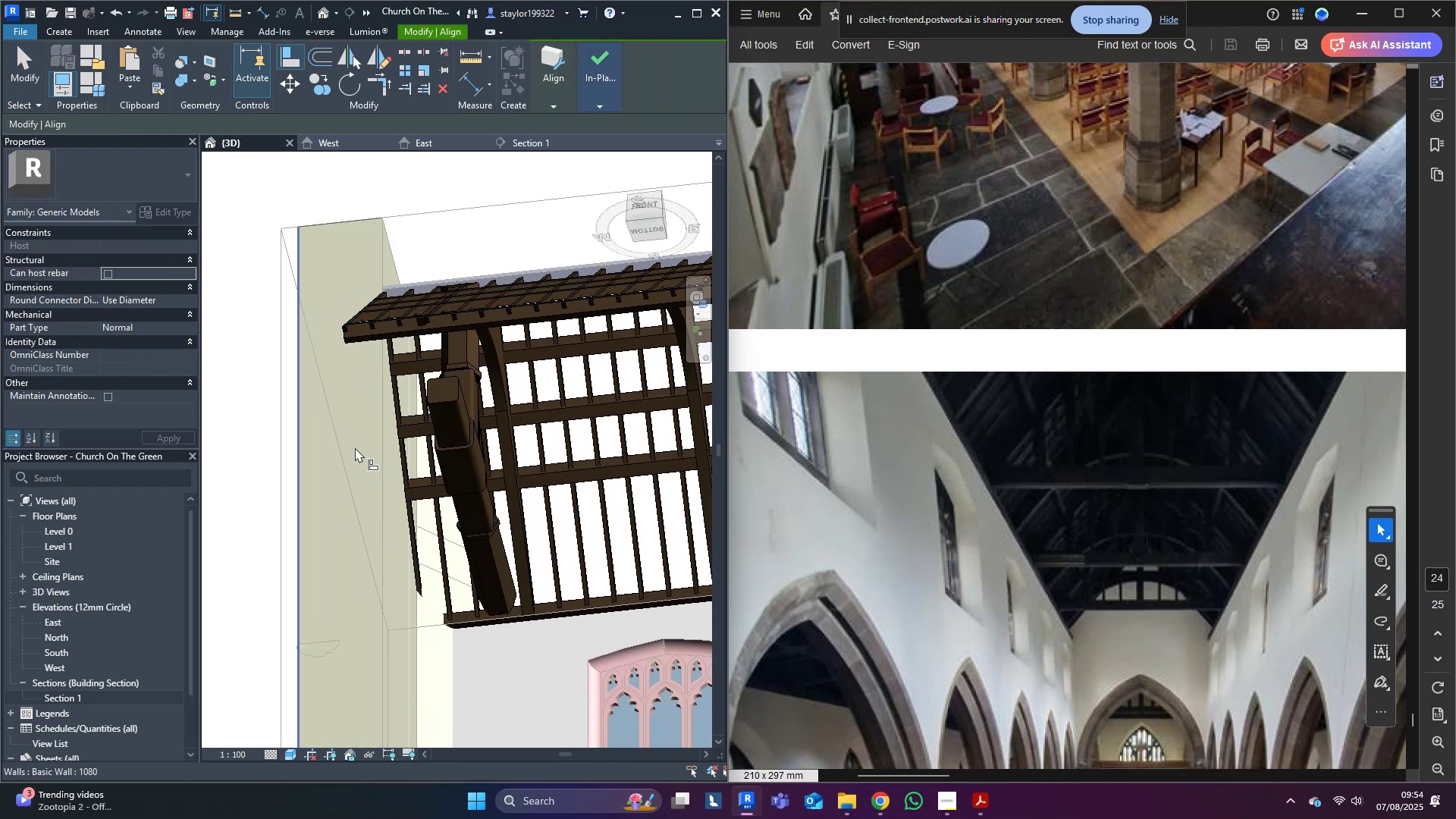 
left_click([355, 447])
 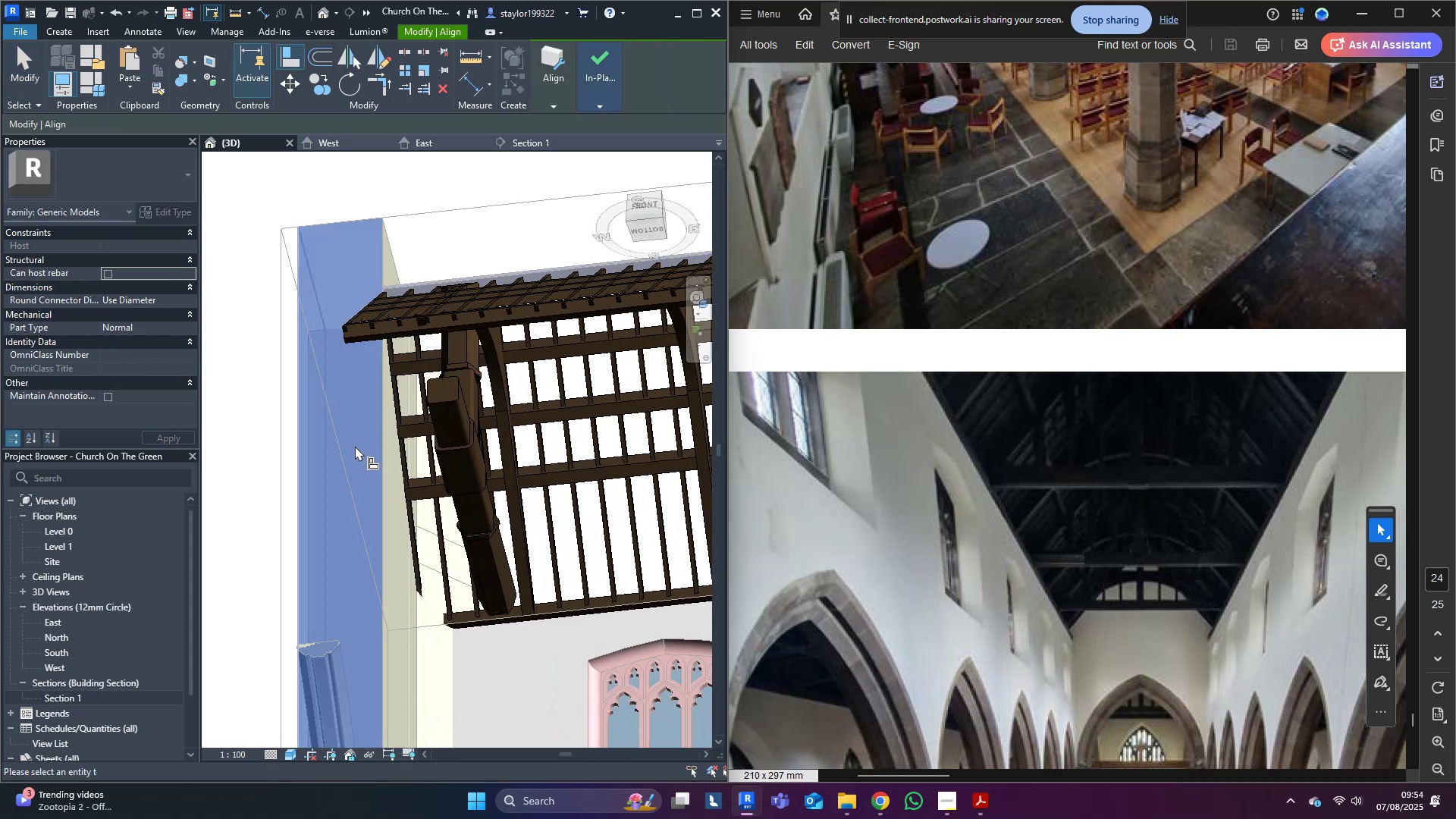 
scroll: coordinate [492, 388], scroll_direction: up, amount: 7.0
 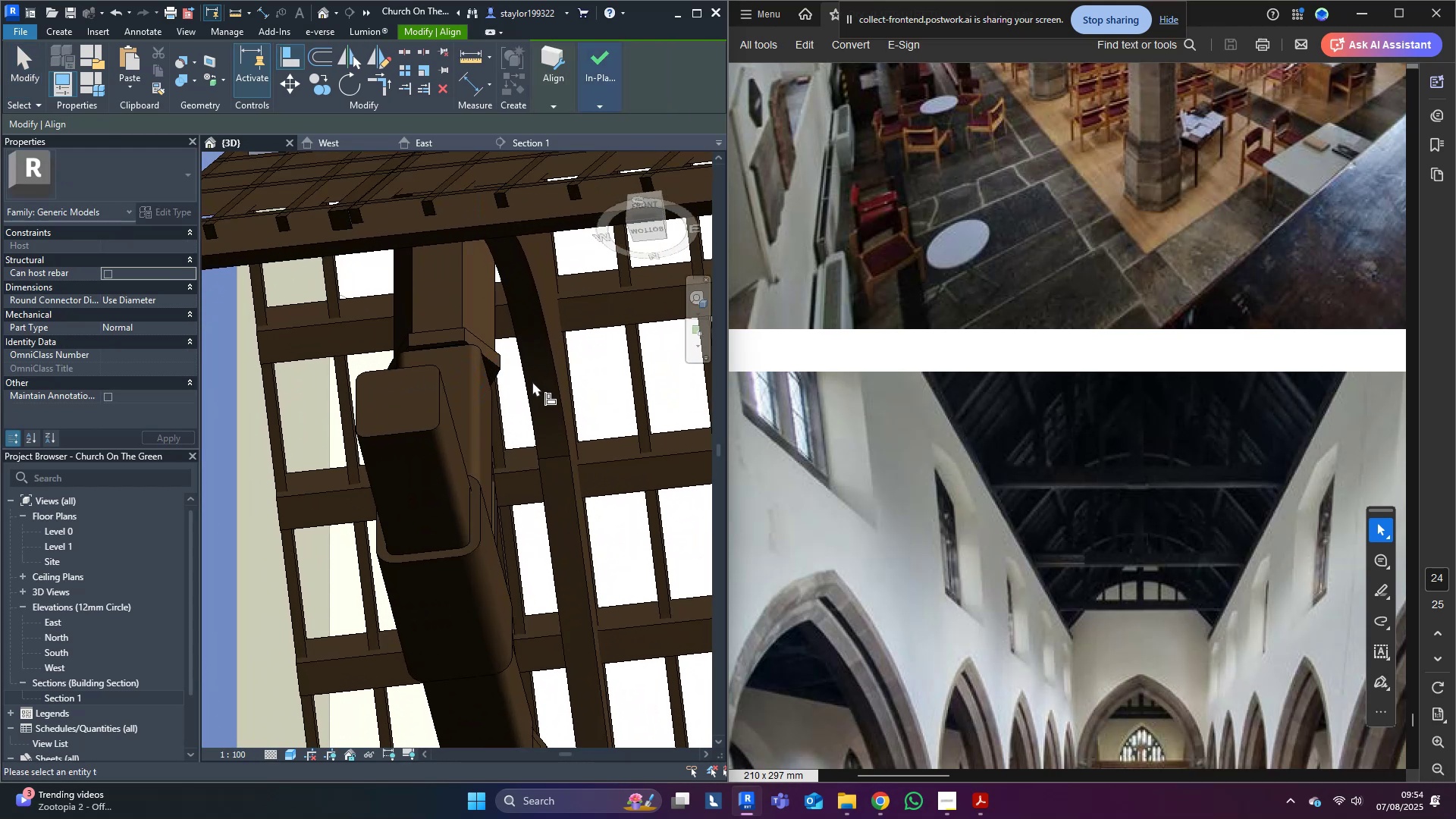 
scroll: coordinate [500, 502], scroll_direction: down, amount: 5.0
 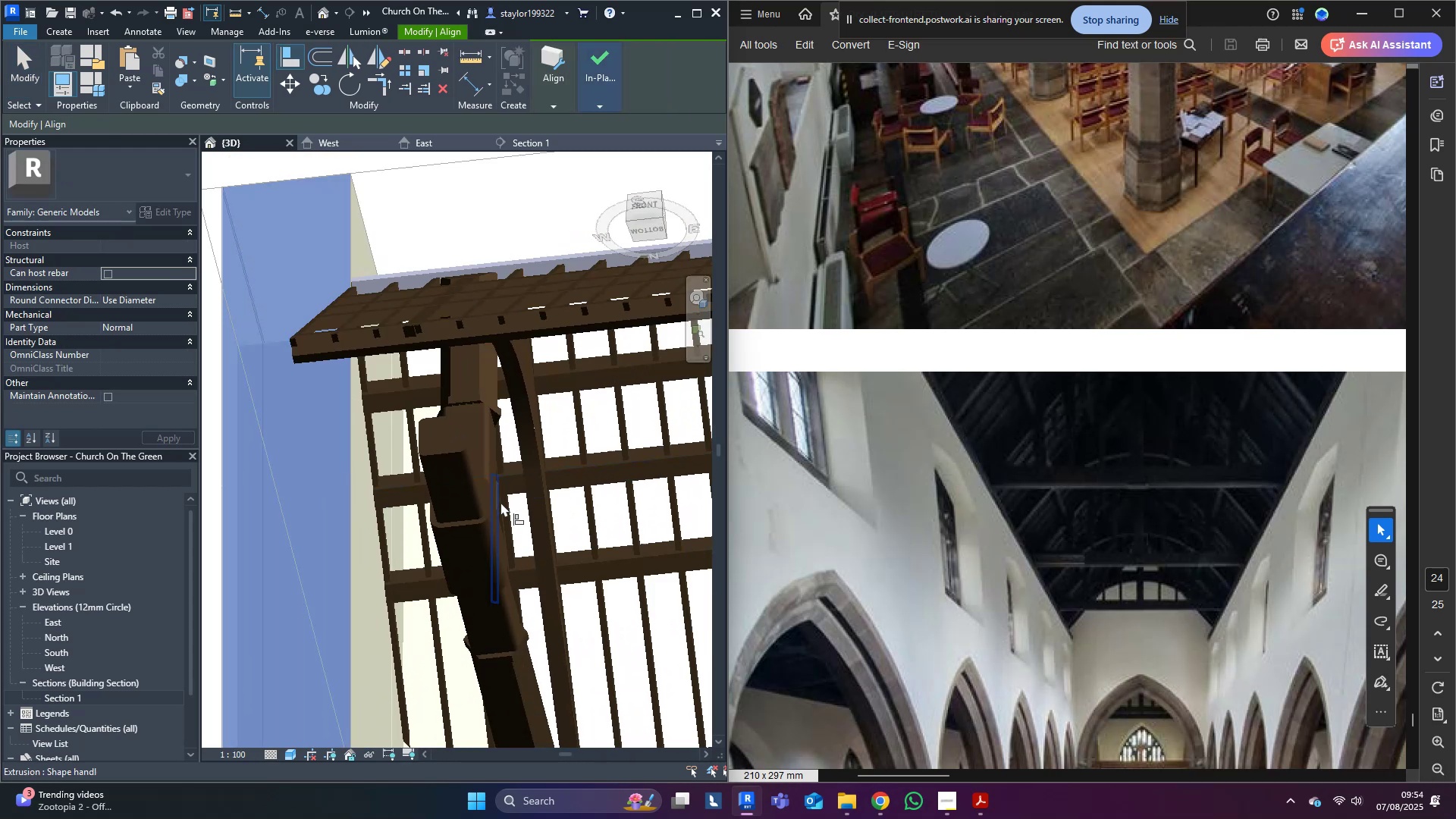 
key(Escape)
 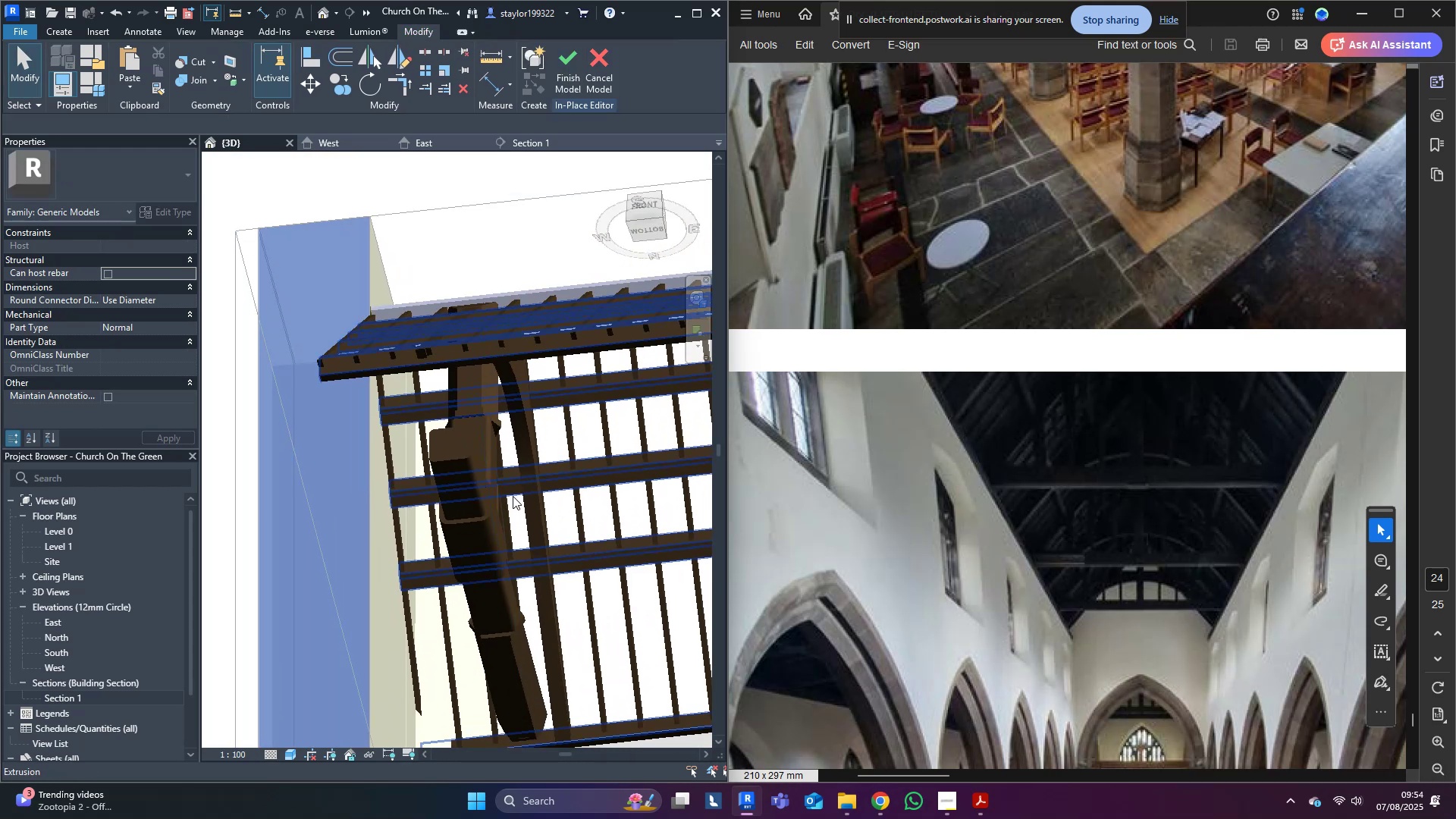 
key(Escape)
 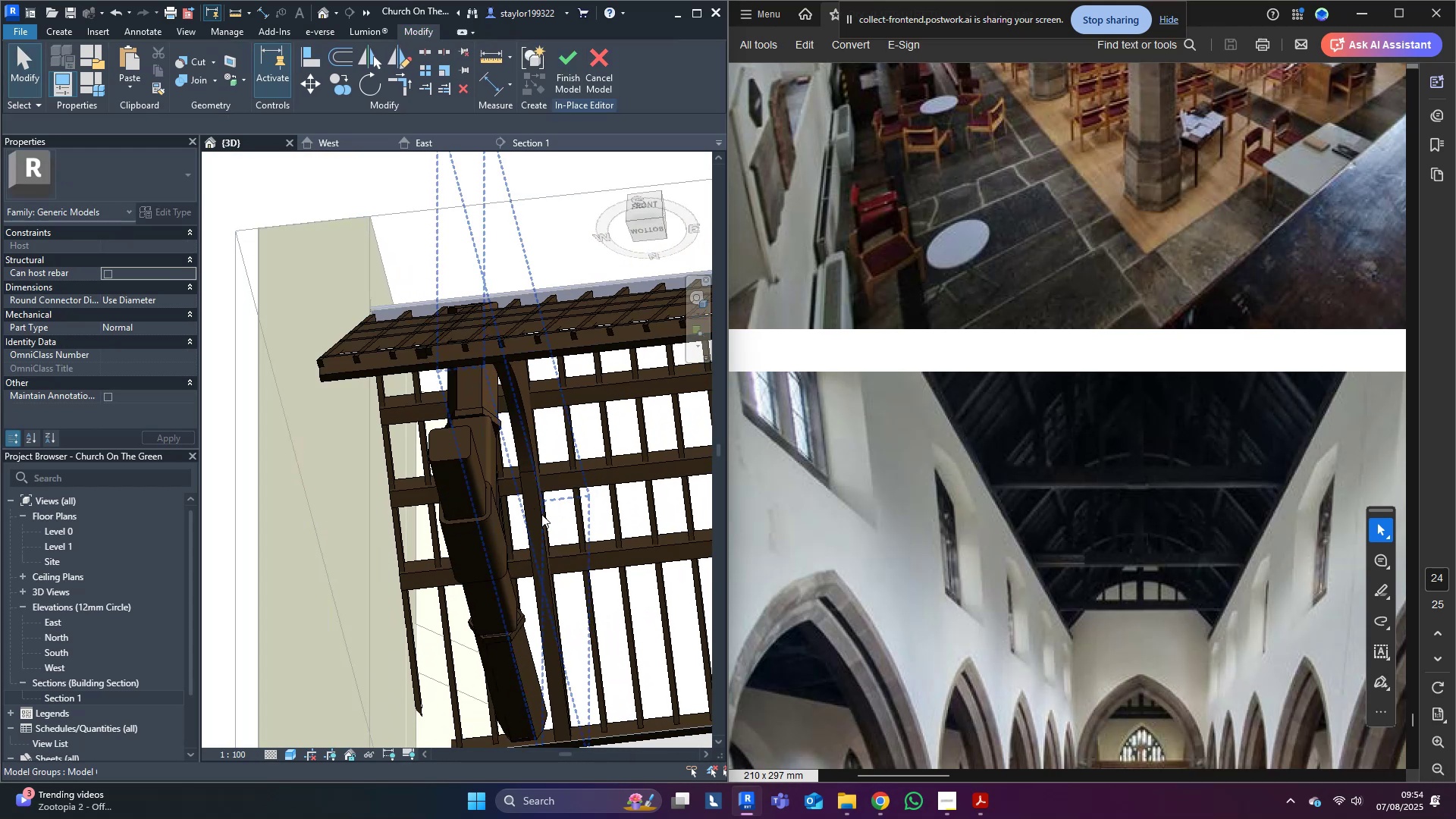 
left_click([541, 514])
 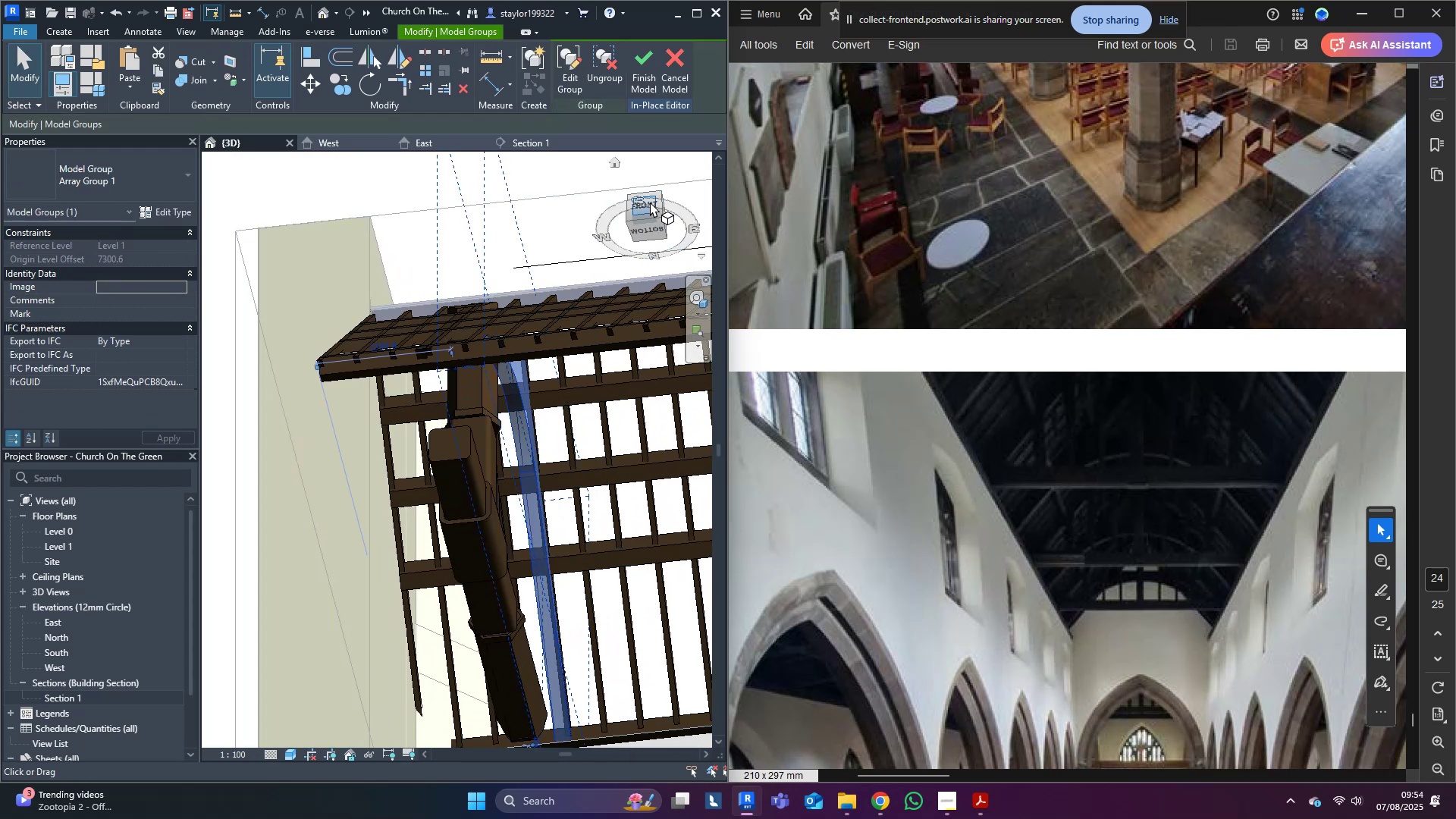 
left_click([651, 202])
 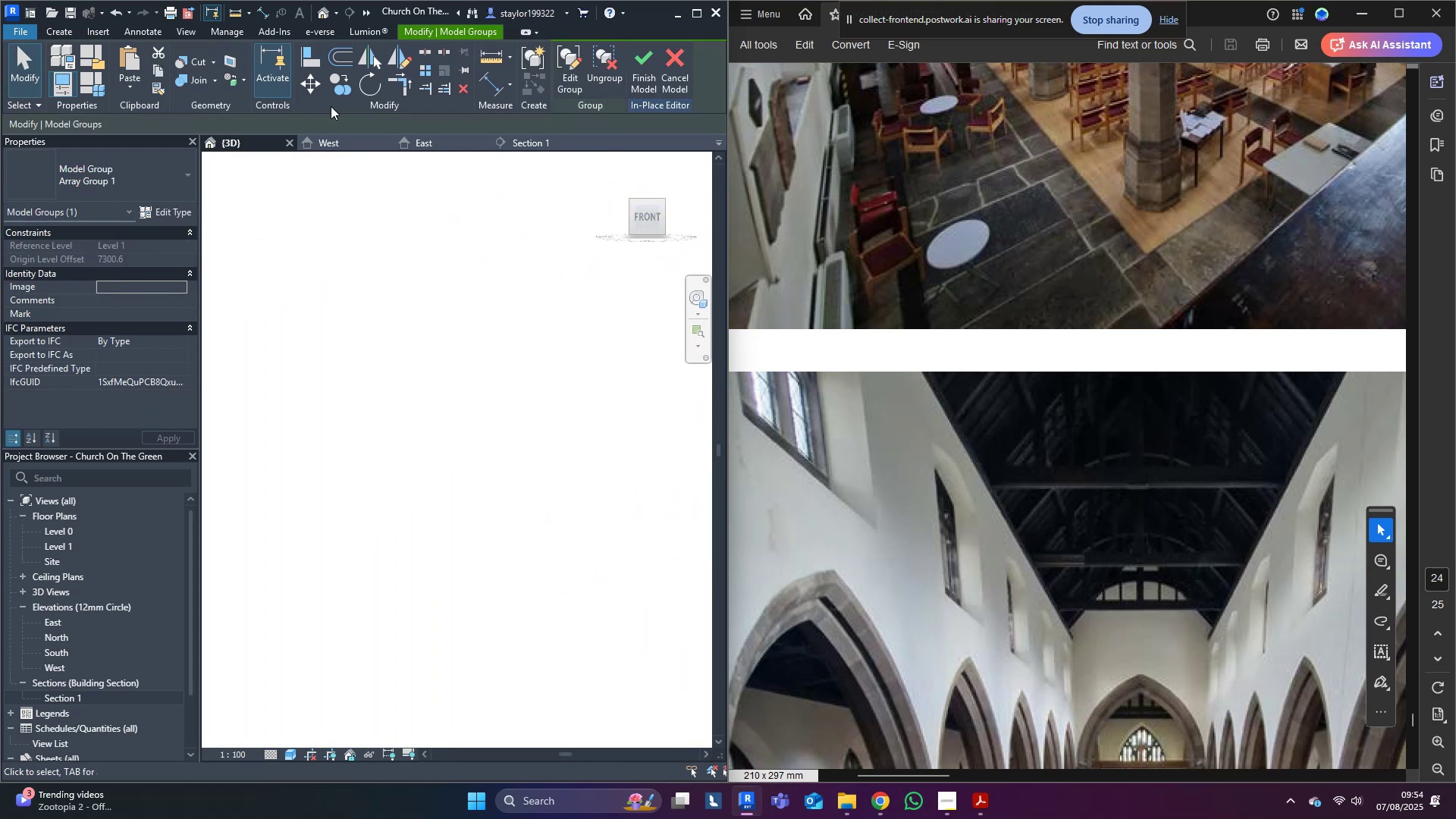 
left_click([304, 83])
 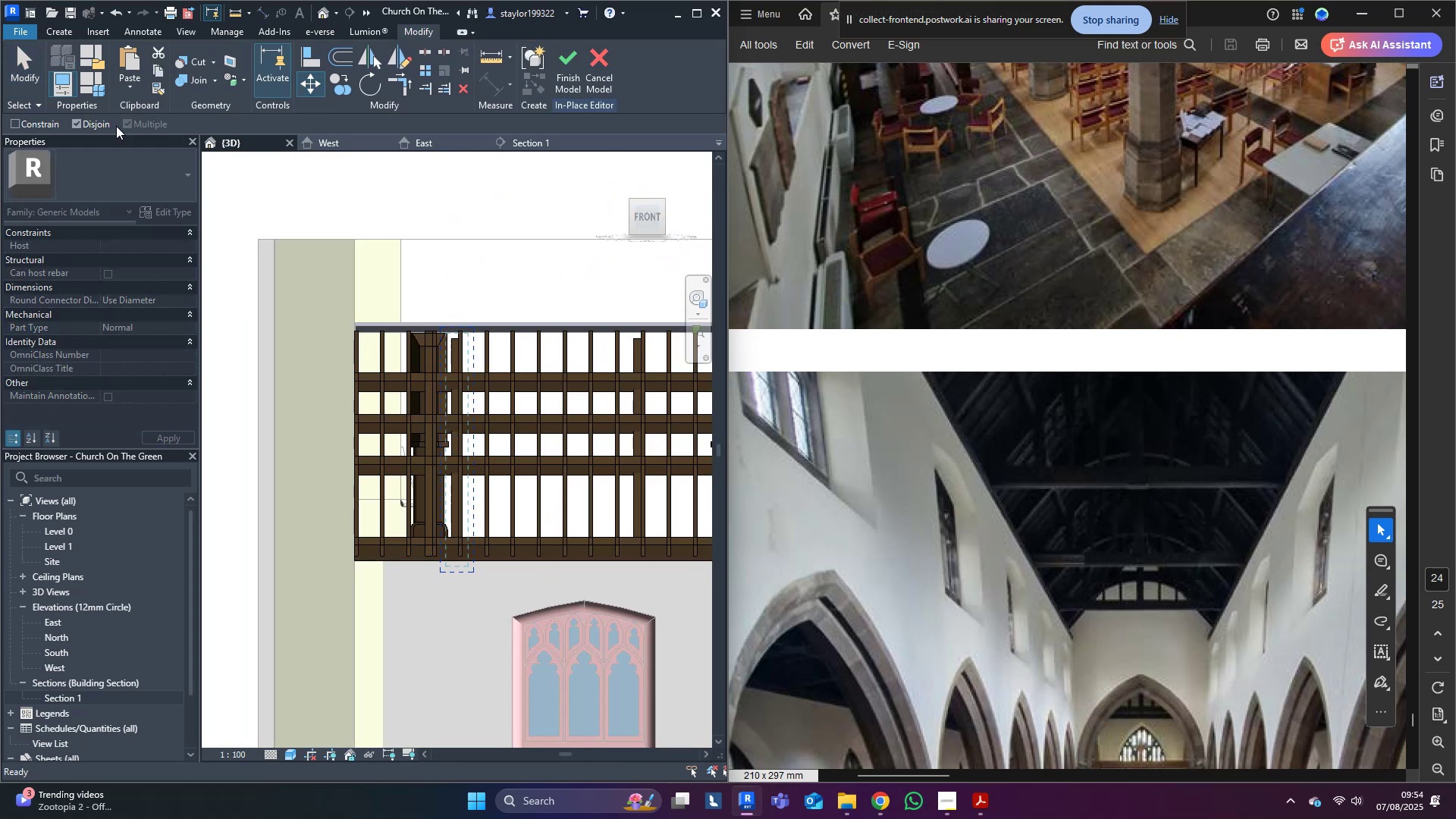 
left_click([88, 124])
 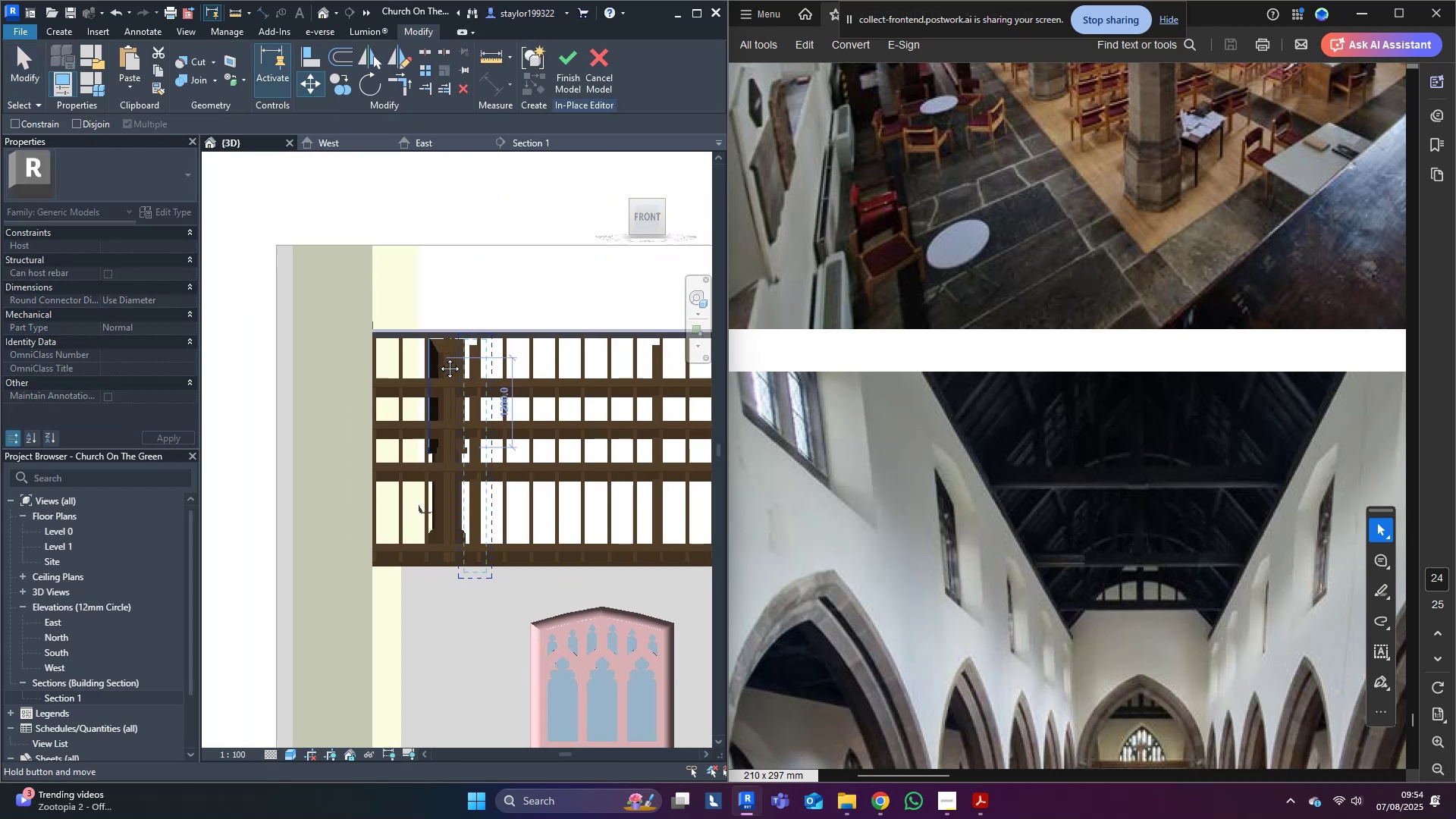 
scroll: coordinate [546, 406], scroll_direction: up, amount: 7.0
 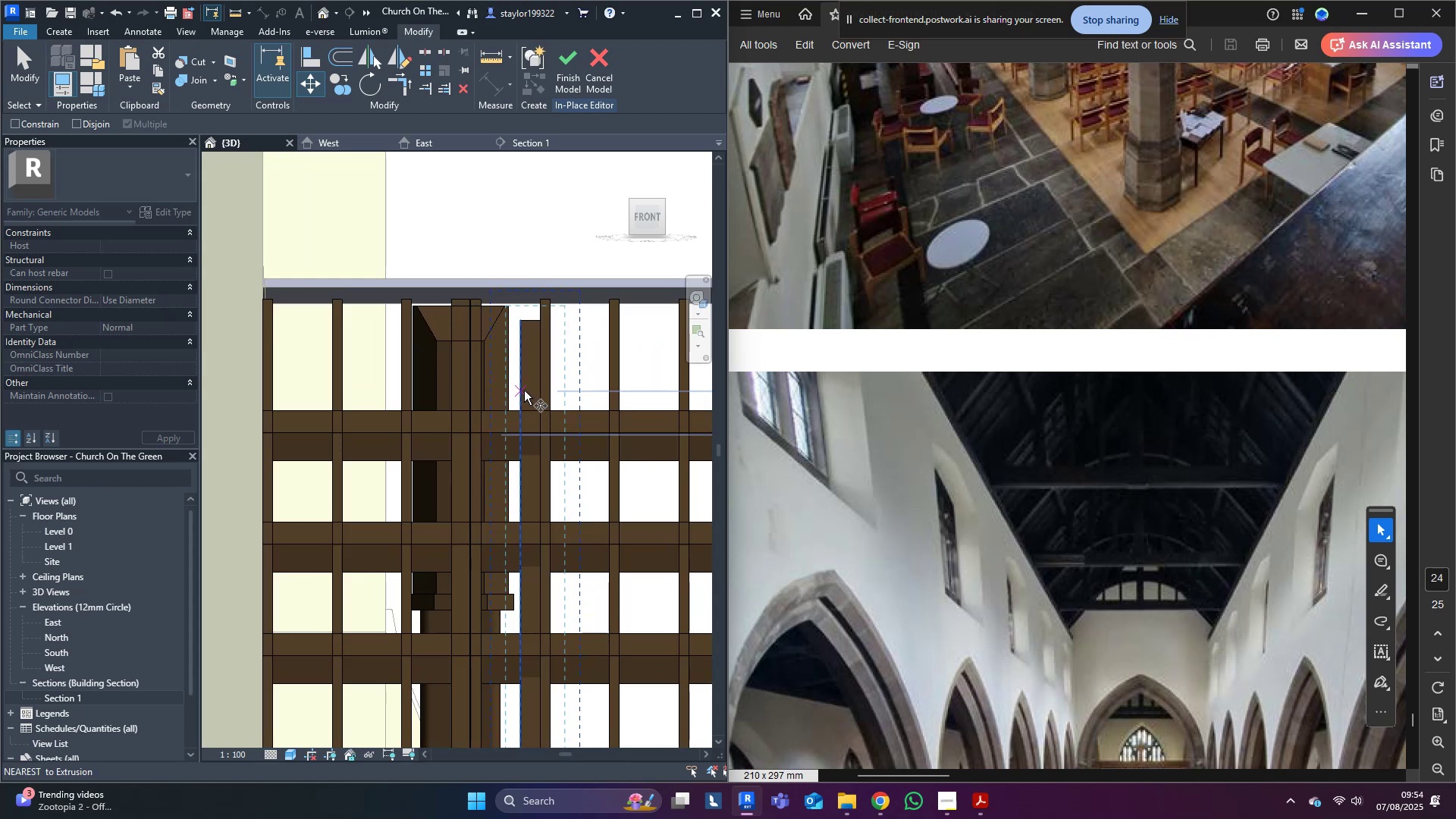 
left_click([524, 391])
 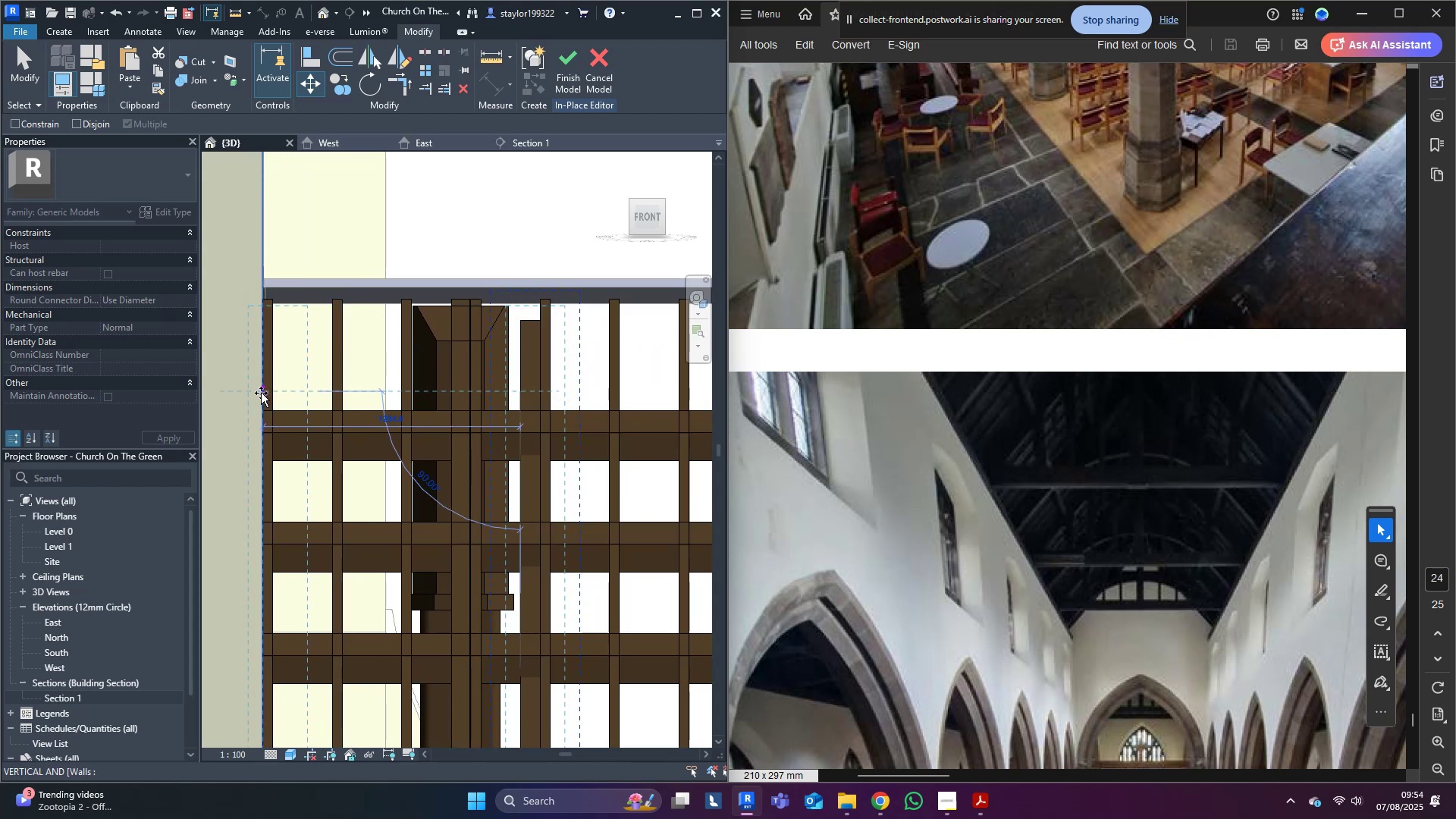 
left_click([261, 393])
 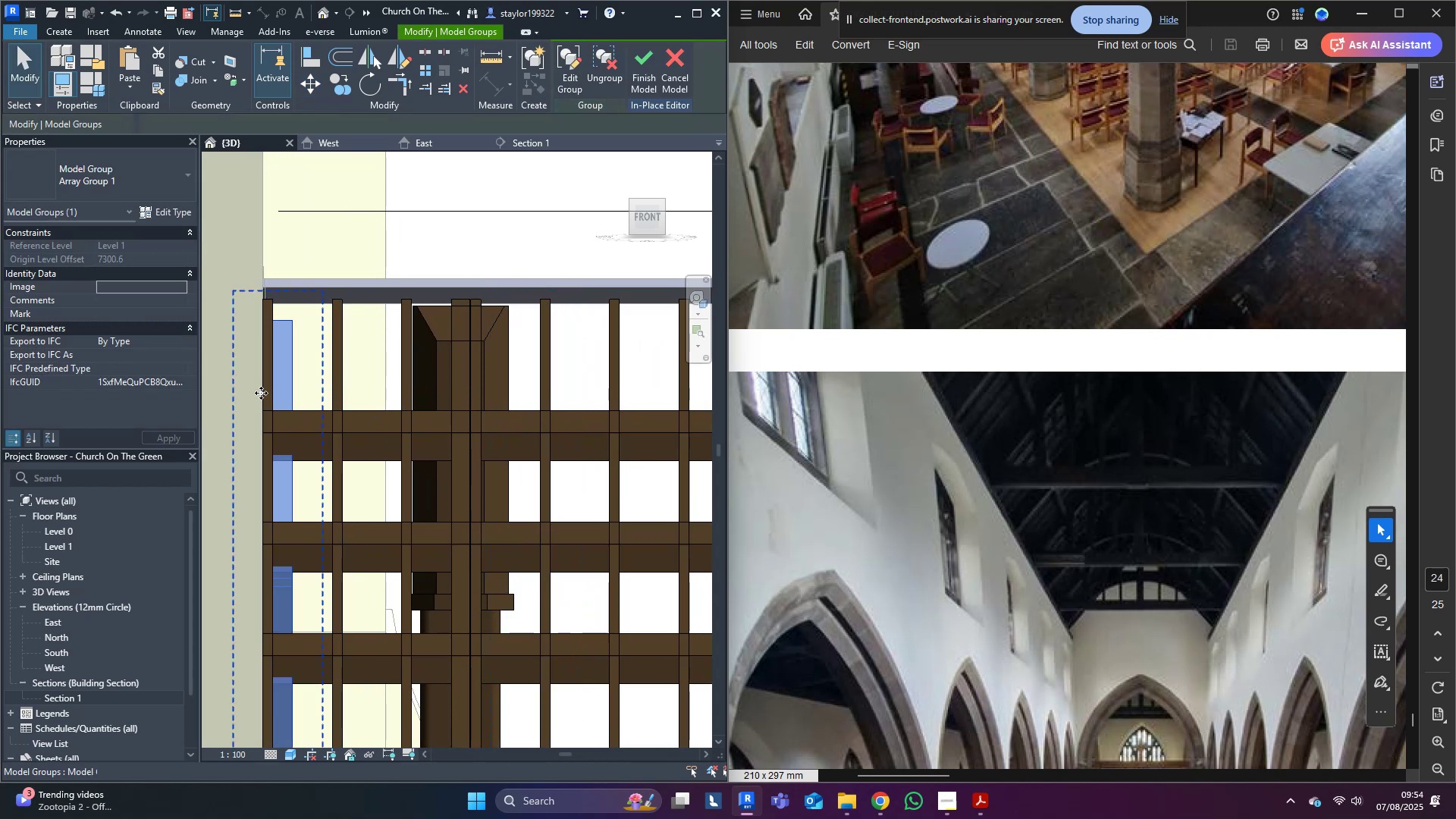 
scroll: coordinate [370, 595], scroll_direction: down, amount: 11.0
 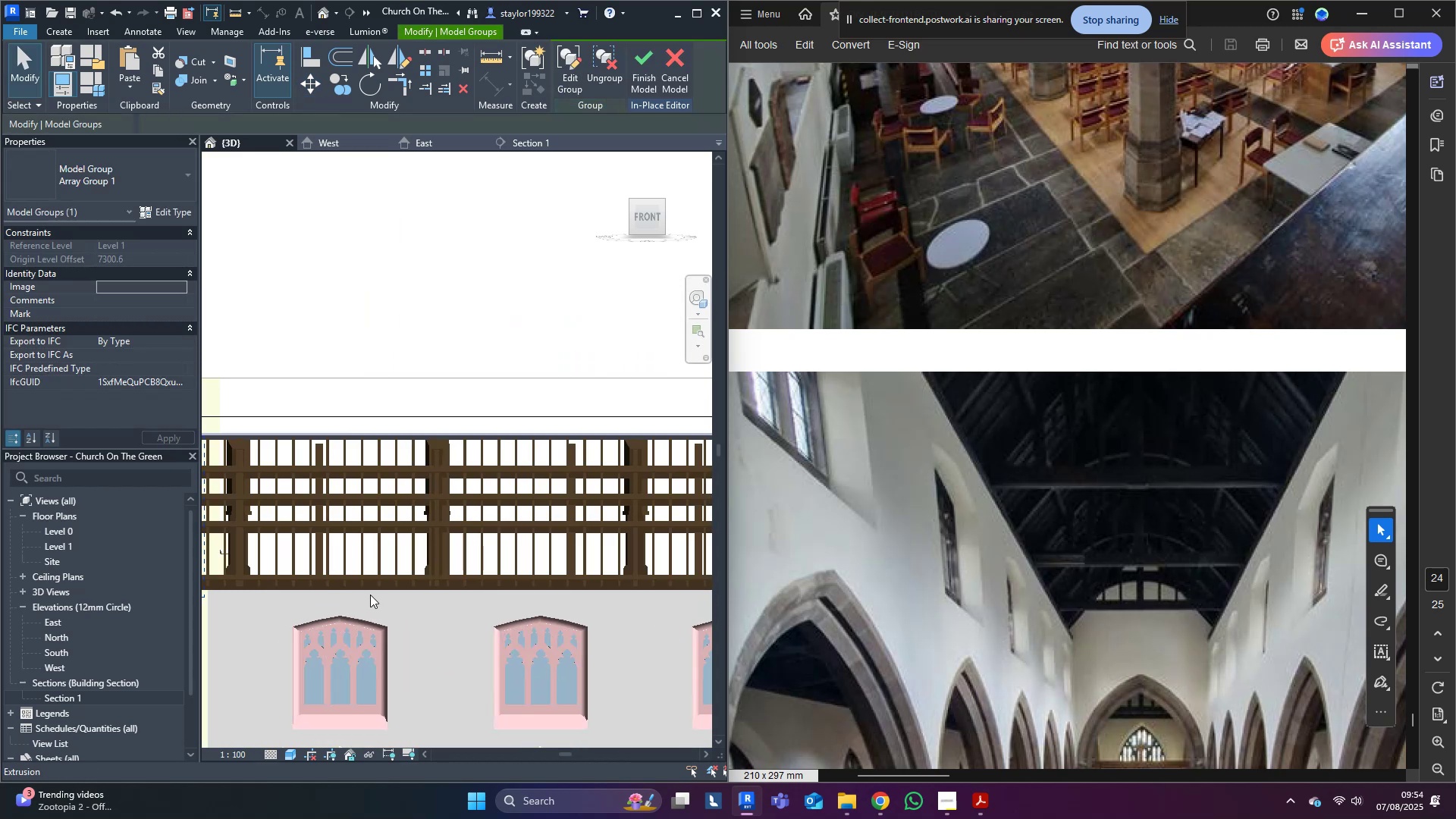 
hold_key(key=ShiftLeft, duration=0.6)
 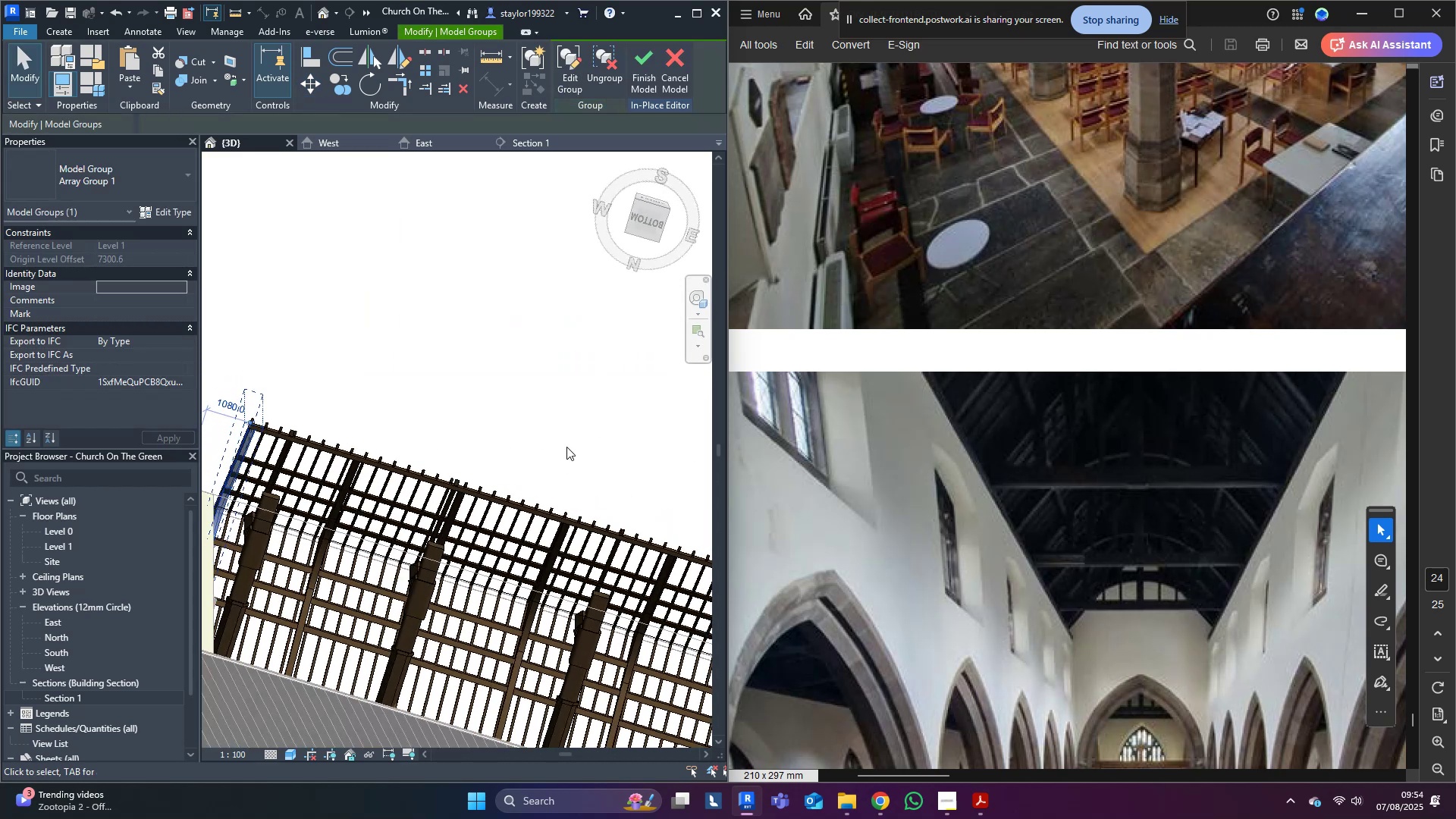 
key(Escape)
 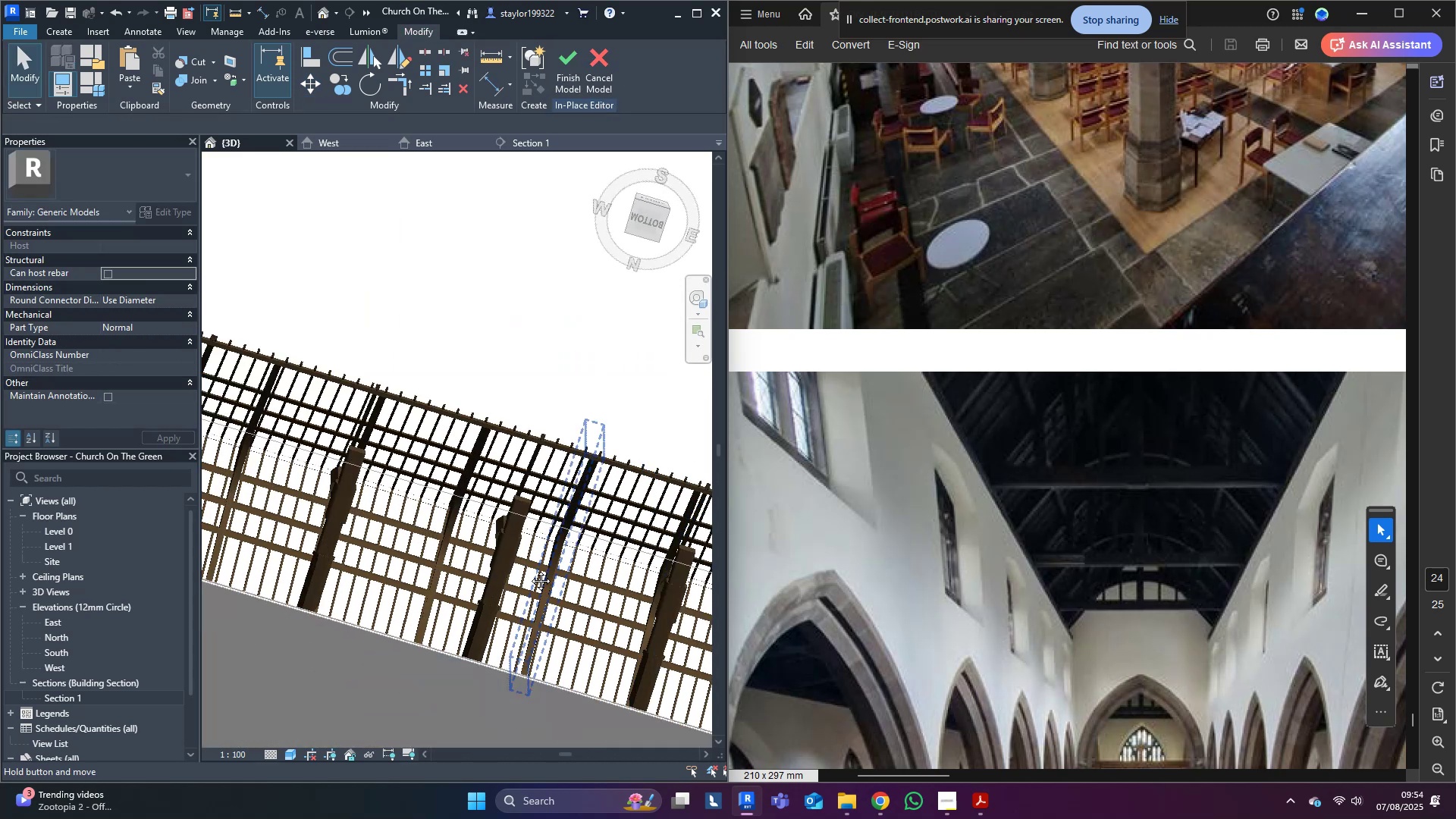 
hold_key(key=ShiftLeft, duration=0.42)
 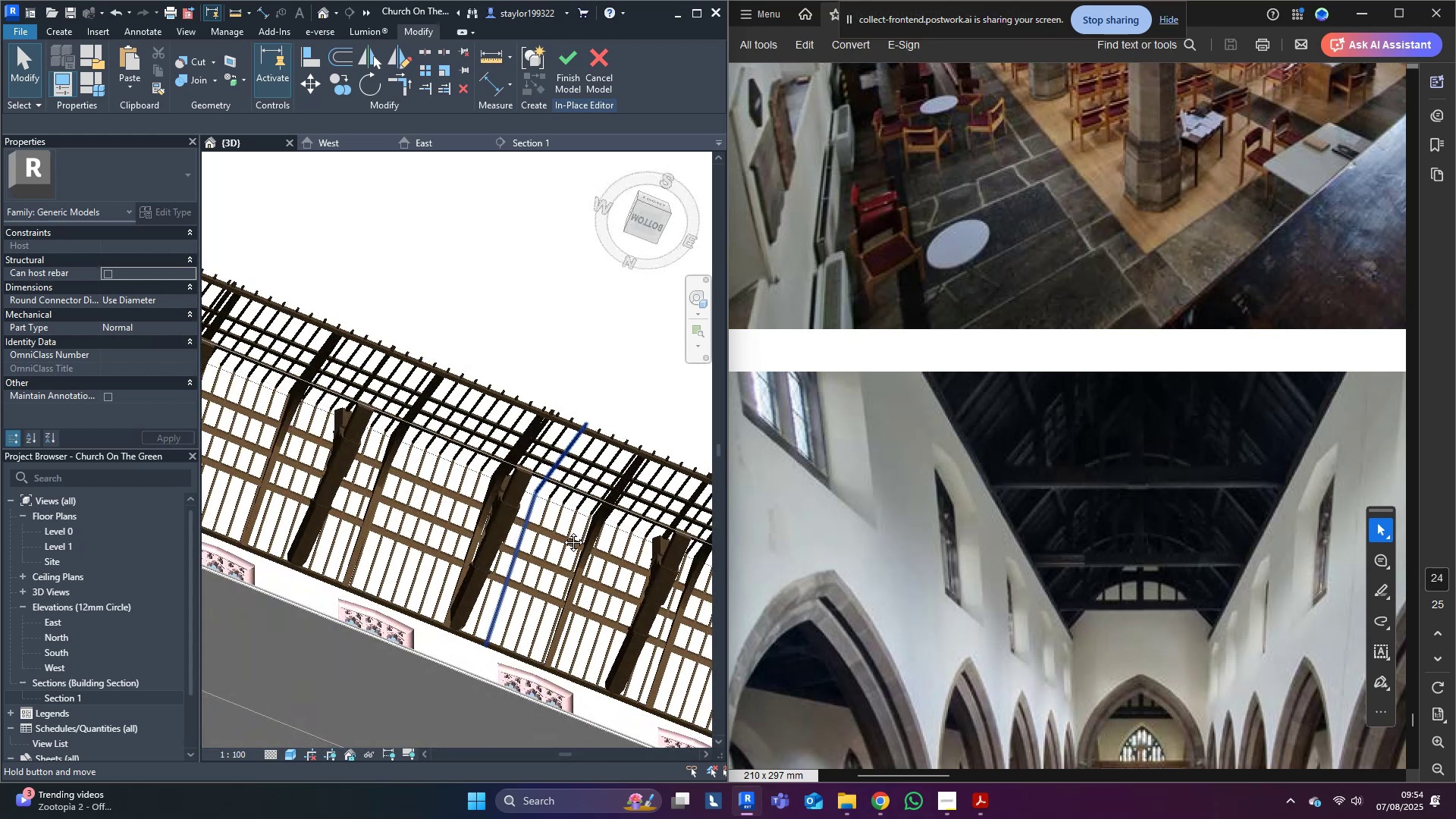 
wait(11.12)
 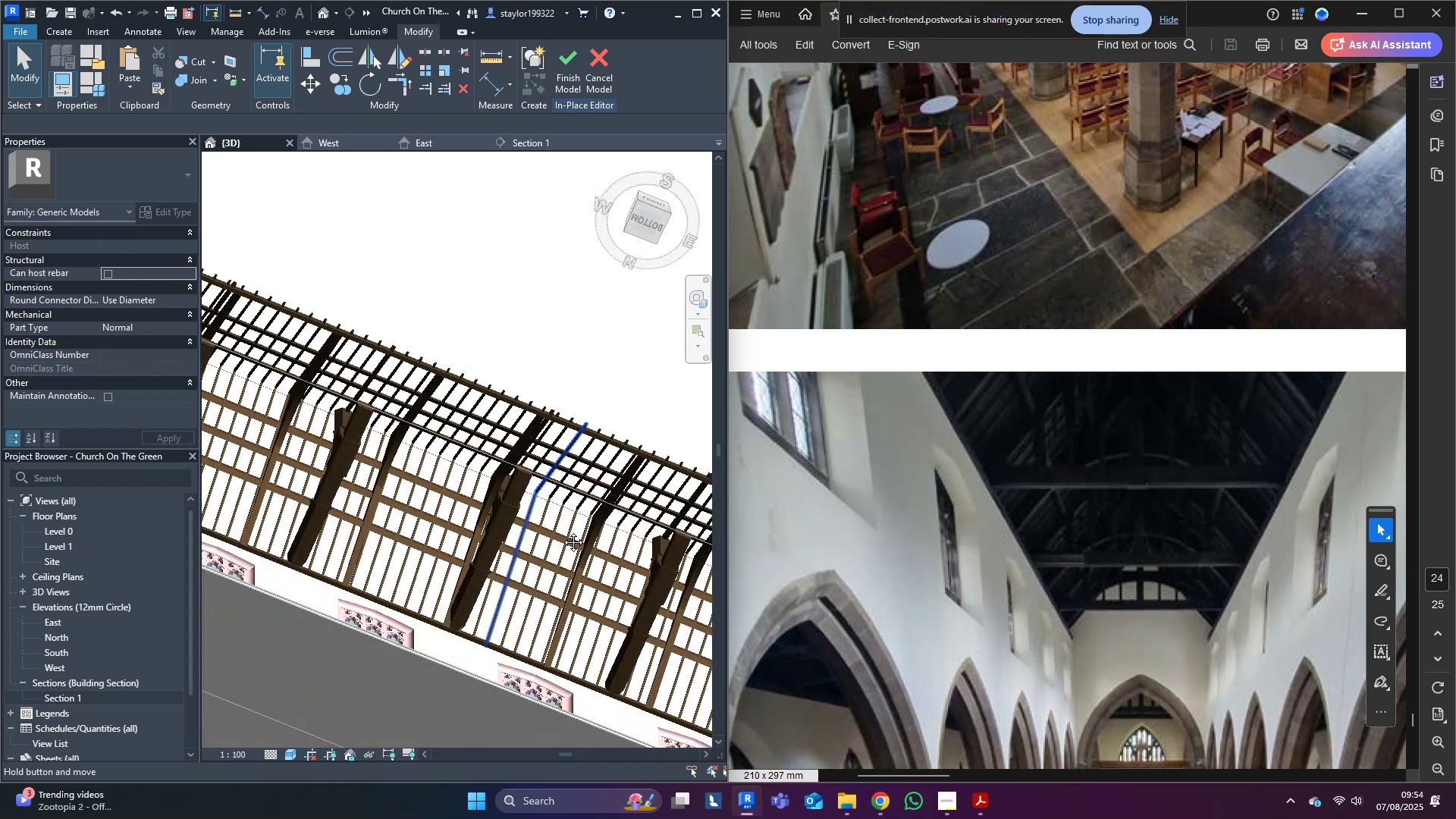 
mouse_move([531, 463])
 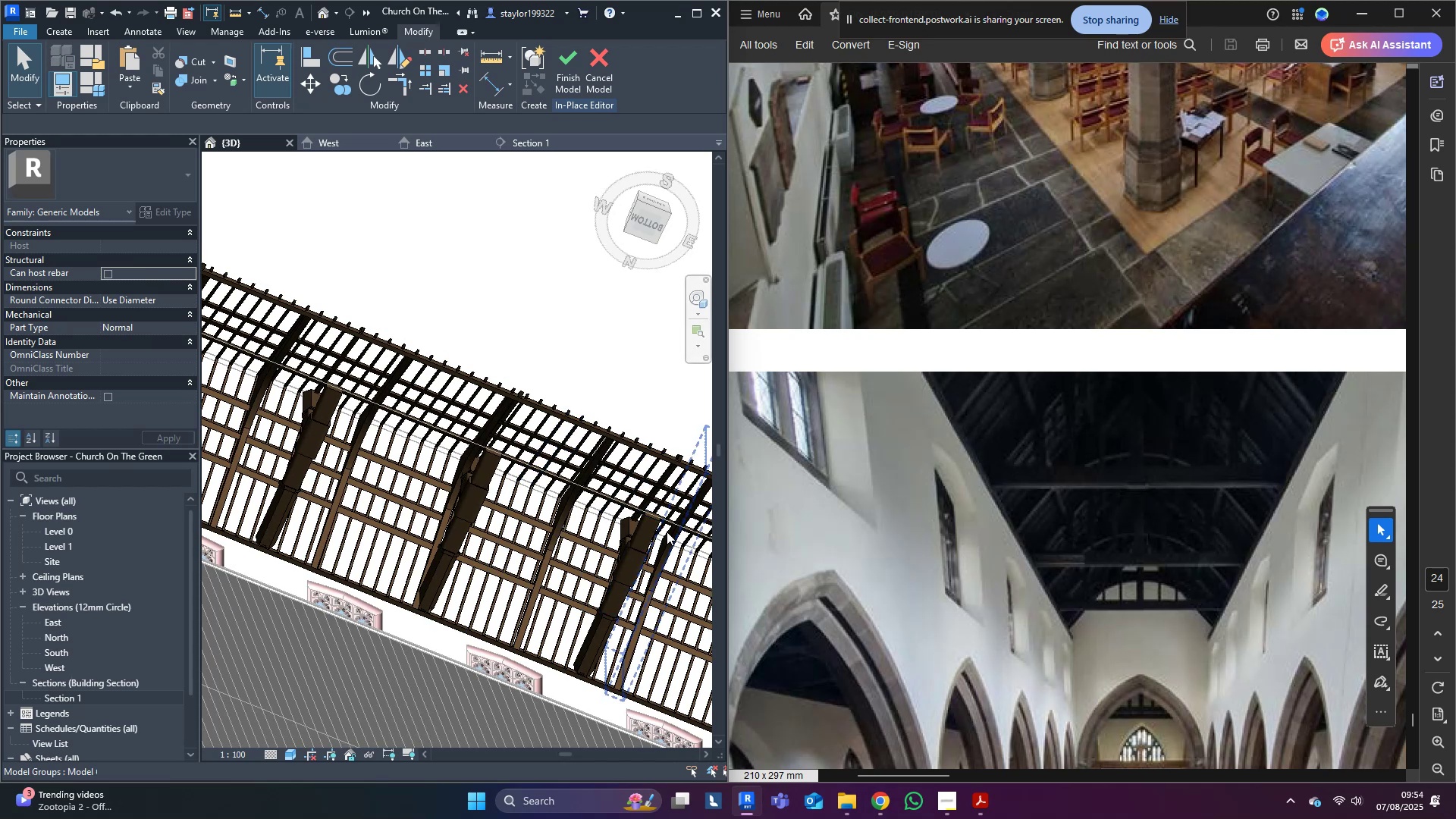 
scroll: coordinate [457, 438], scroll_direction: down, amount: 2.0
 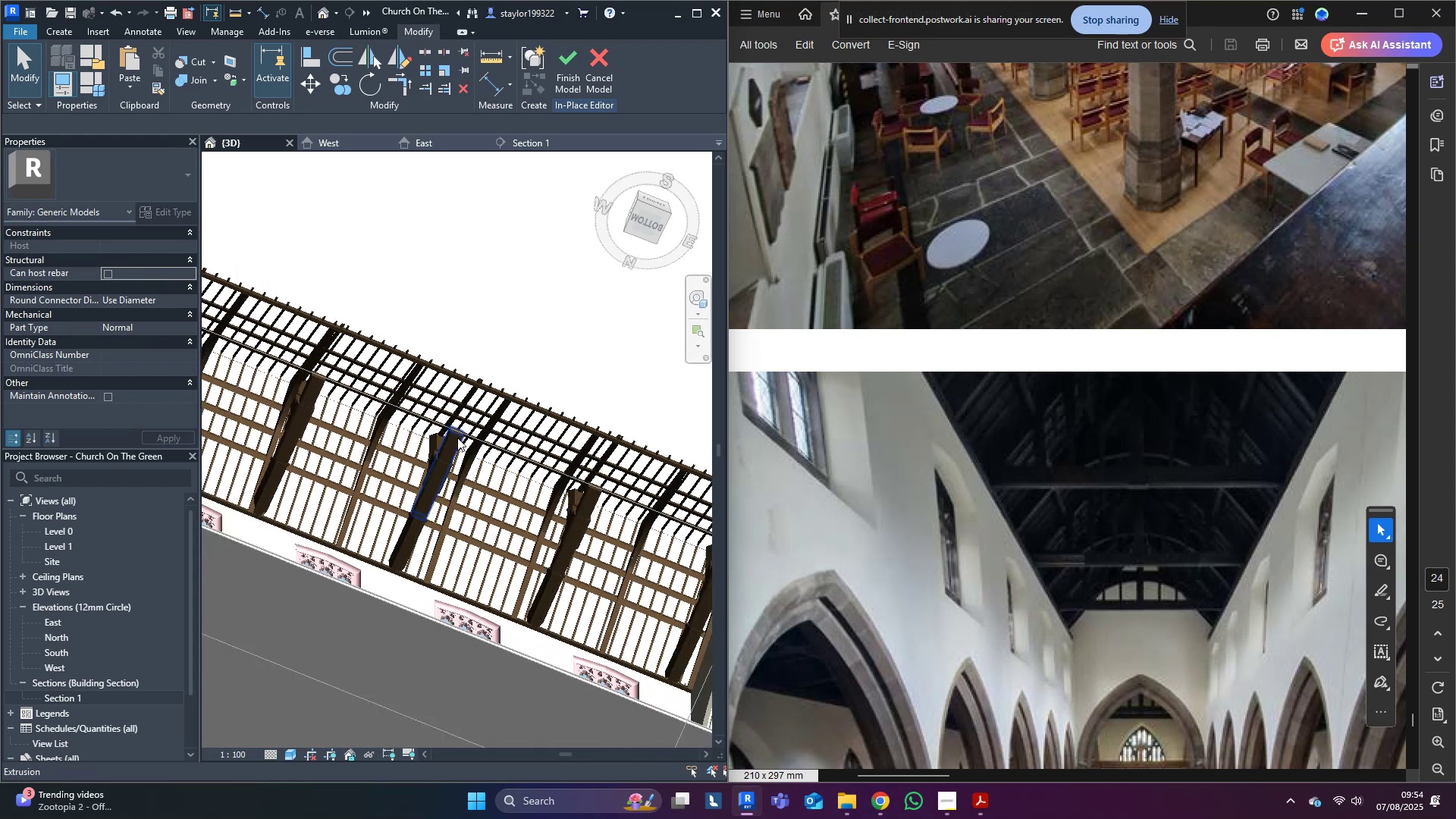 
hold_key(key=ShiftLeft, duration=0.35)
 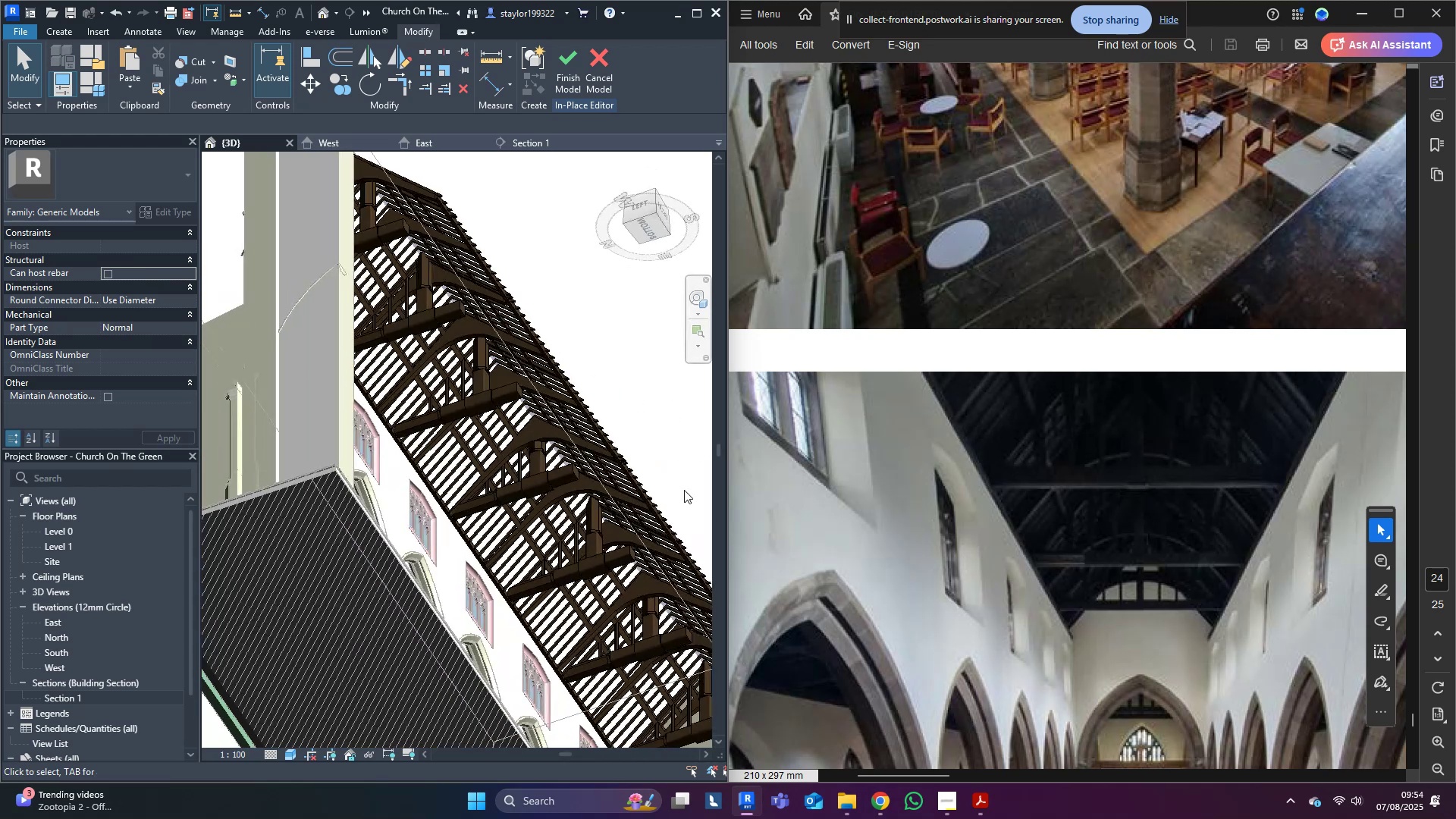 
scroll: coordinate [500, 534], scroll_direction: up, amount: 6.0
 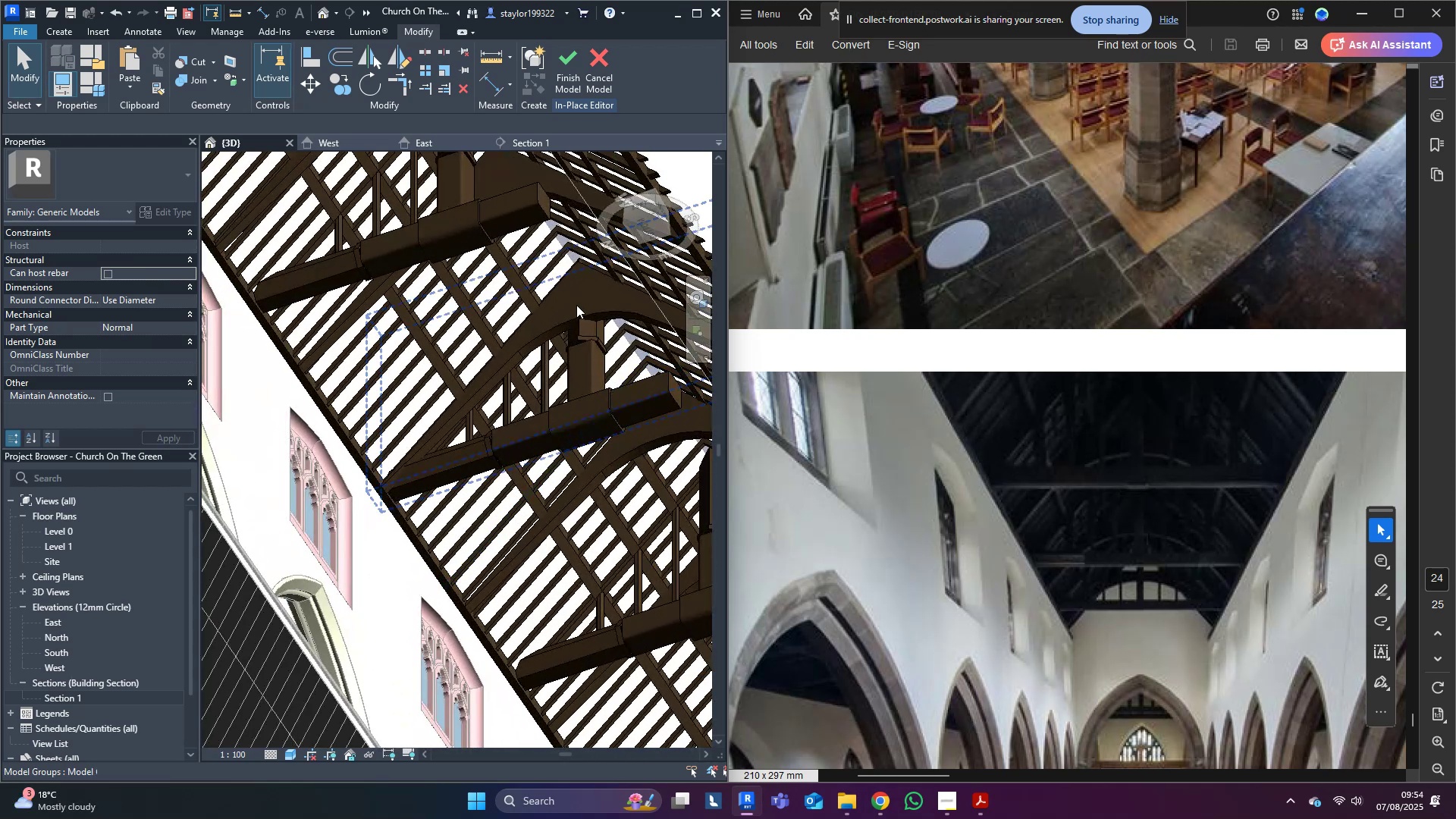 
scroll: coordinate [570, 320], scroll_direction: down, amount: 4.0
 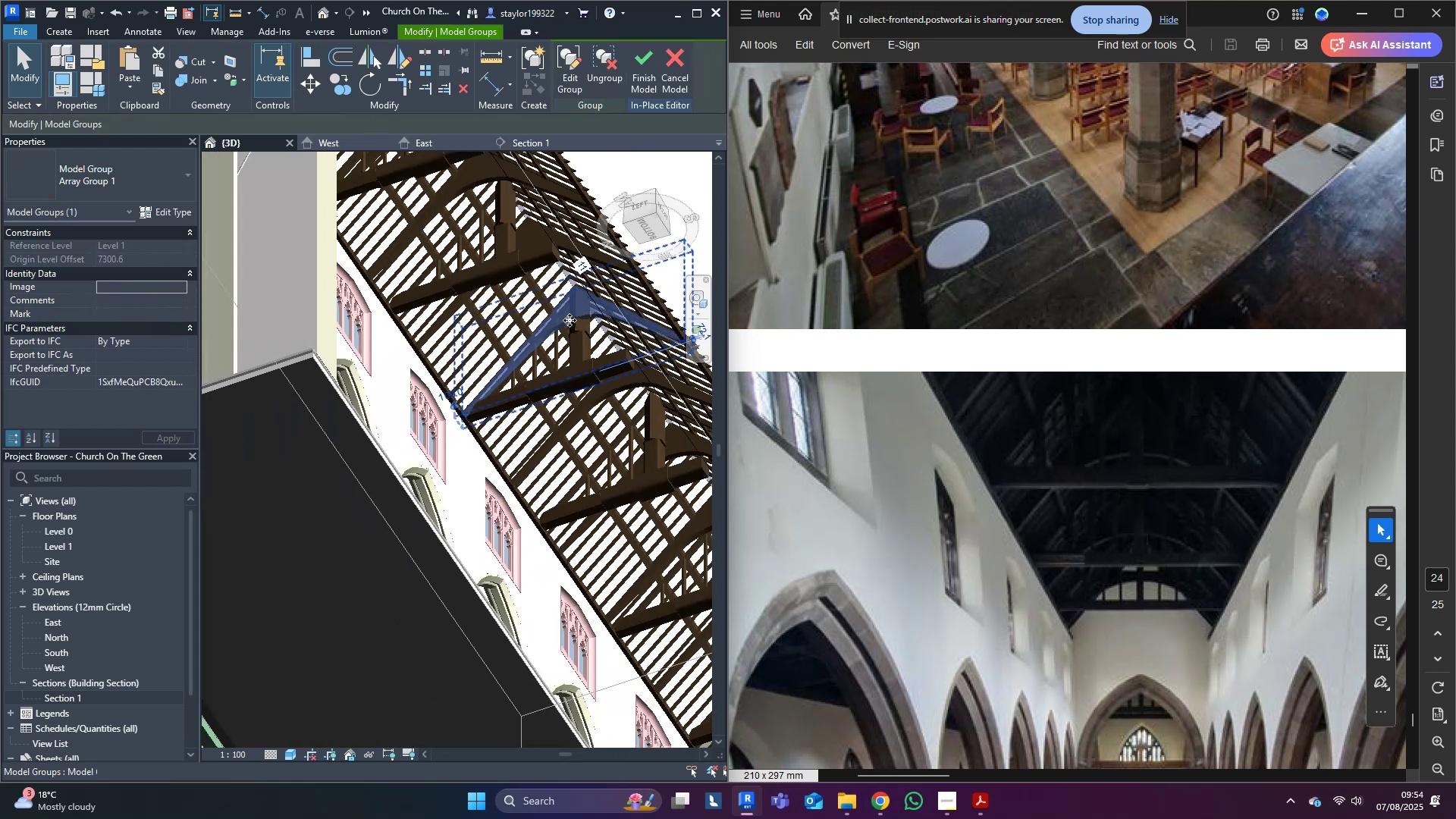 
hold_key(key=ShiftLeft, duration=0.81)
 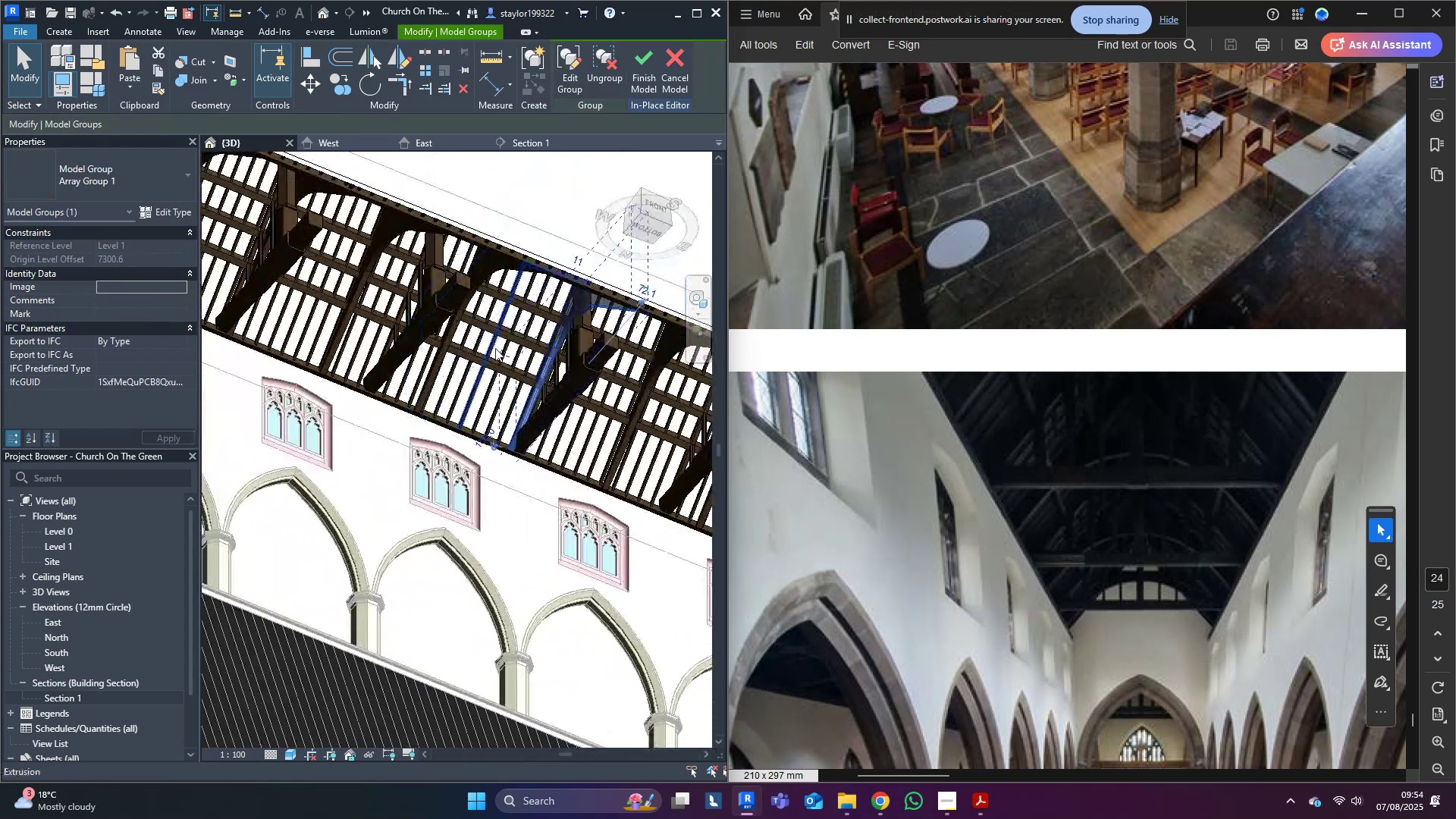 
hold_key(key=ShiftLeft, duration=0.31)
 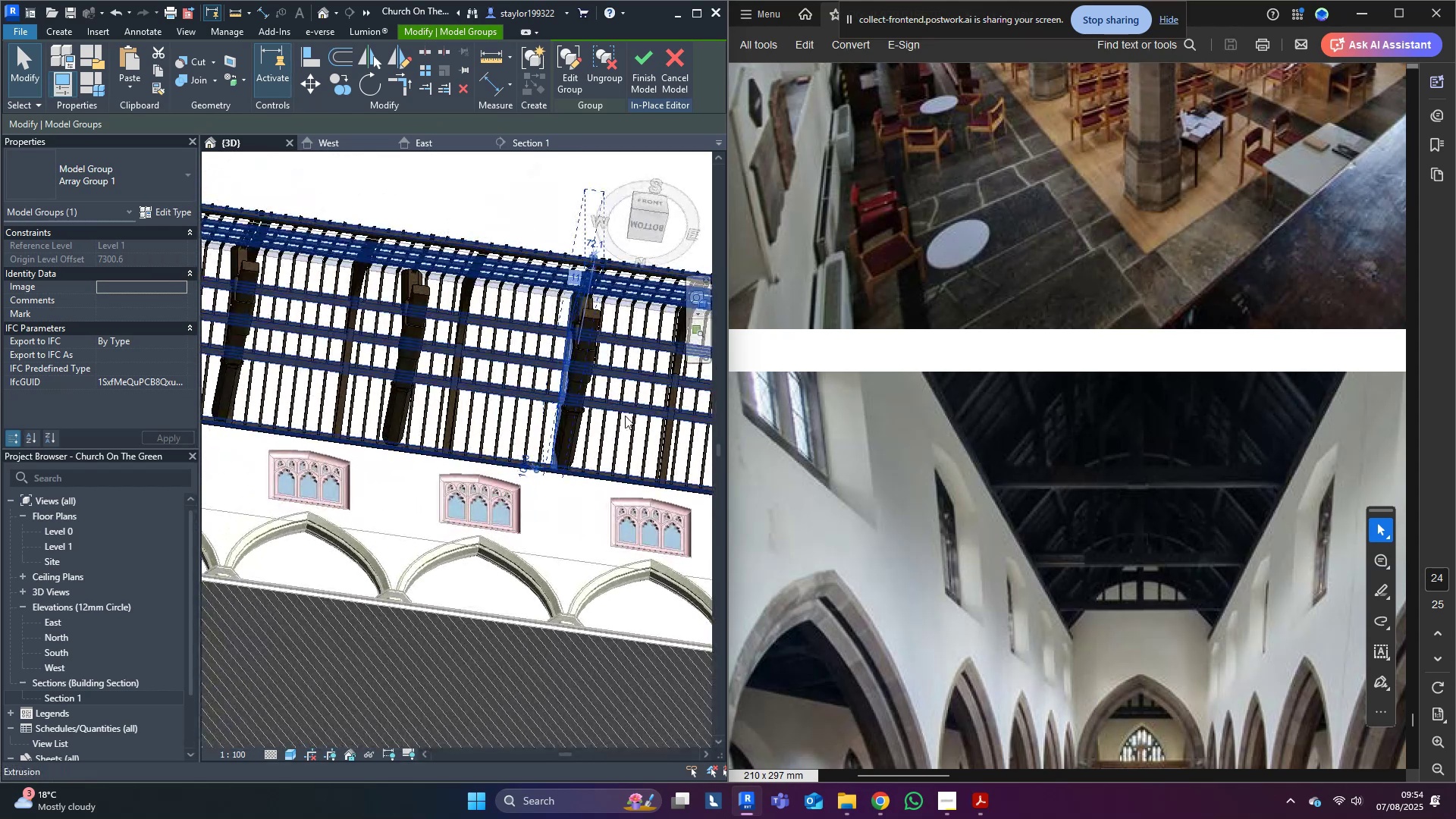 
scroll: coordinate [350, 419], scroll_direction: down, amount: 2.0
 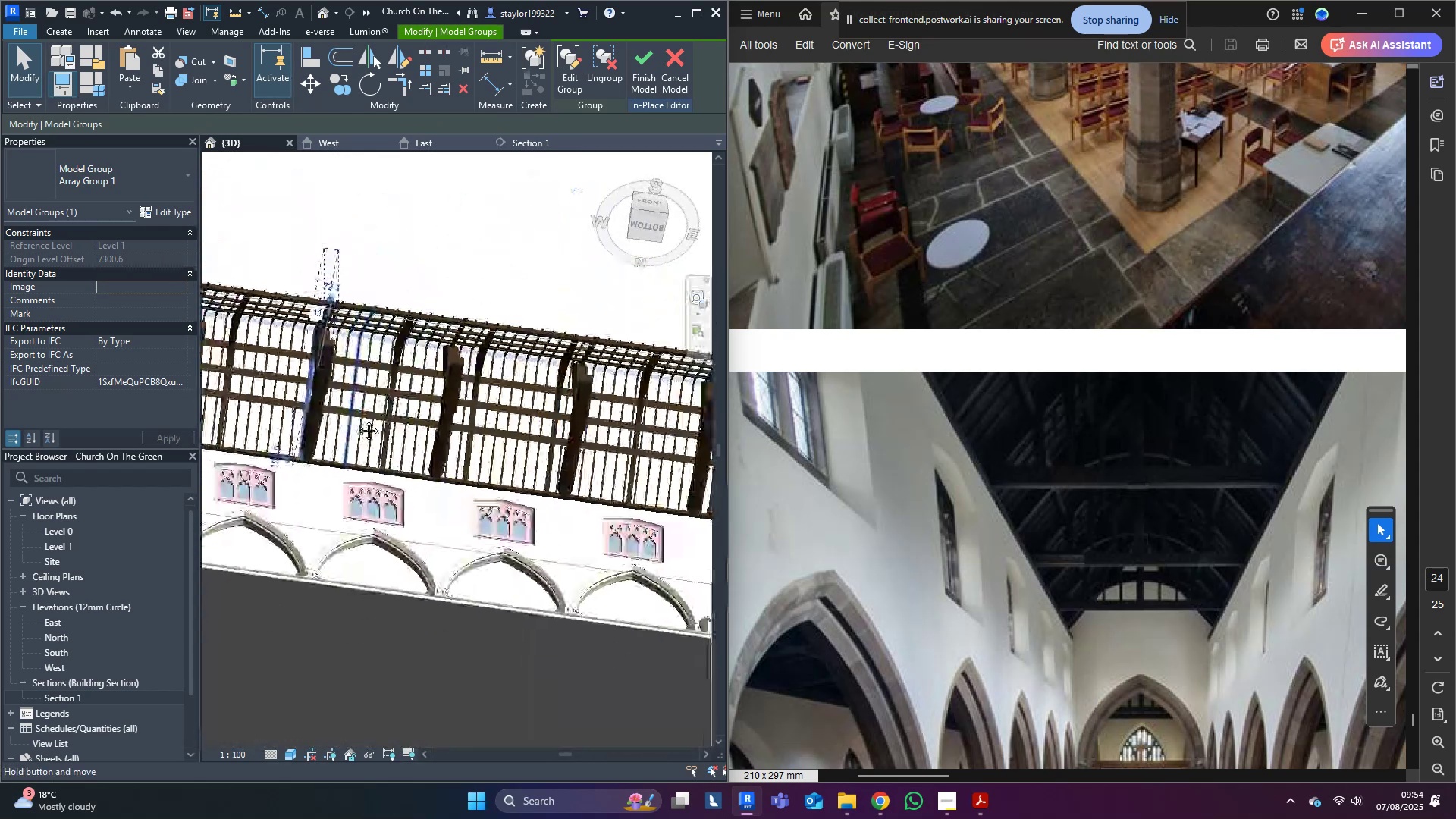 
hold_key(key=ShiftLeft, duration=0.36)
 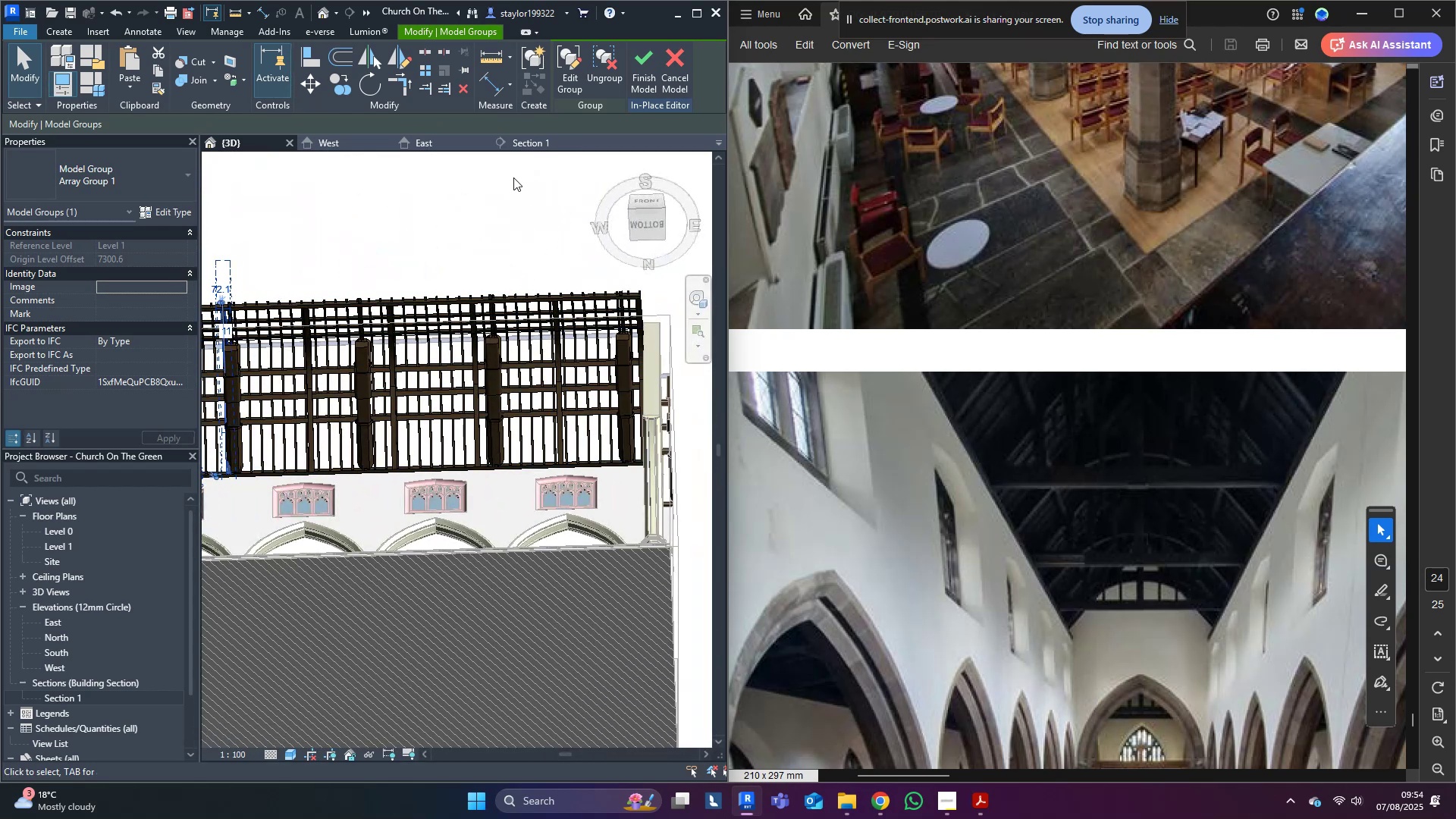 
left_click([513, 177])
 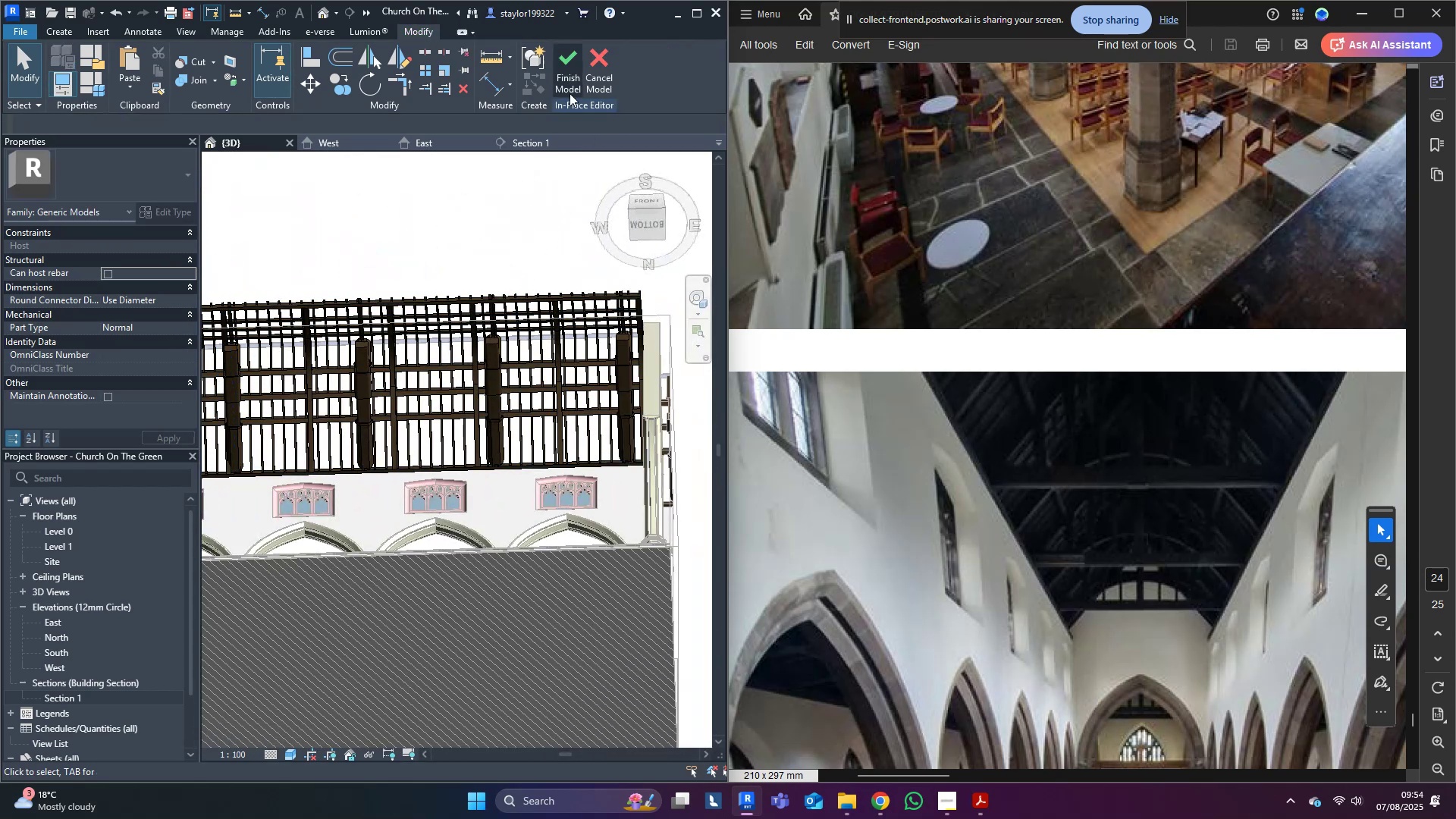 
left_click([569, 78])
 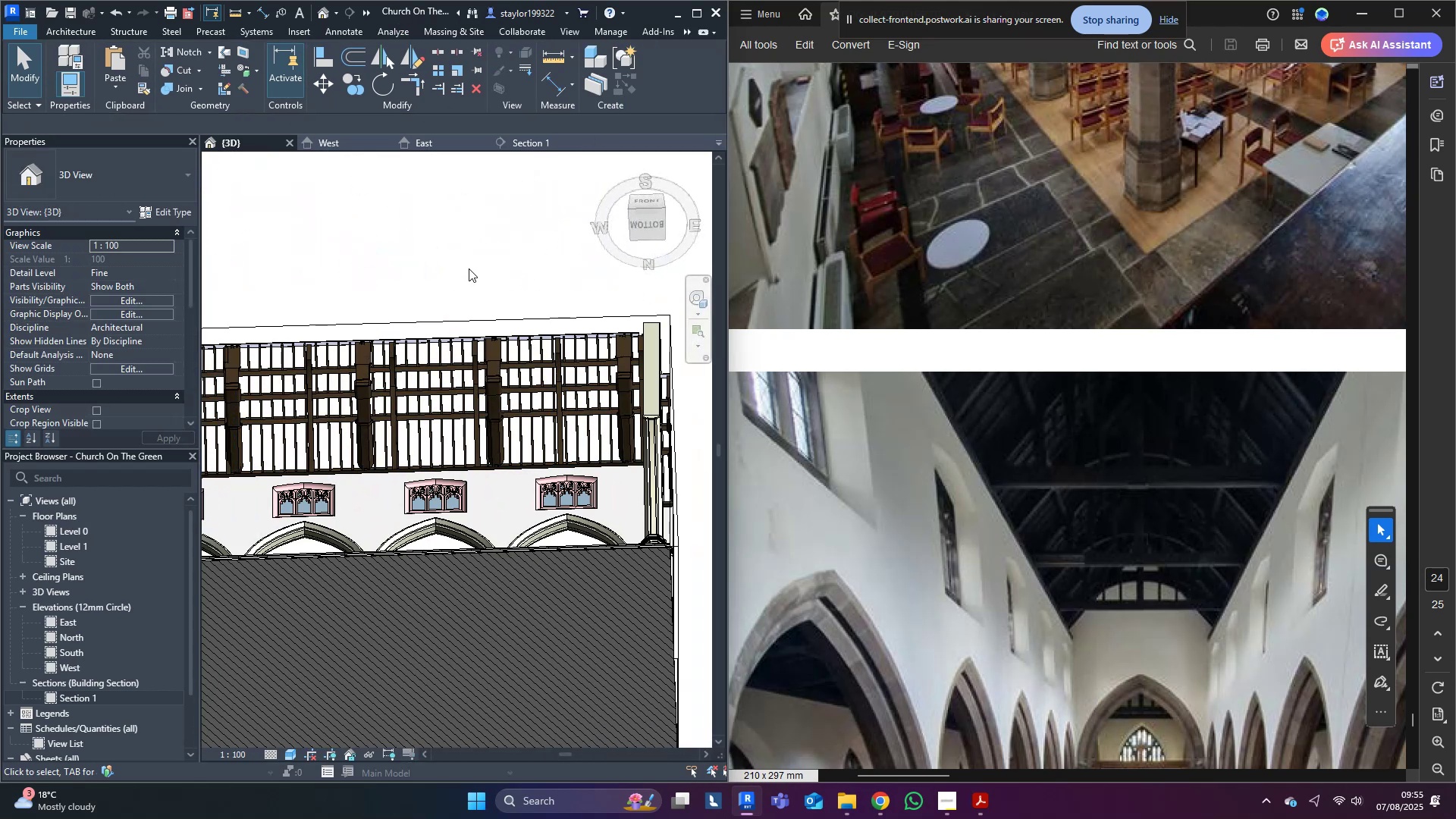 
scroll: coordinate [504, 272], scroll_direction: down, amount: 2.0
 